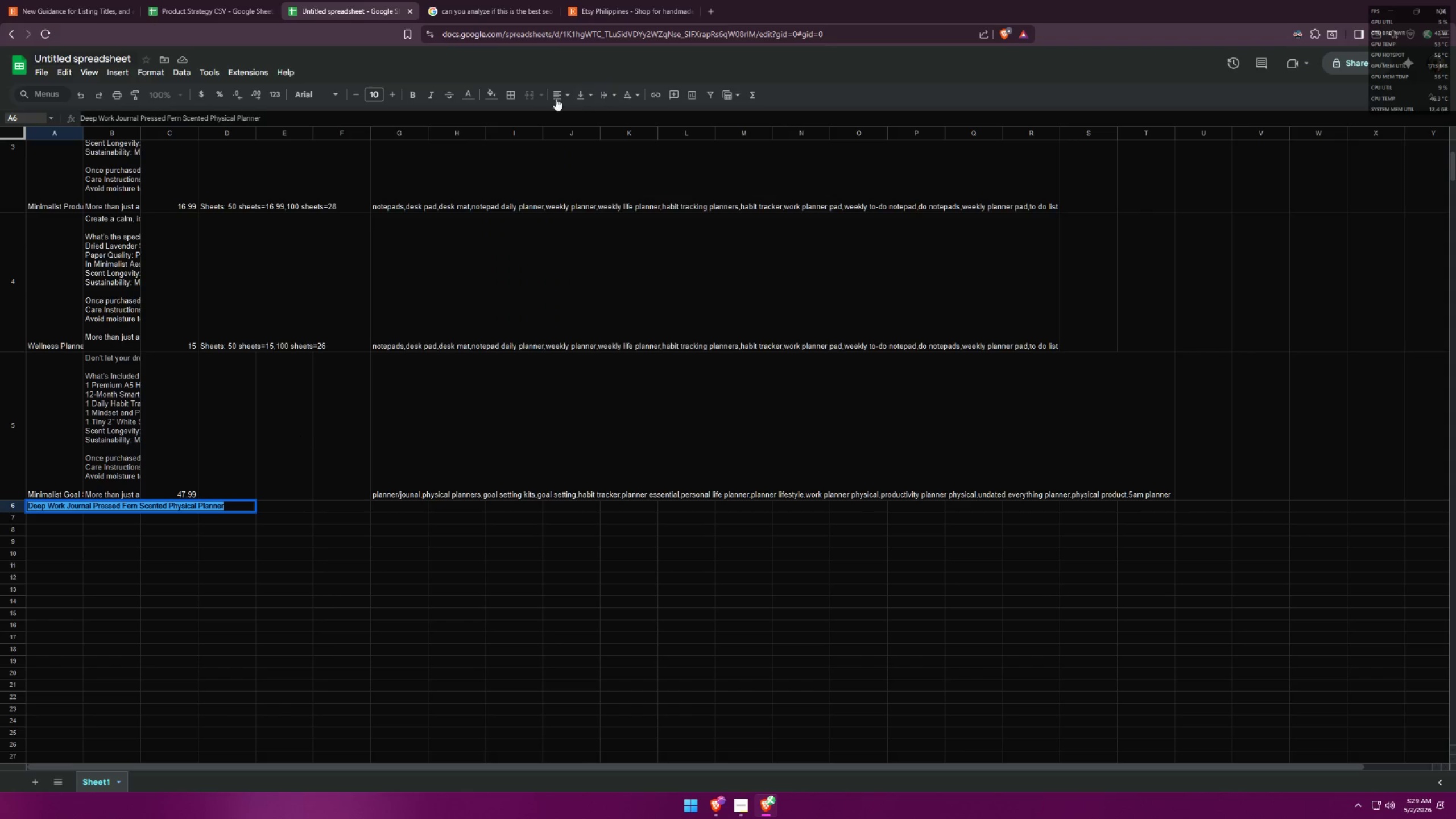 
left_click([468, 95])
 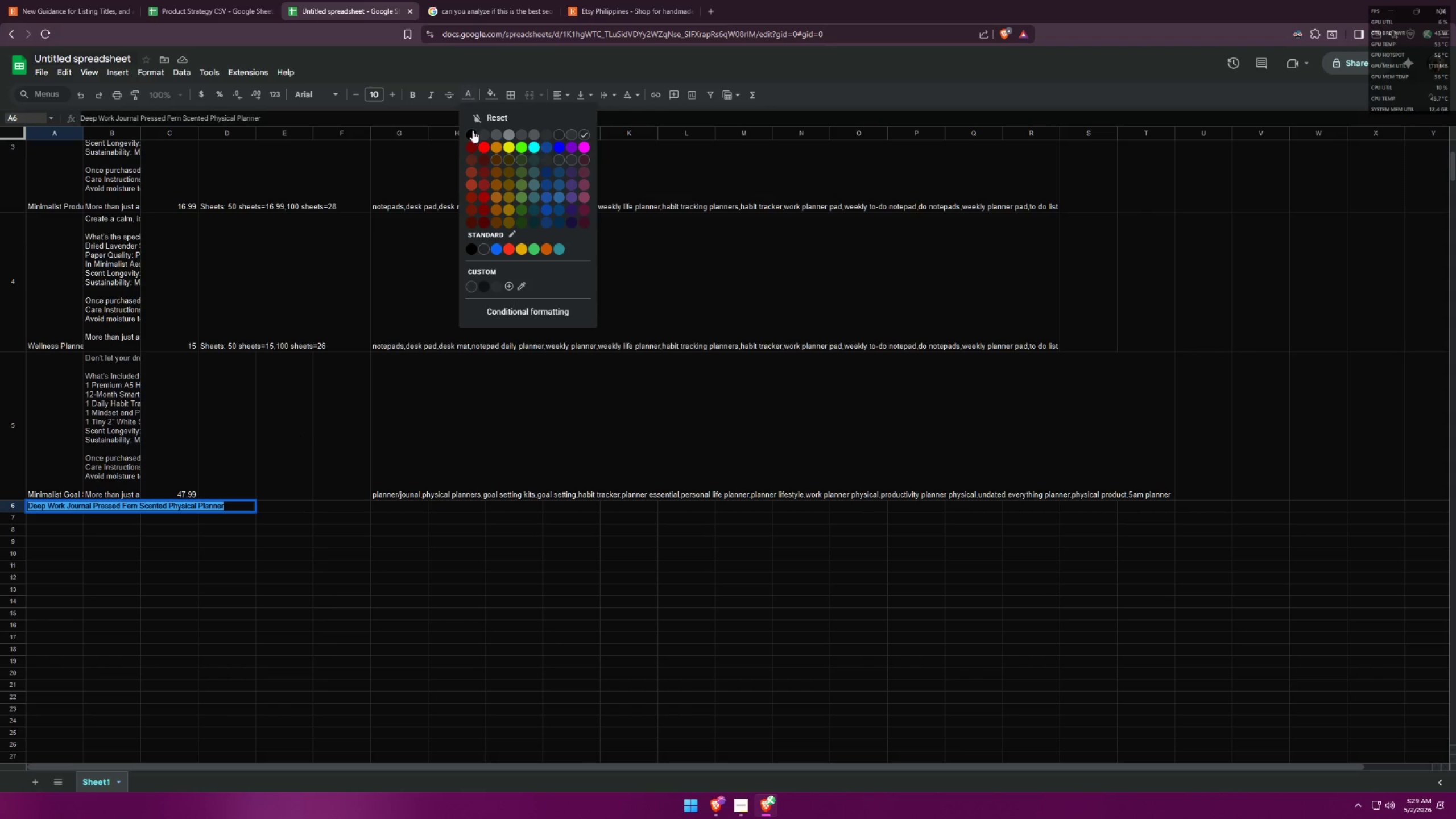 
left_click([473, 130])
 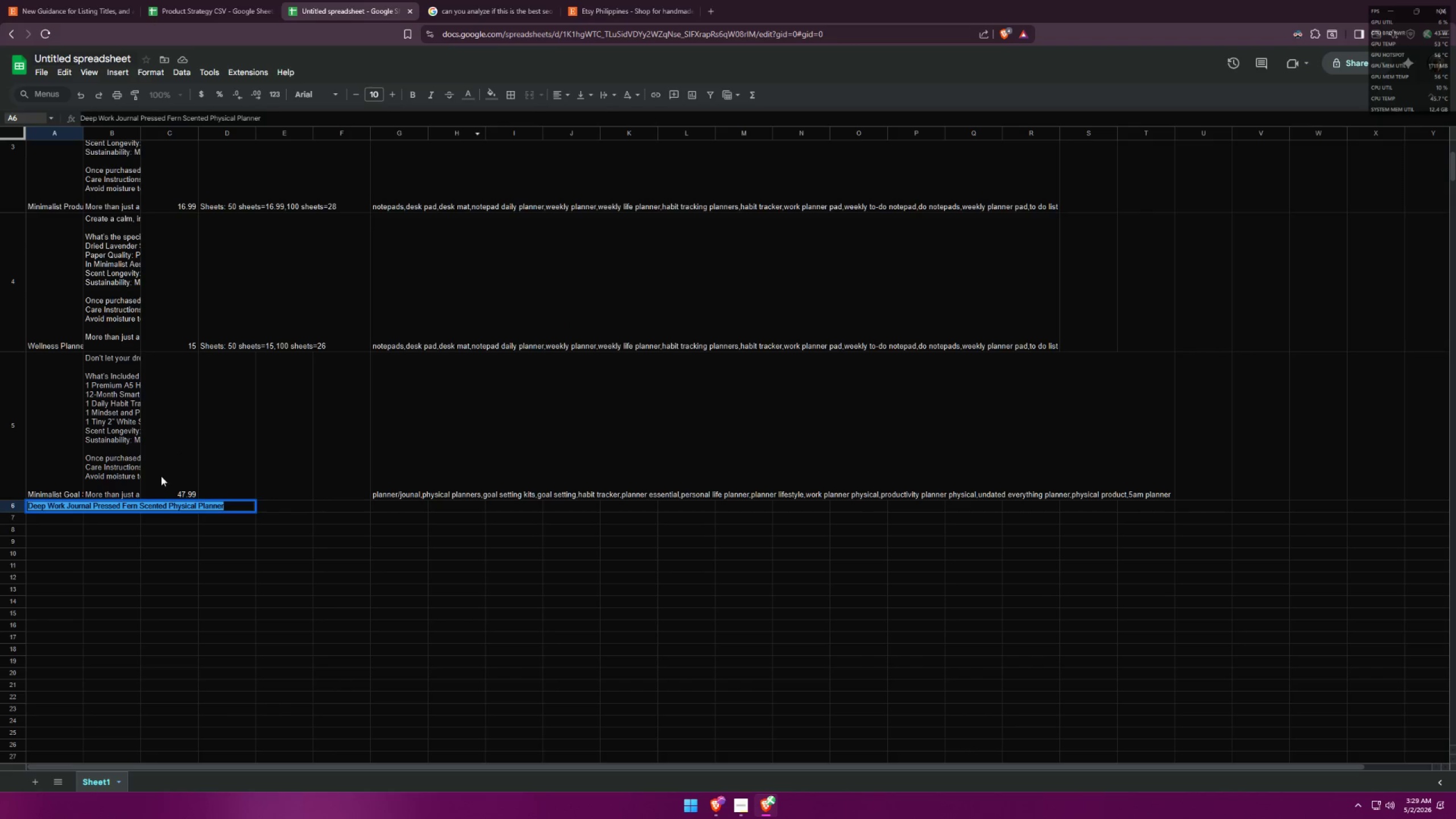 
left_click([159, 505])
 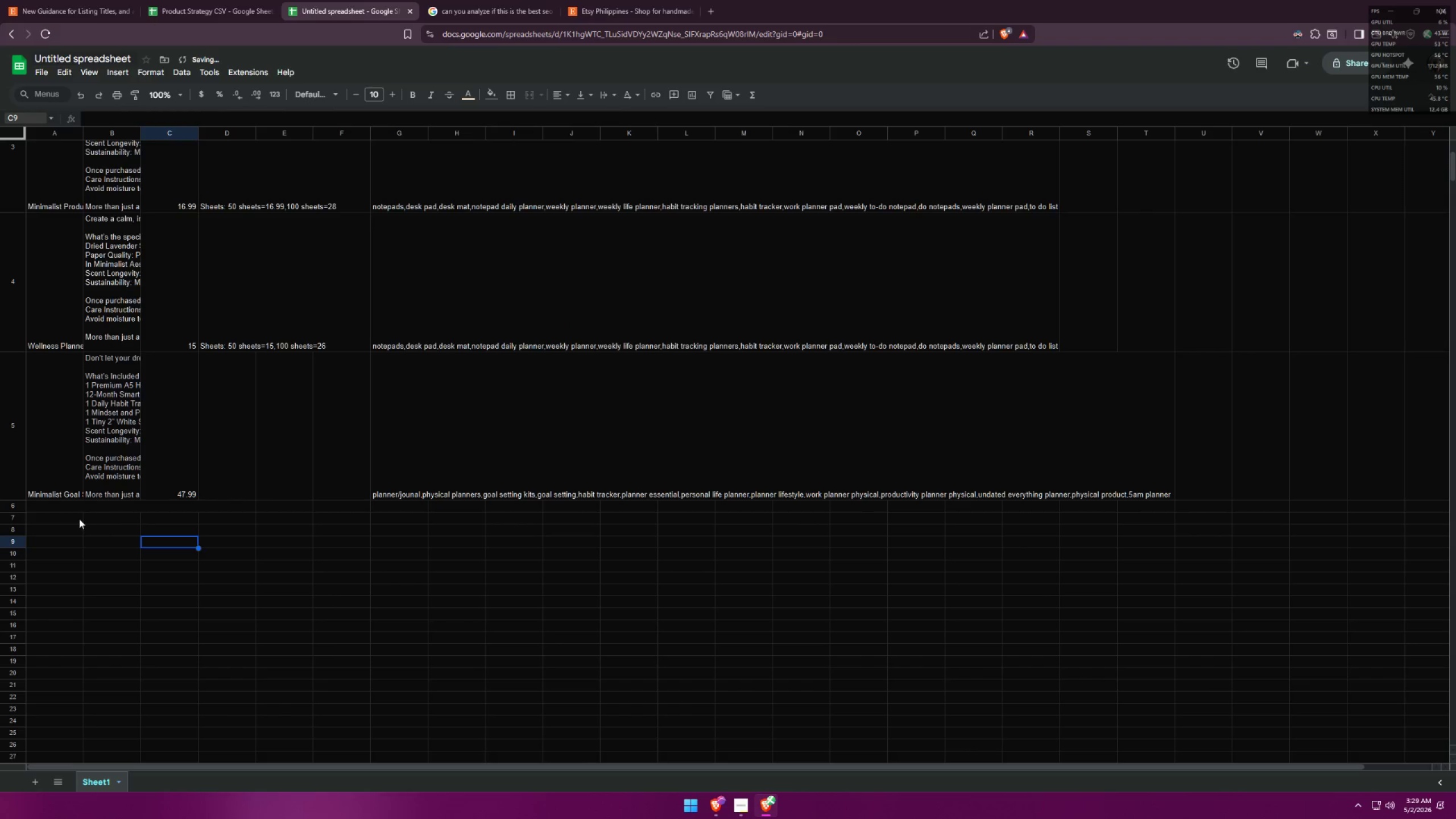 
triple_click([69, 504])
 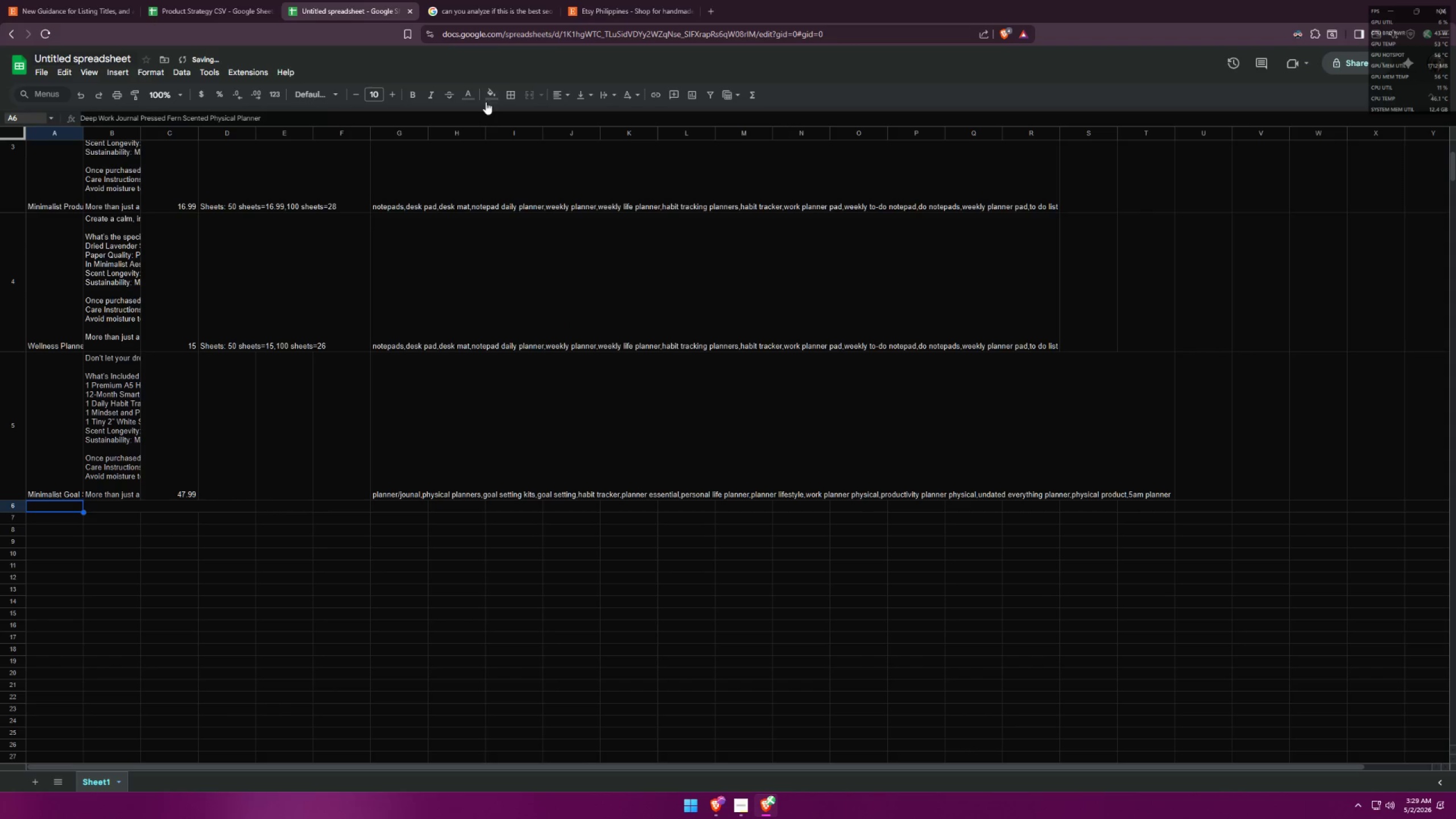 
left_click([471, 93])
 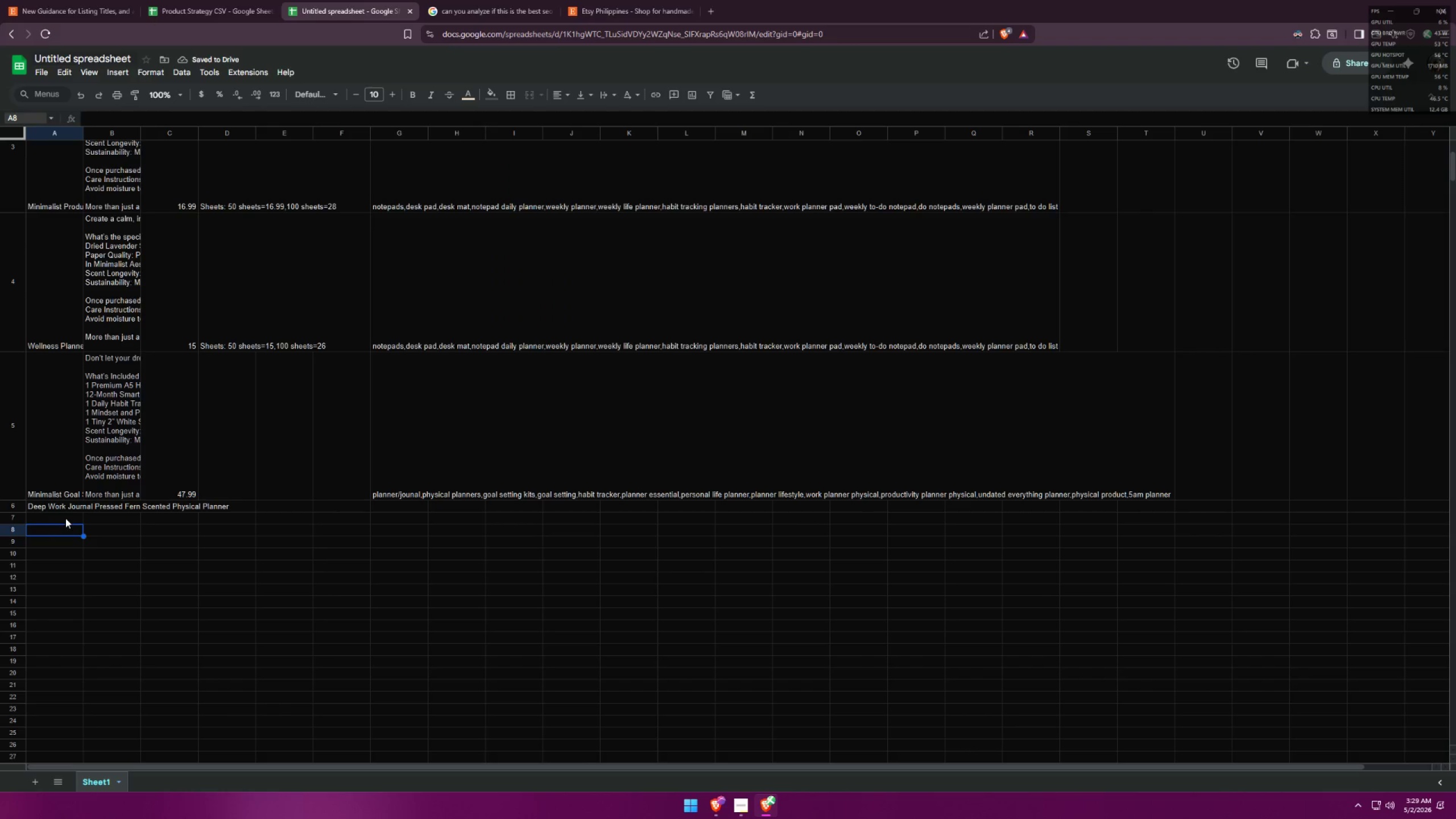 
wait(6.16)
 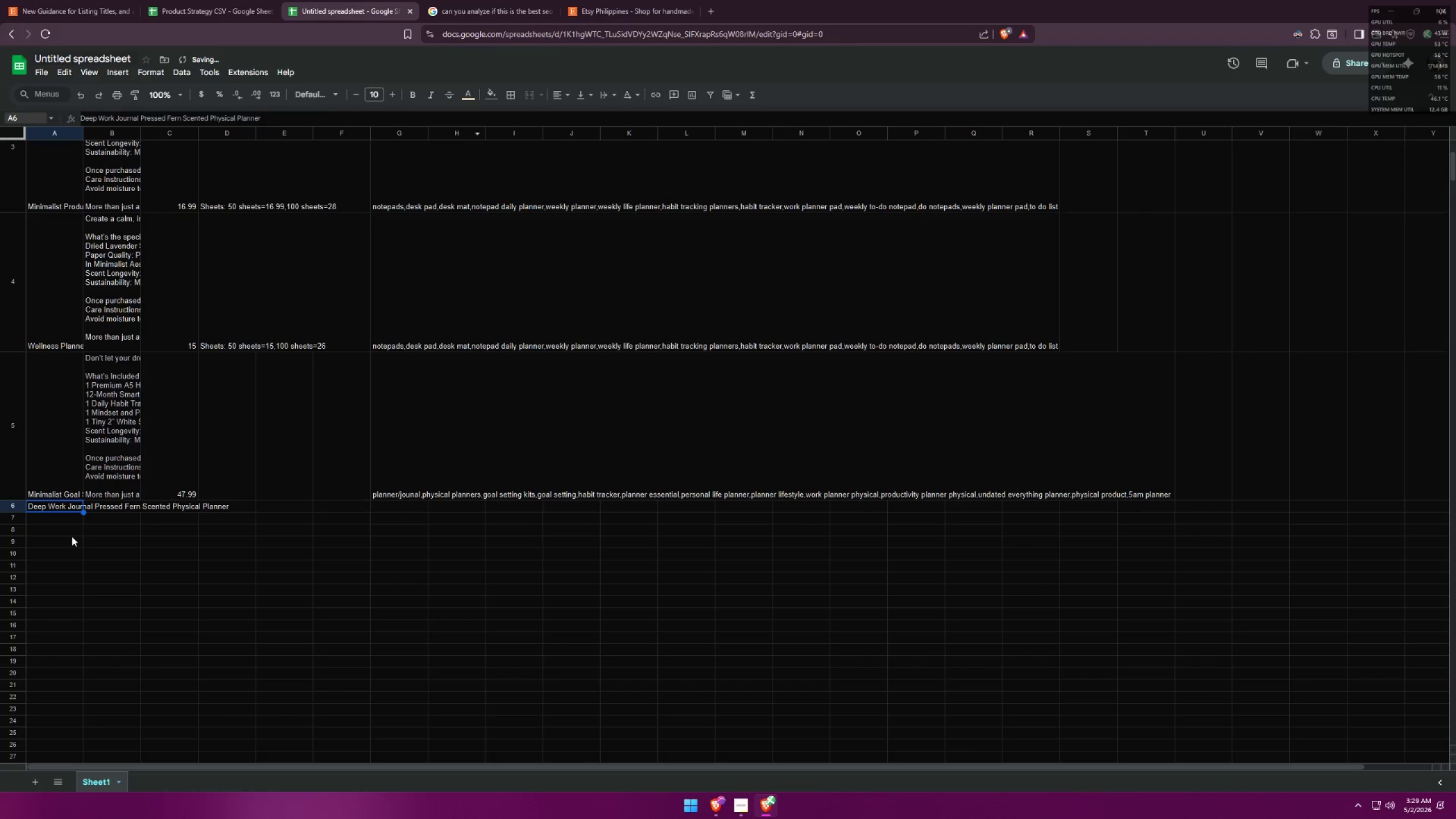 
double_click([57, 506])
 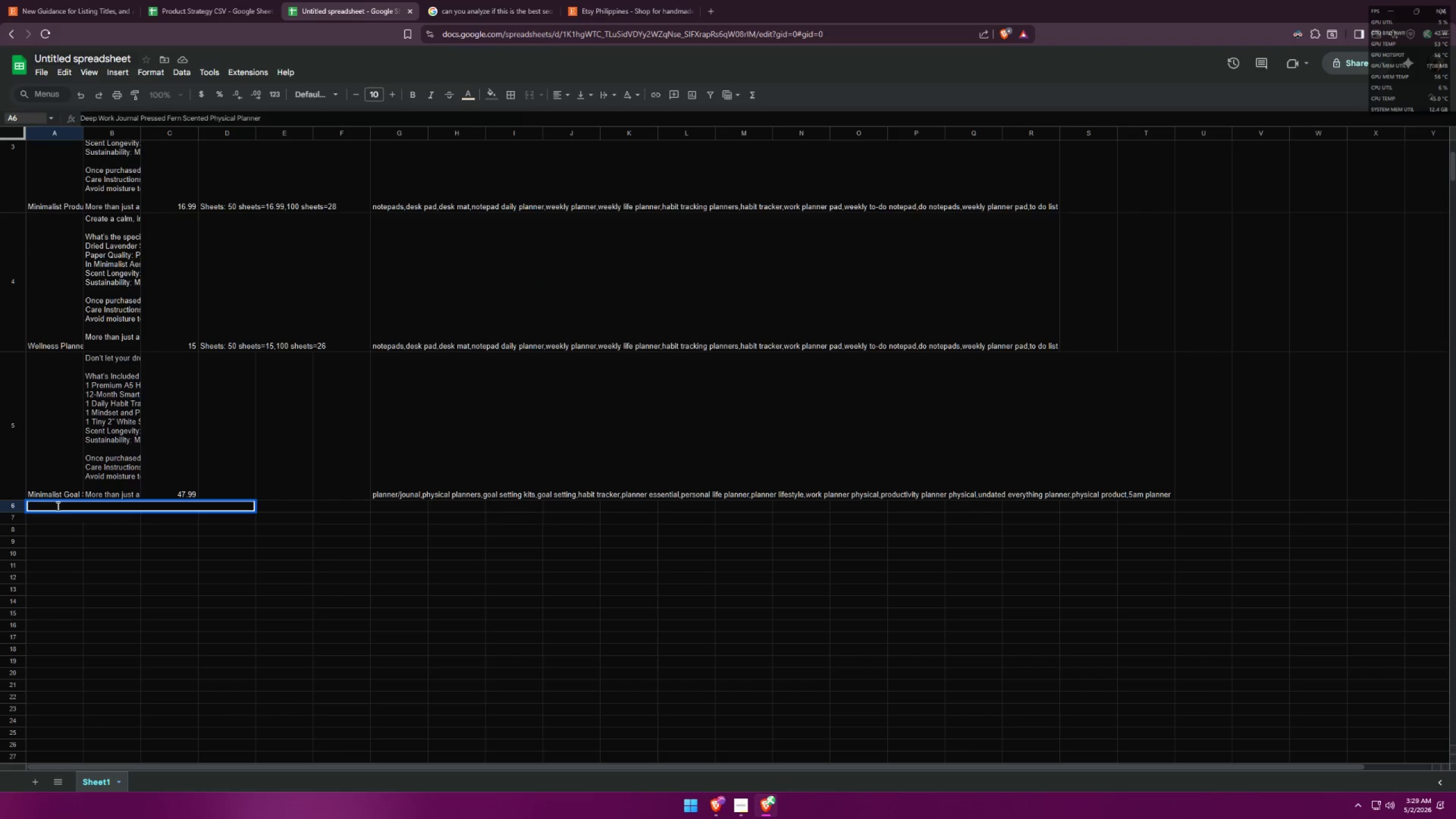 
triple_click([57, 506])
 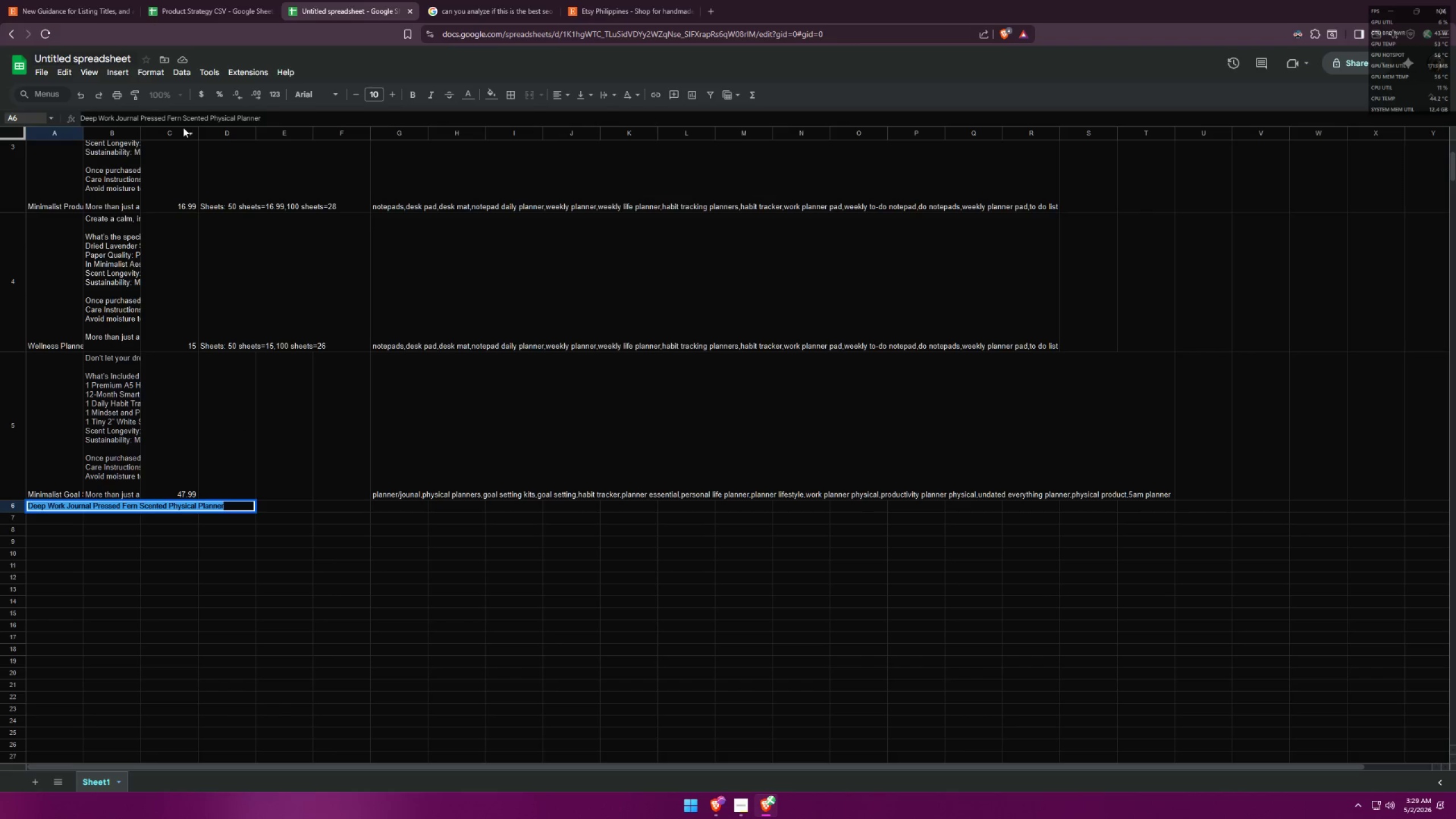 
left_click([142, 119])
 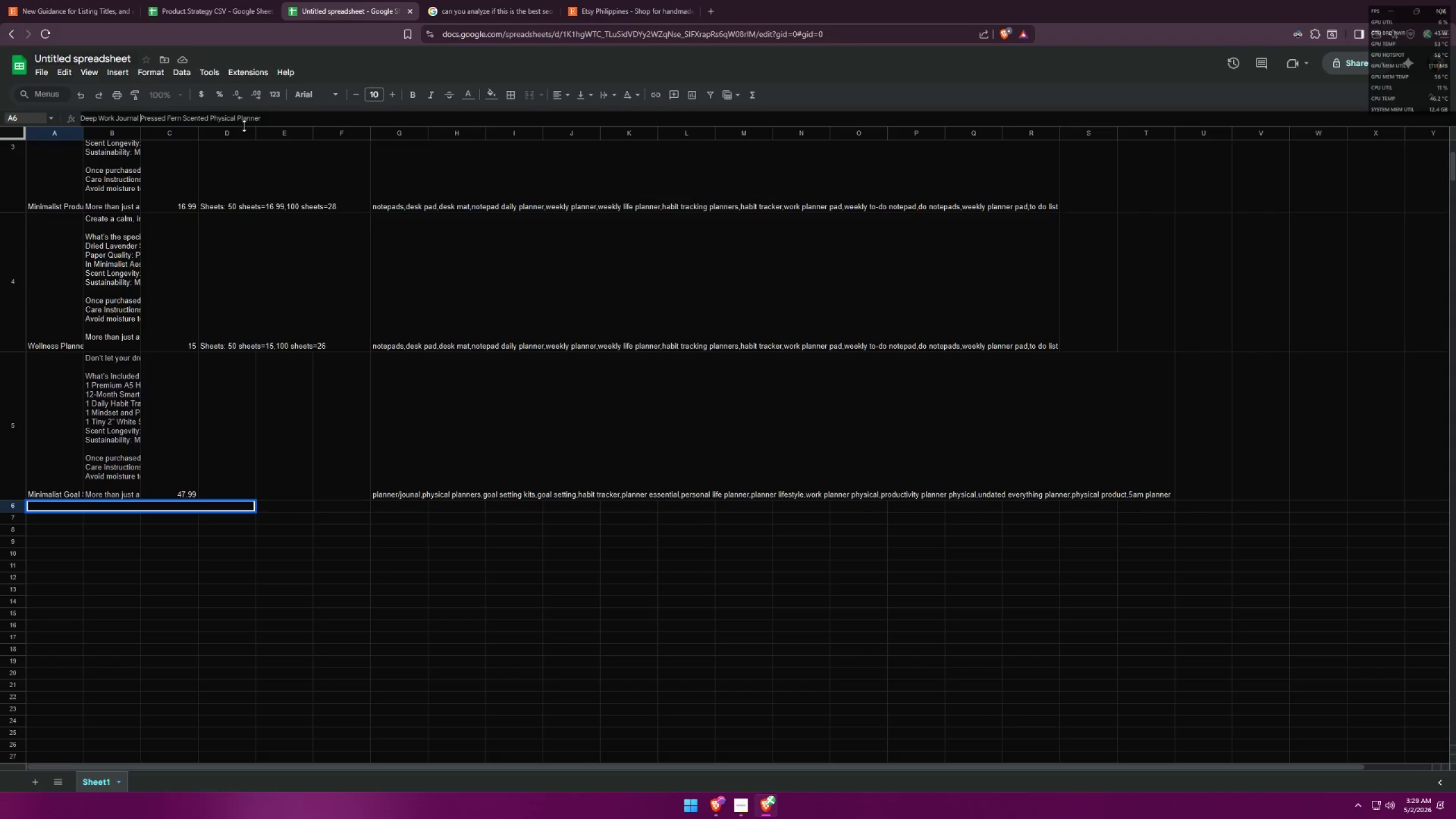 
key(Minus)
 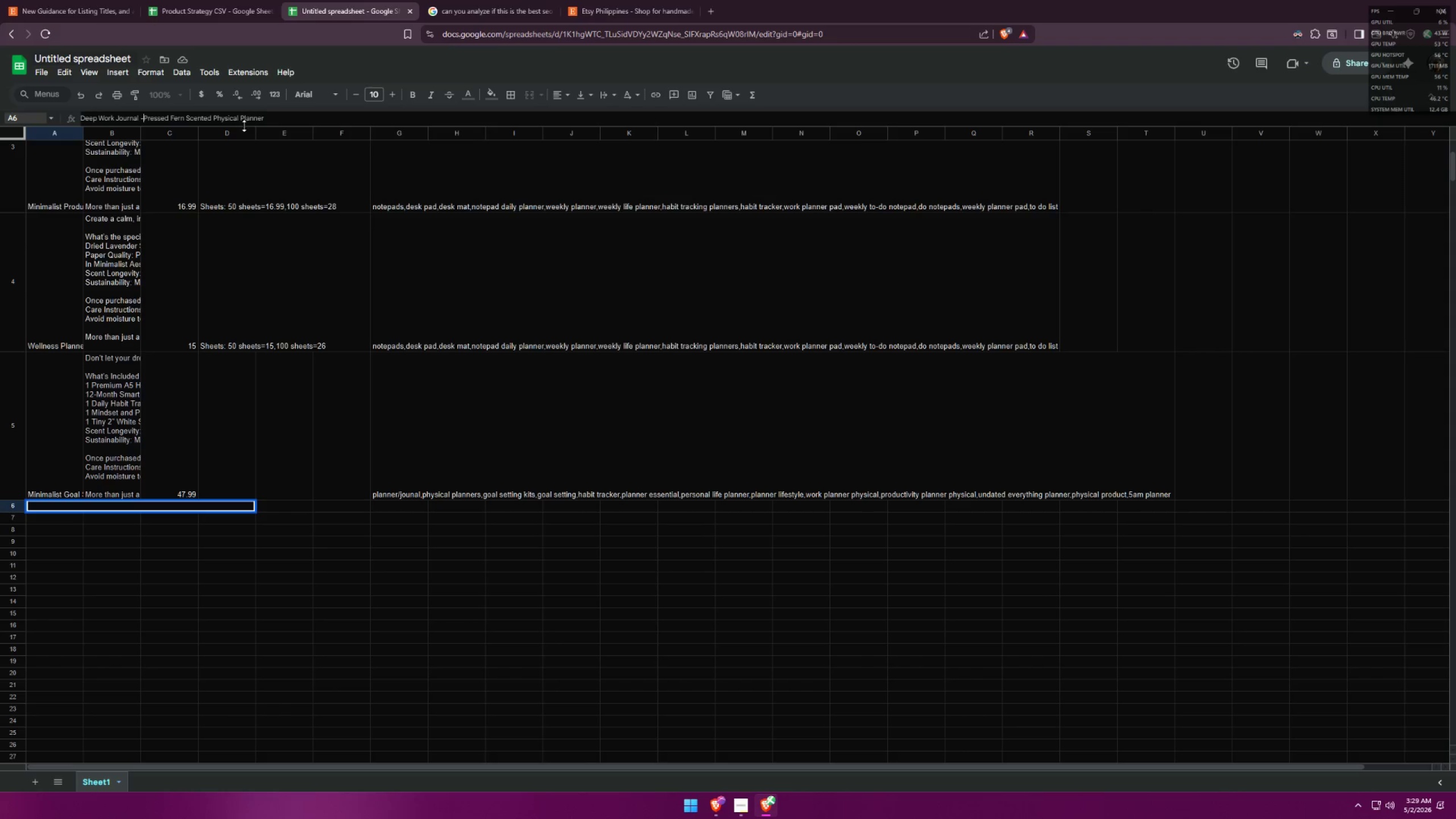 
key(Space)
 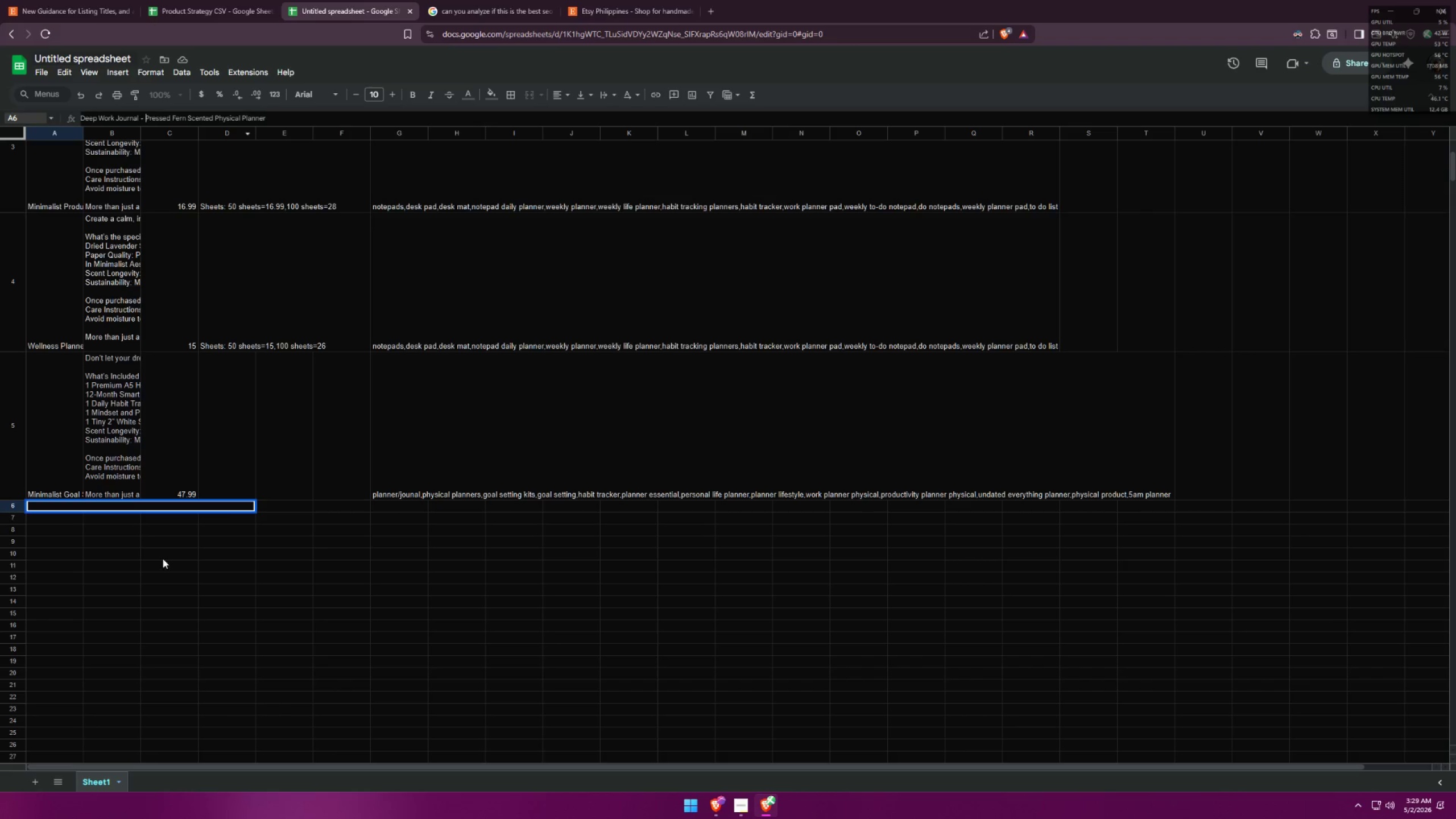 
left_click([159, 568])
 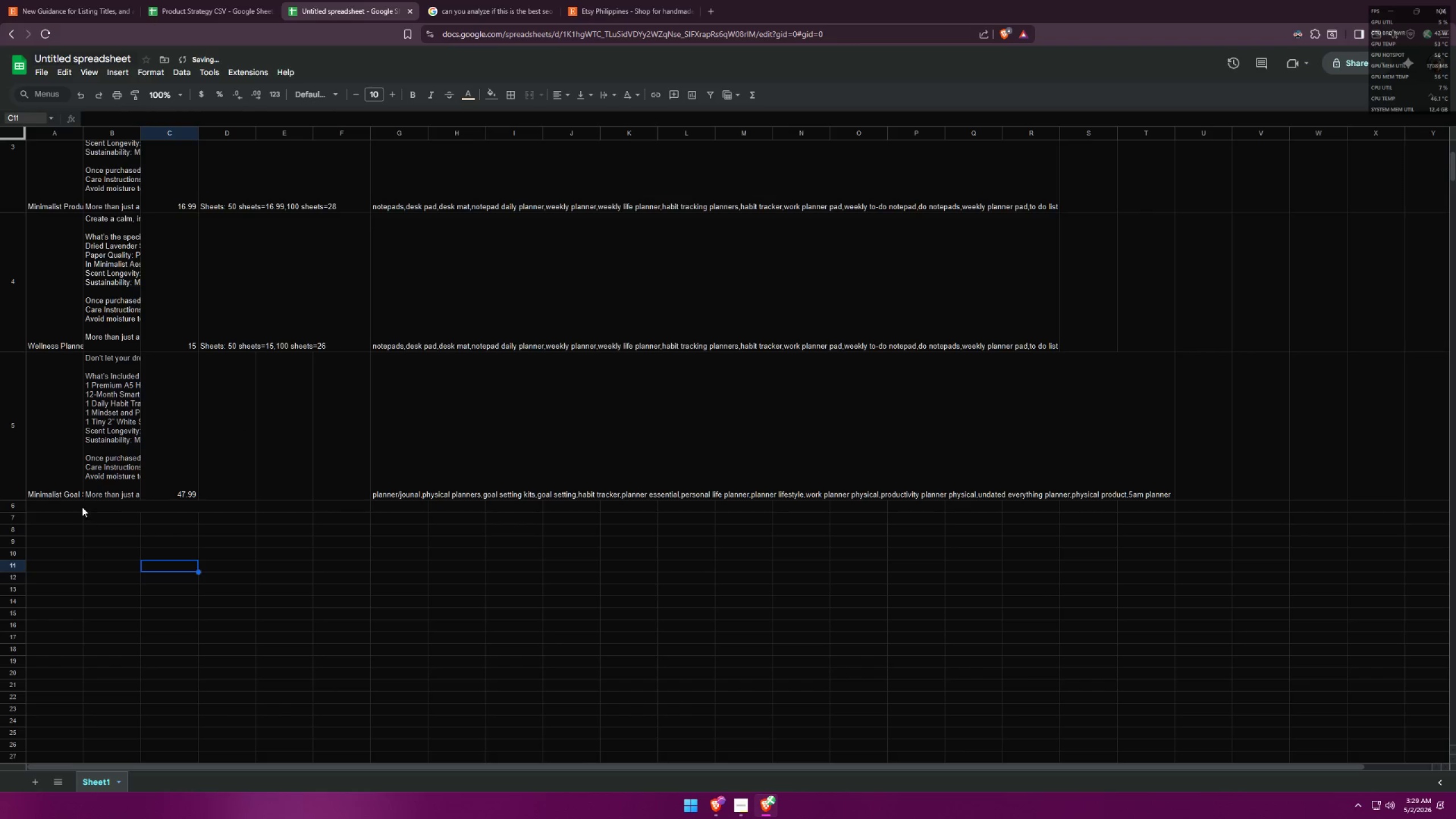 
left_click([76, 507])
 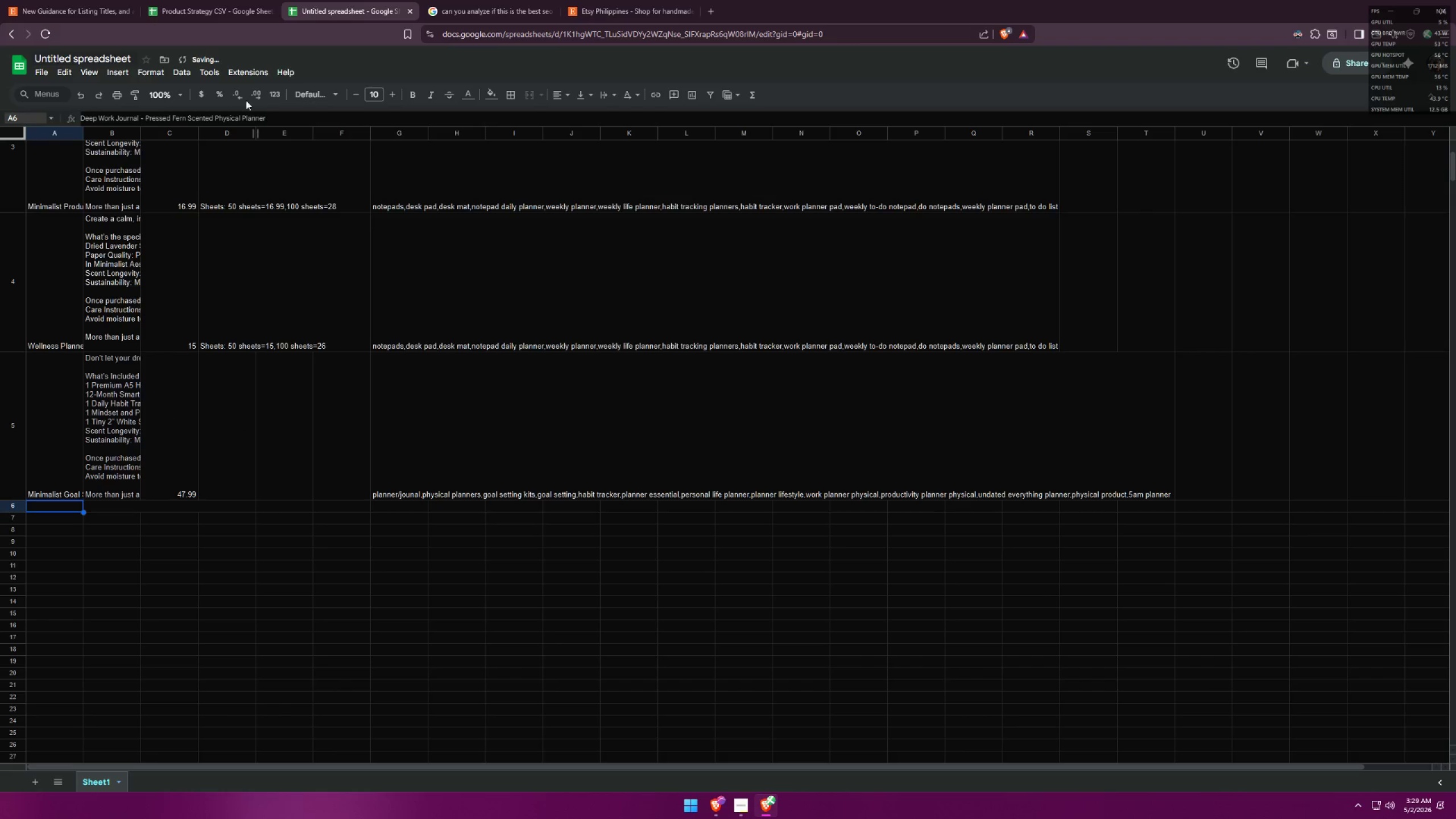 
left_click([201, 0])
 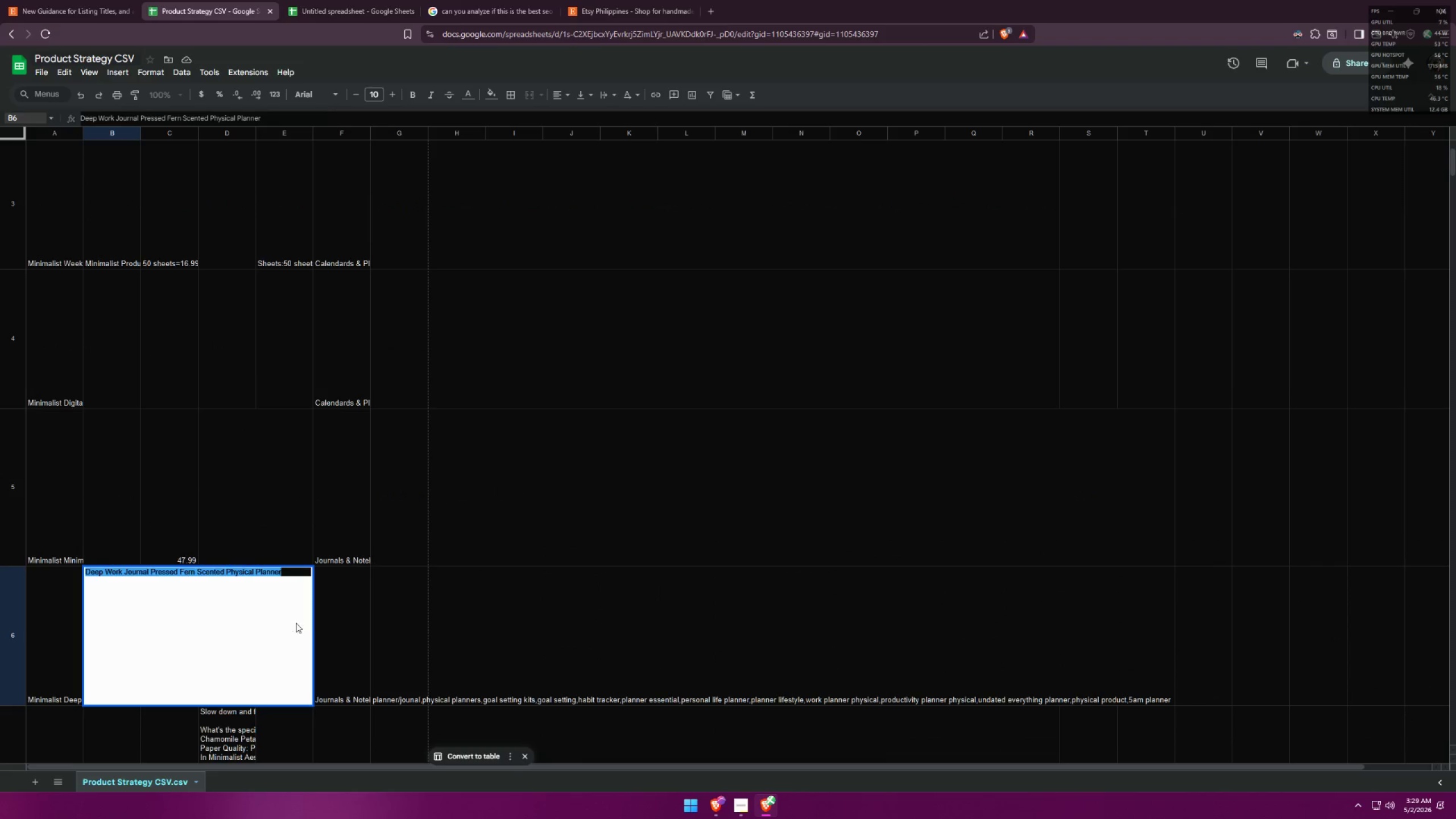 
left_click([325, 617])
 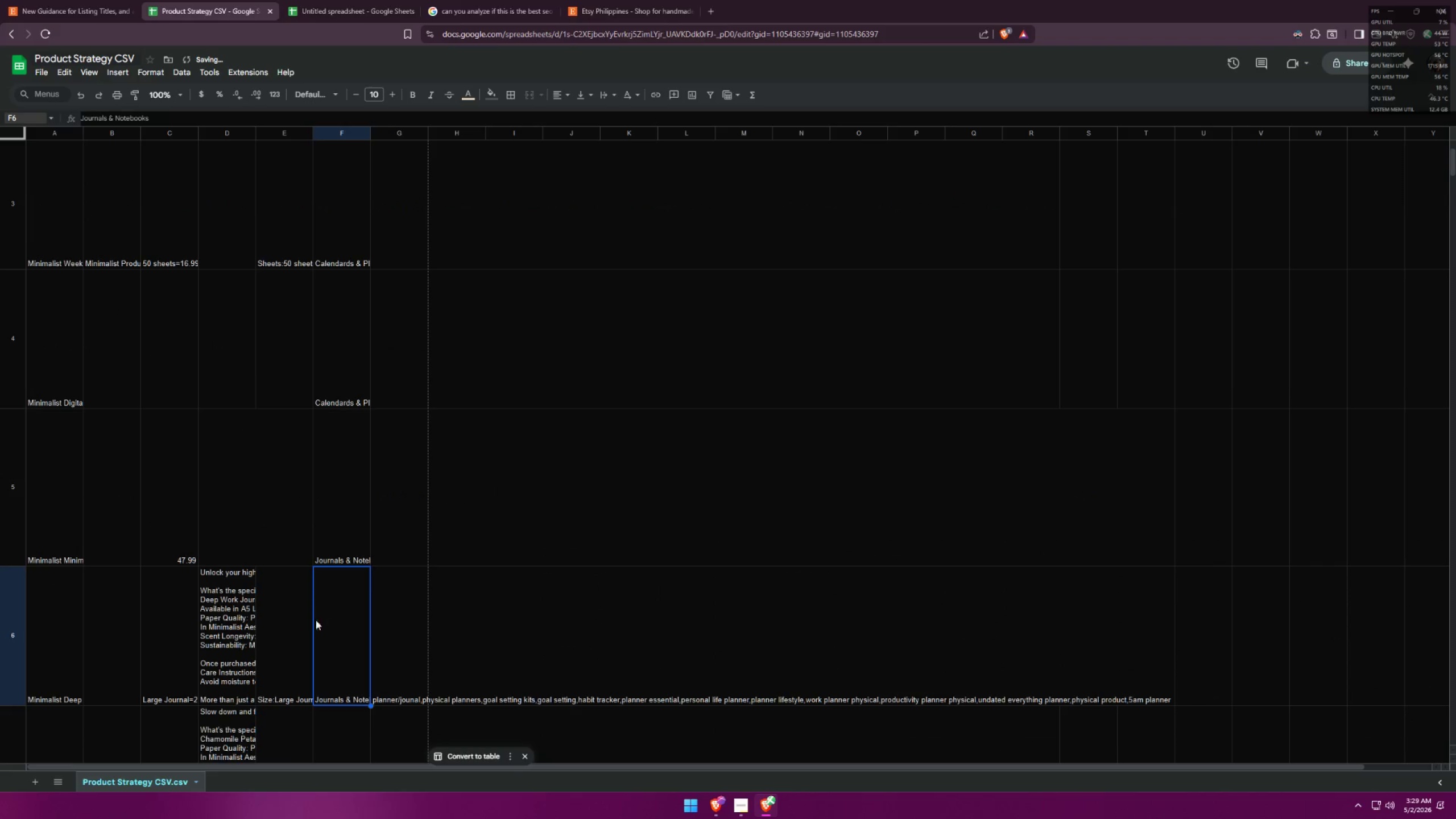 
left_click([245, 626])
 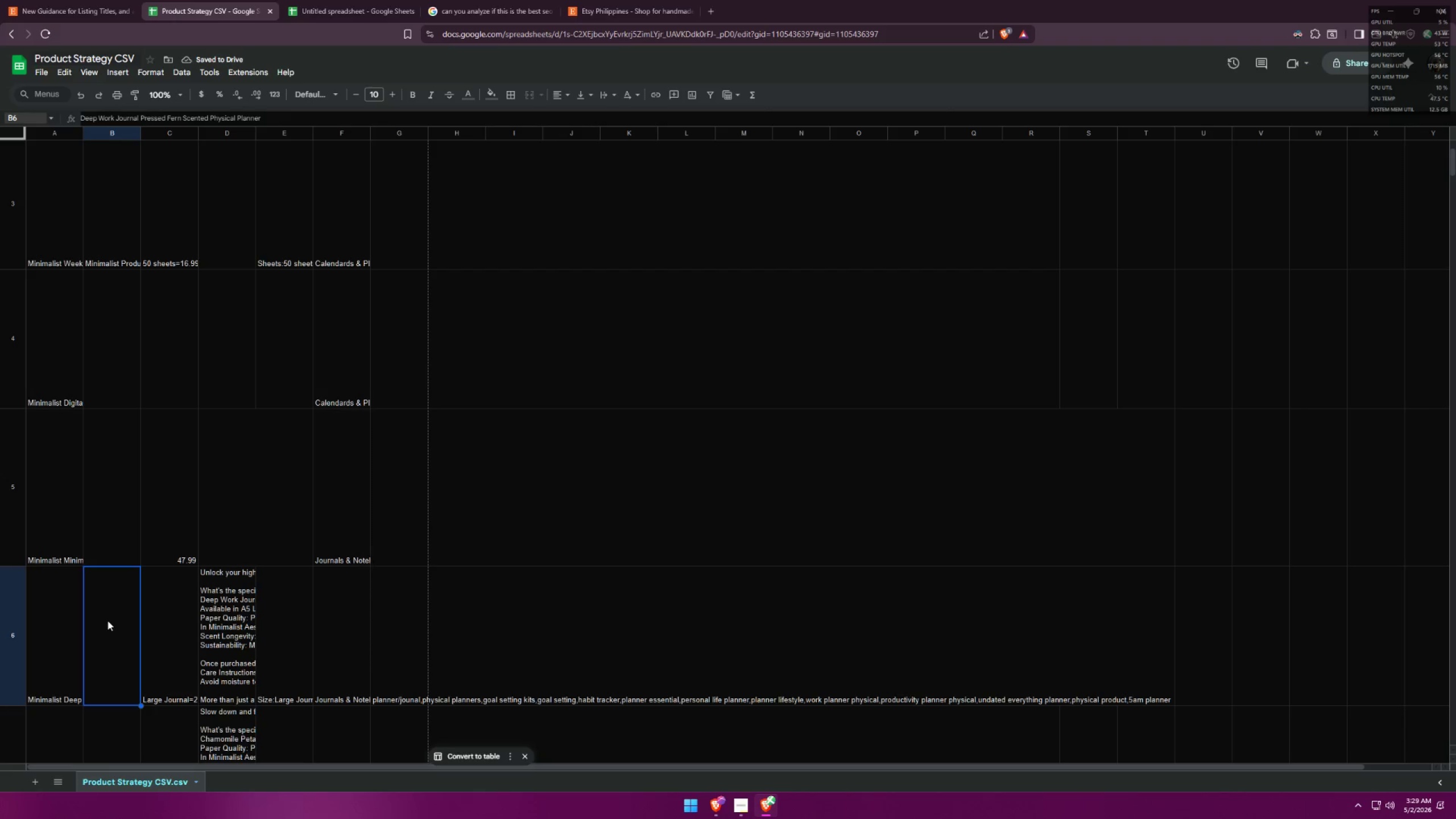 
double_click([224, 613])
 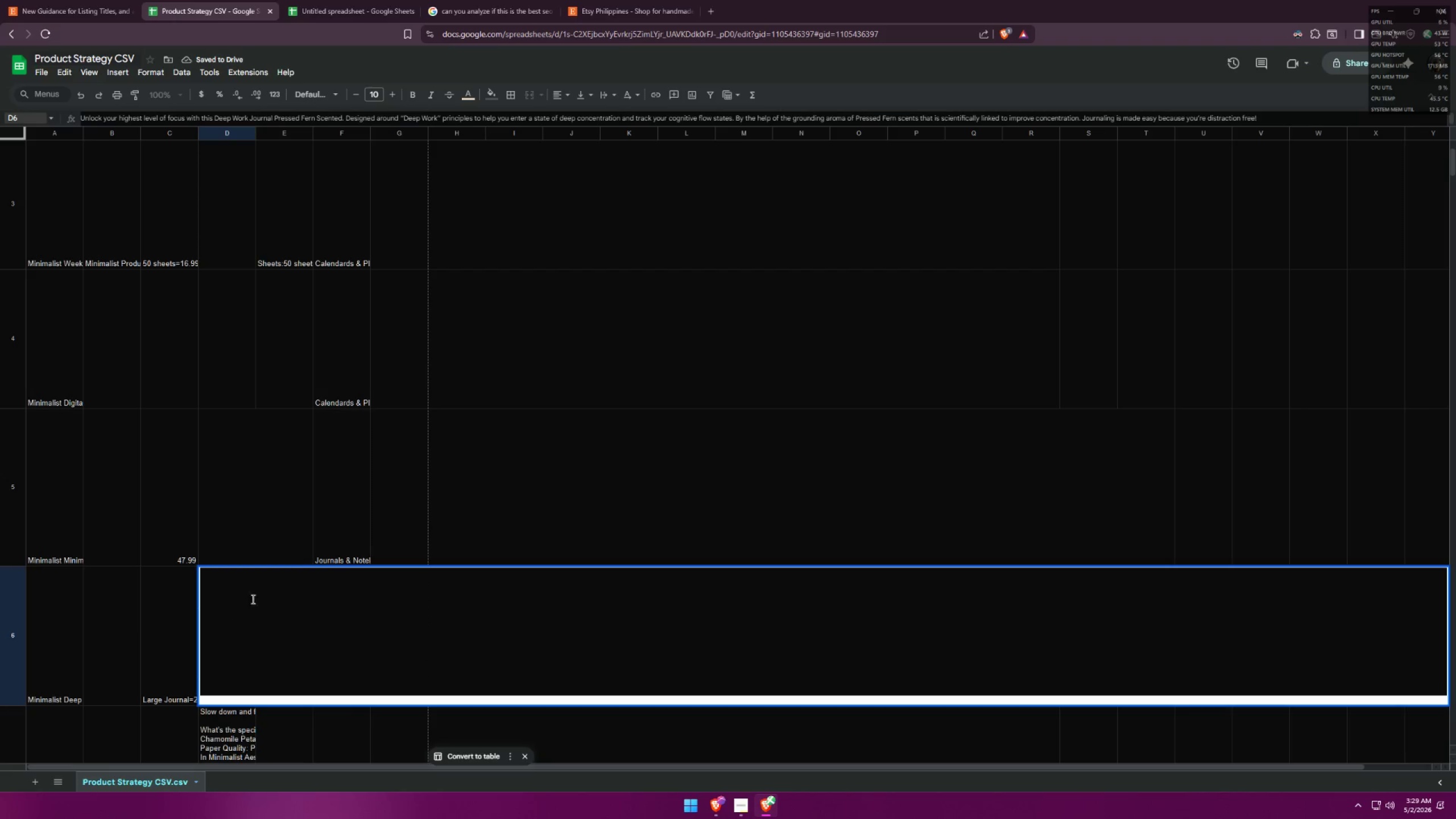 
triple_click([279, 593])
 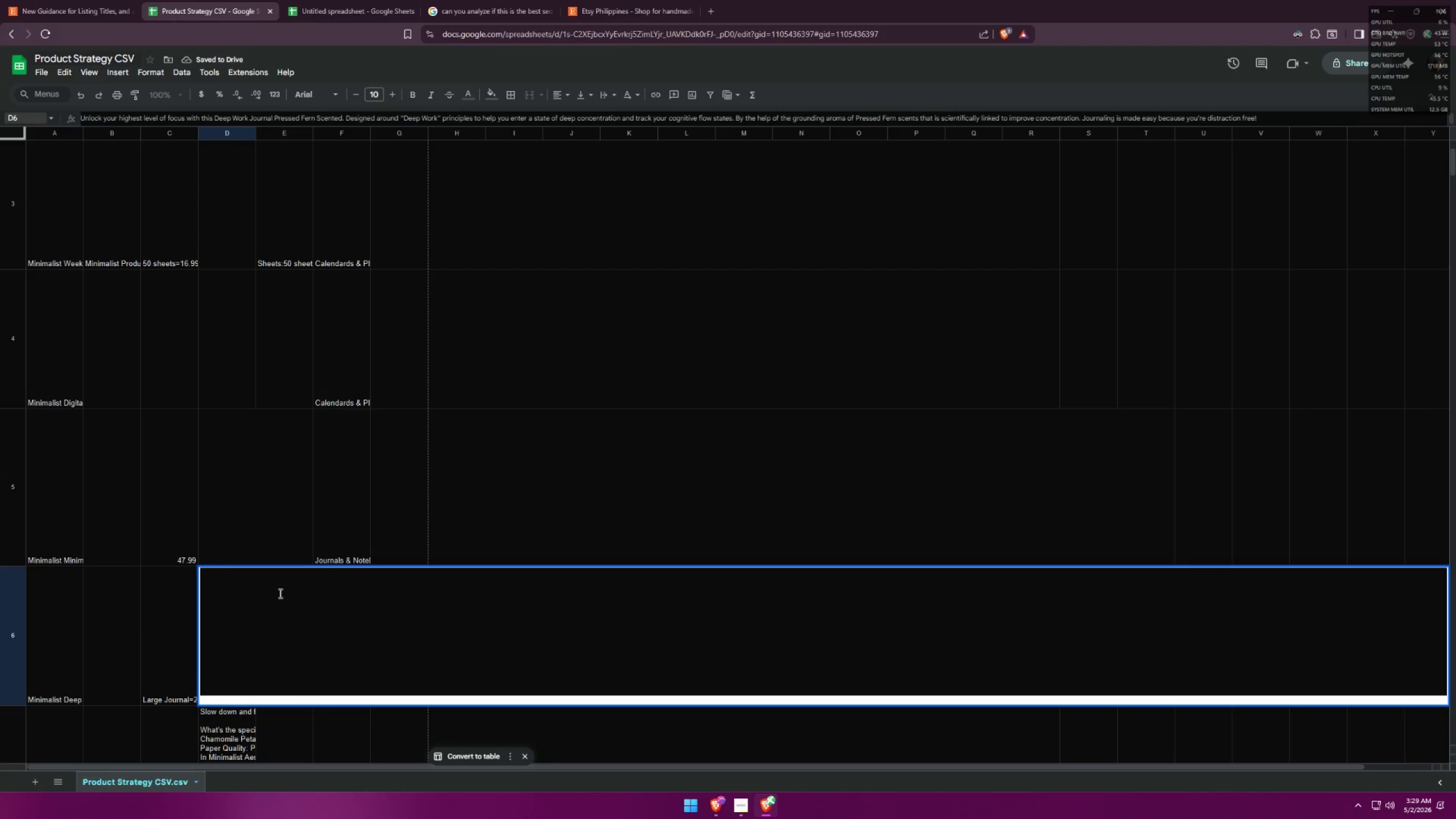 
key(Control+A)
 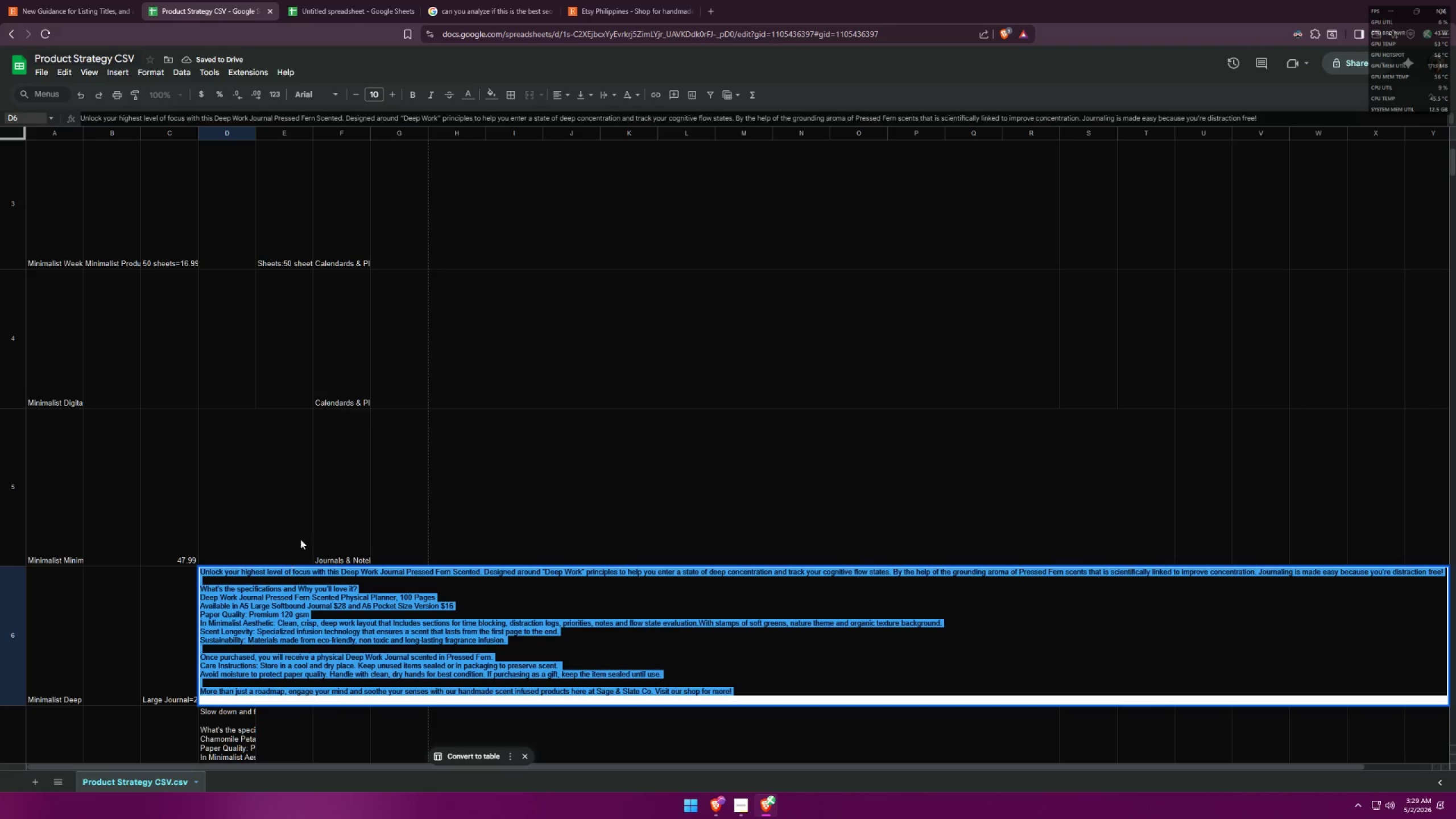 
key(Control+C)
 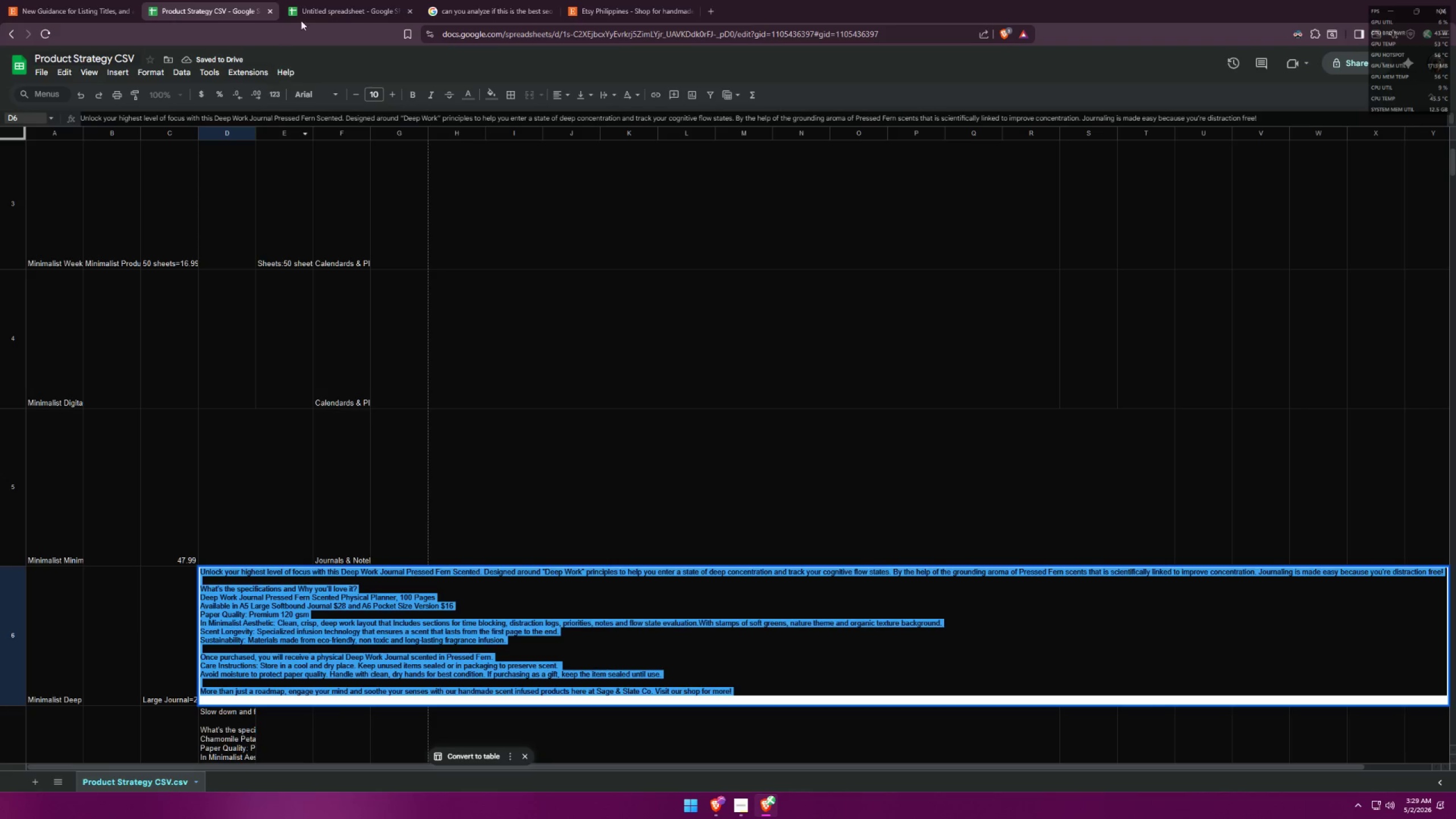 
left_click([324, 0])
 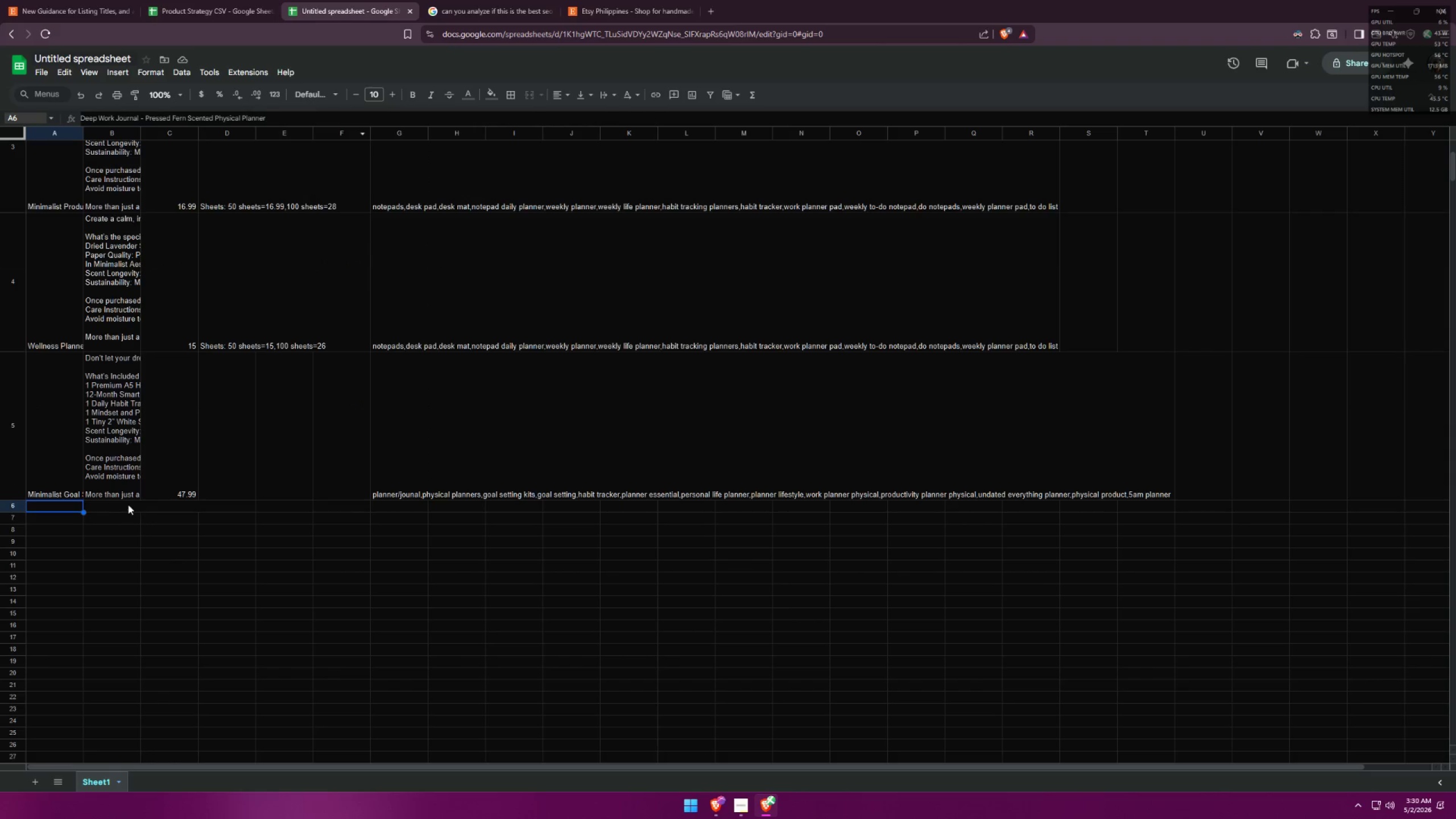 
double_click([115, 503])
 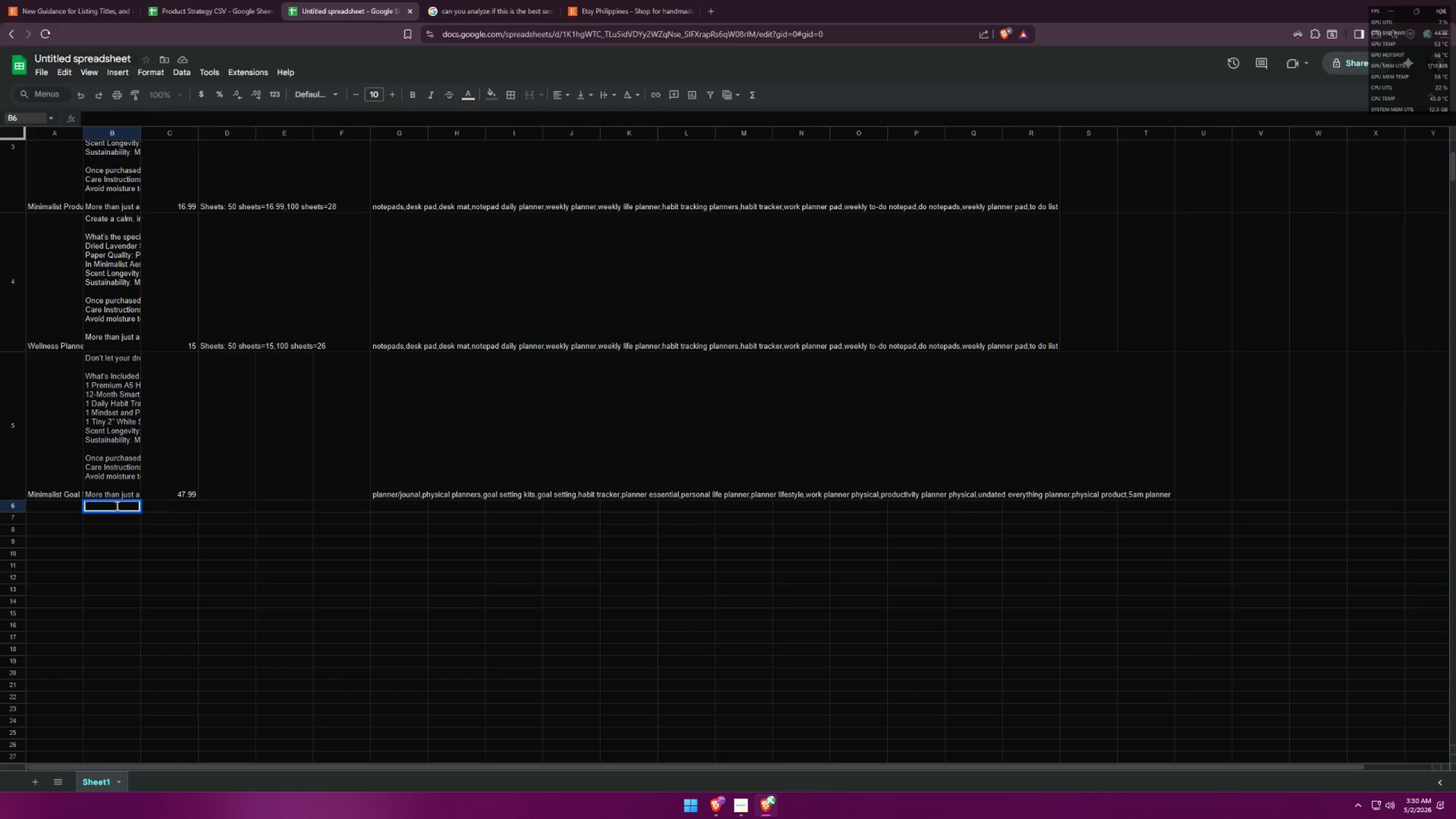 
key(Control+V)
 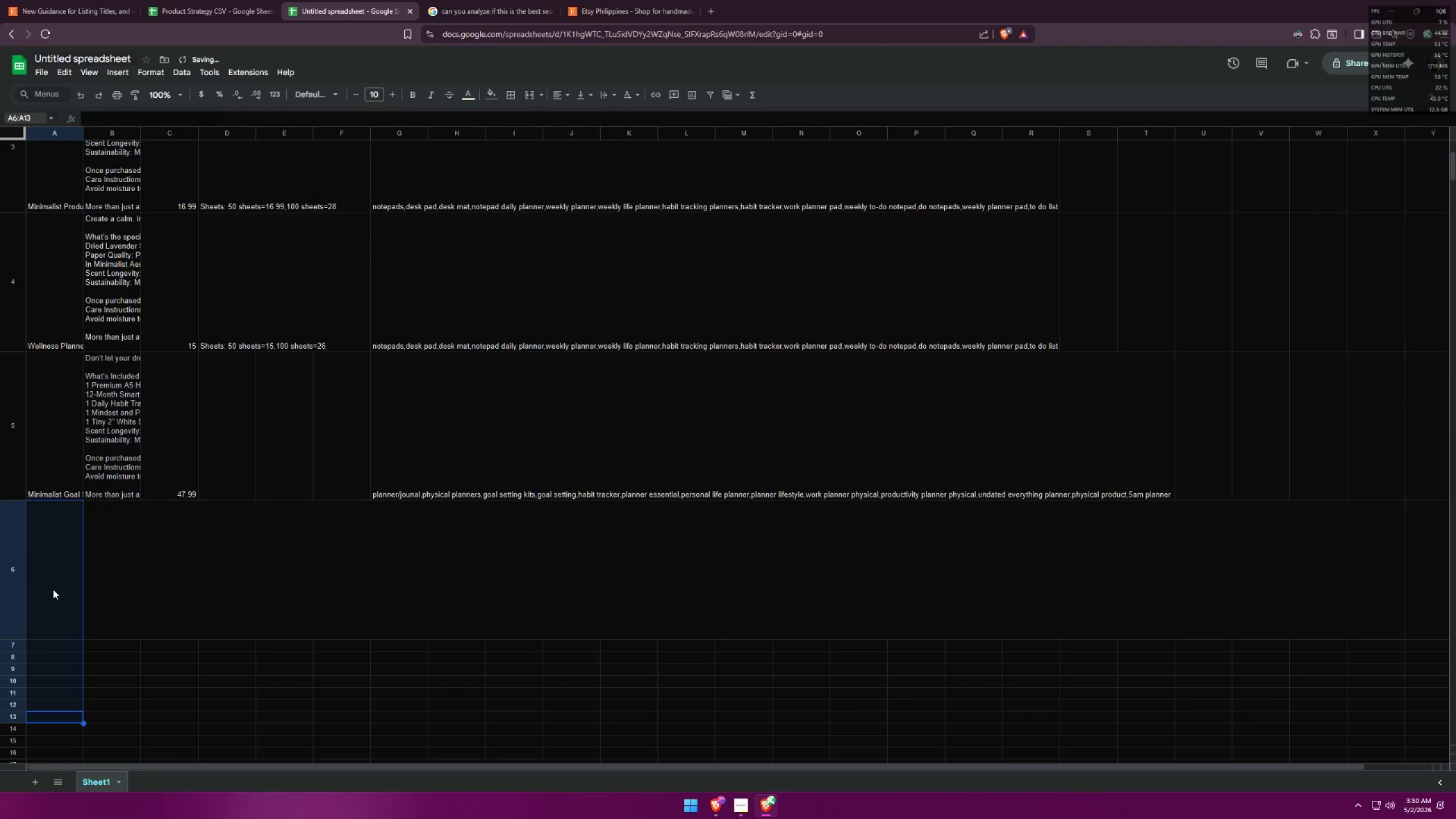 
left_click([138, 532])
 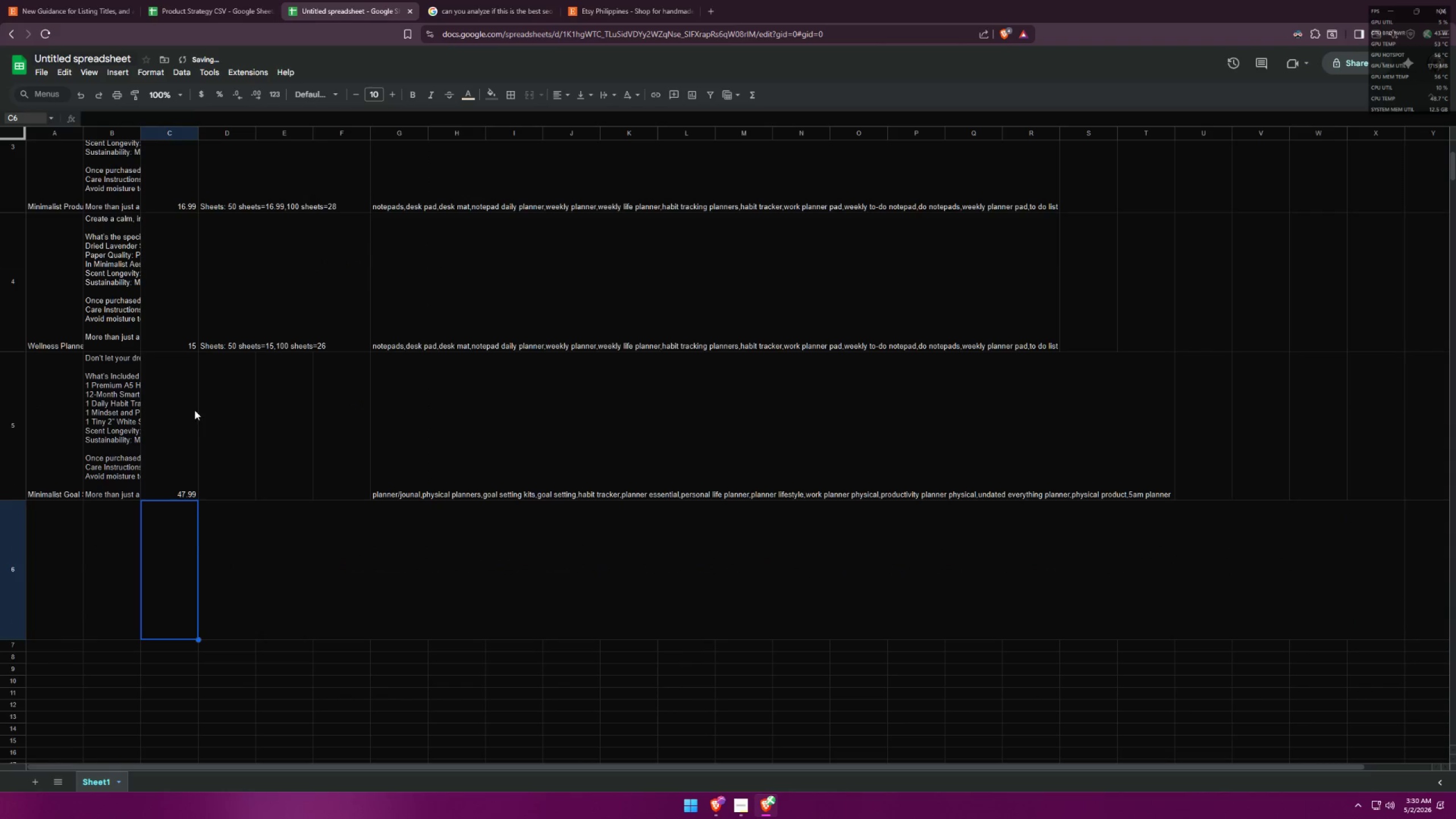 
left_click([196, 6])
 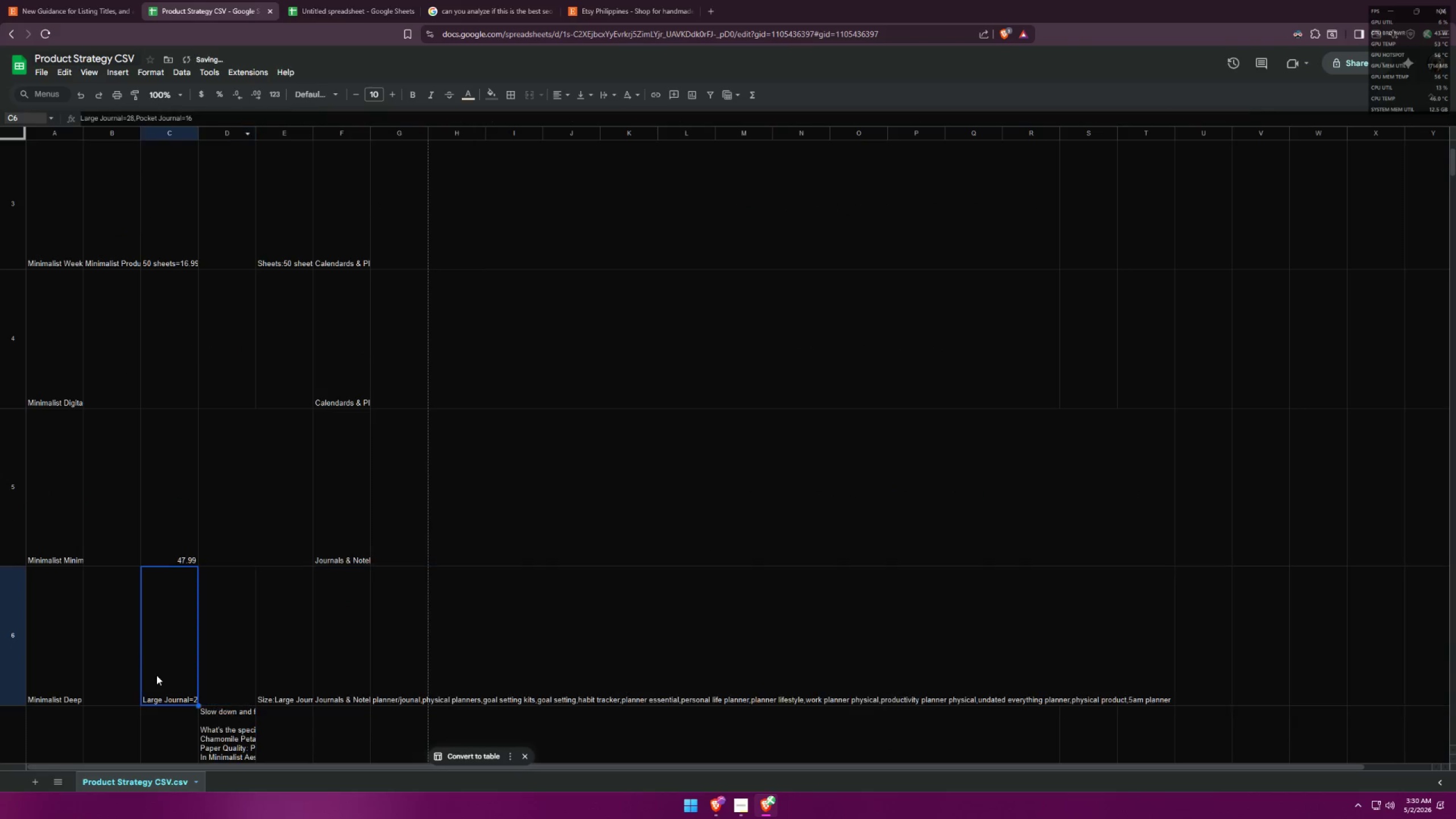 
left_click([202, 657])
 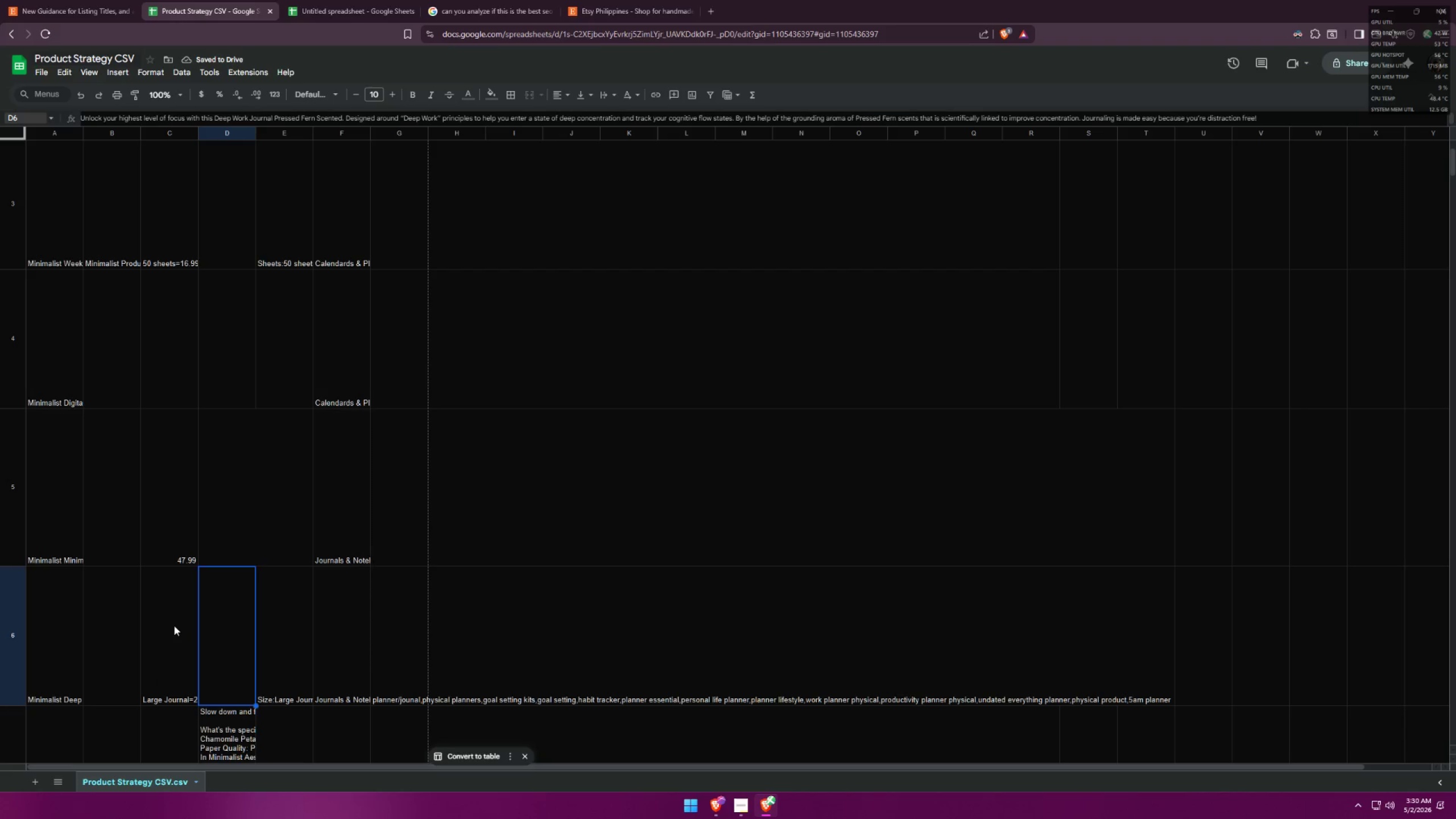 
double_click([177, 627])
 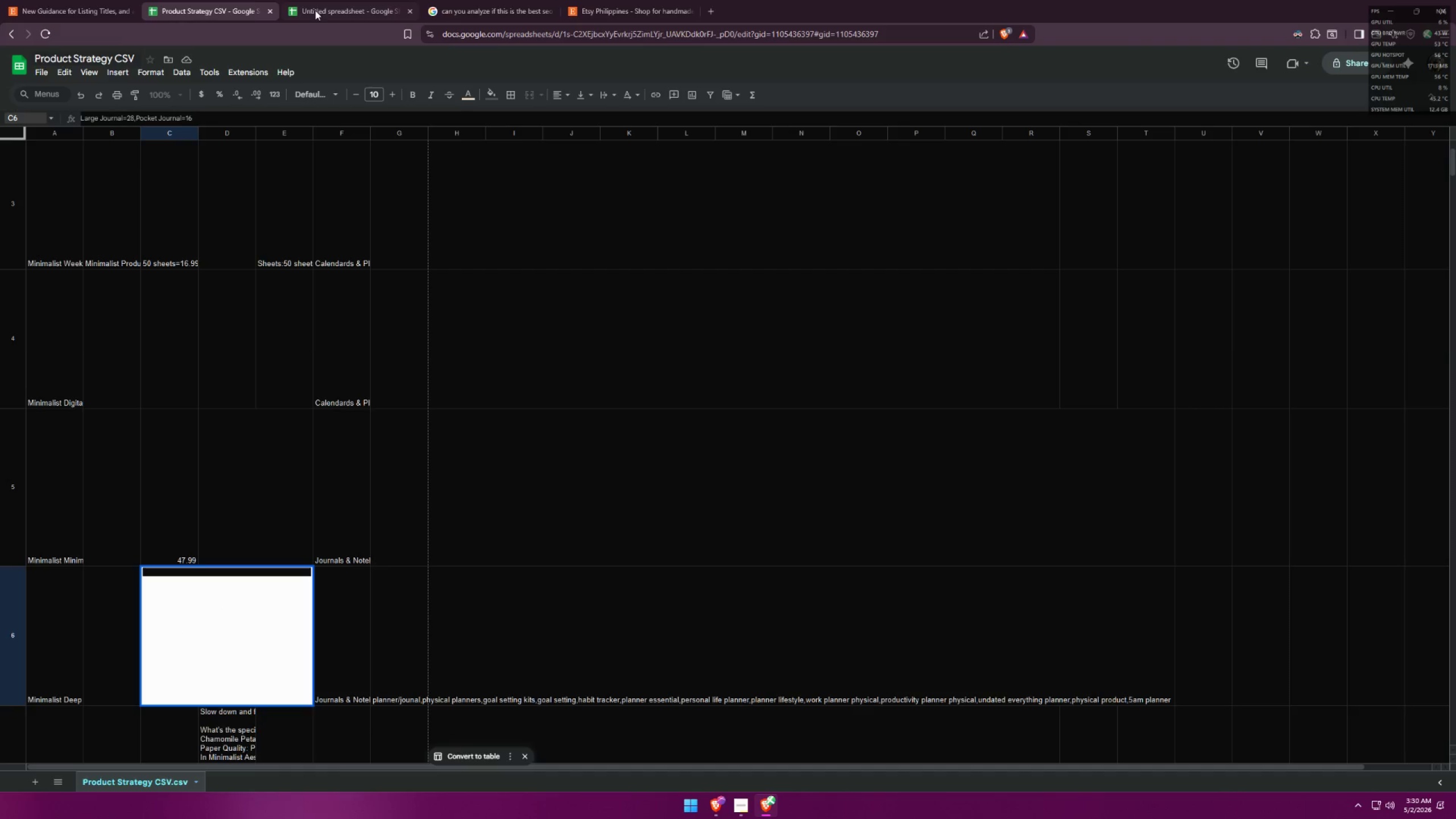 
double_click([173, 598])
 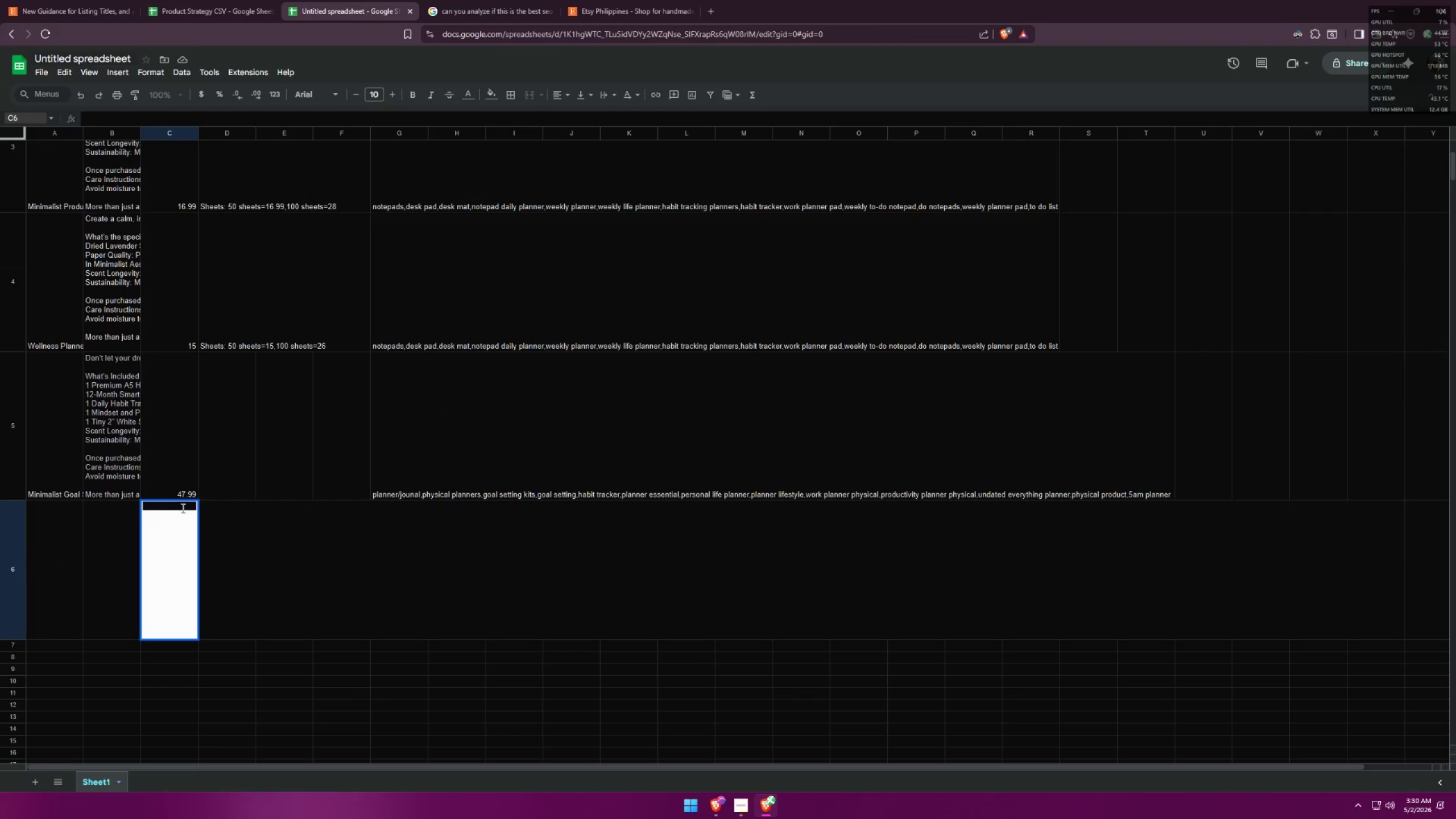 
type(16)
 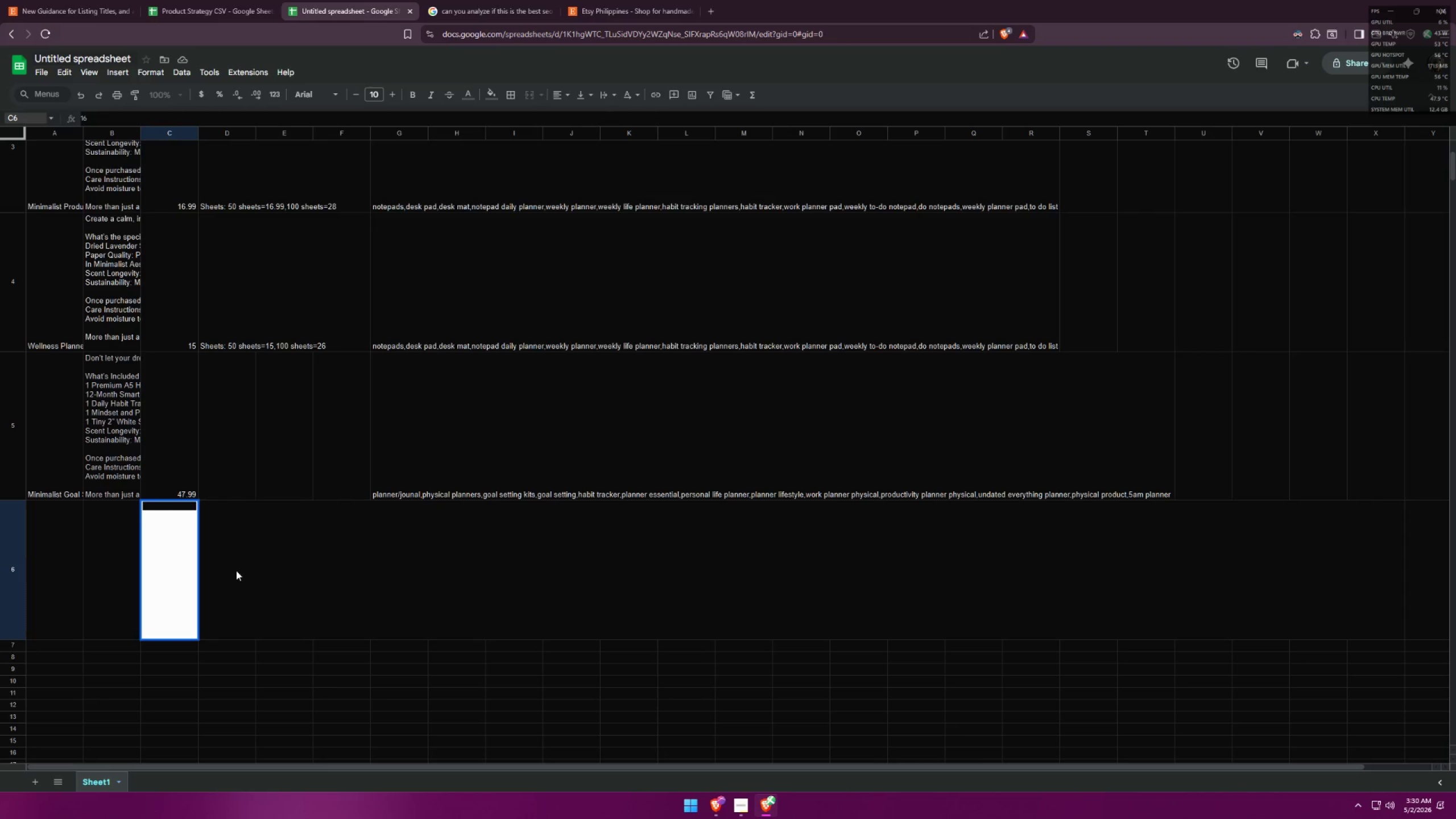 
left_click([236, 570])
 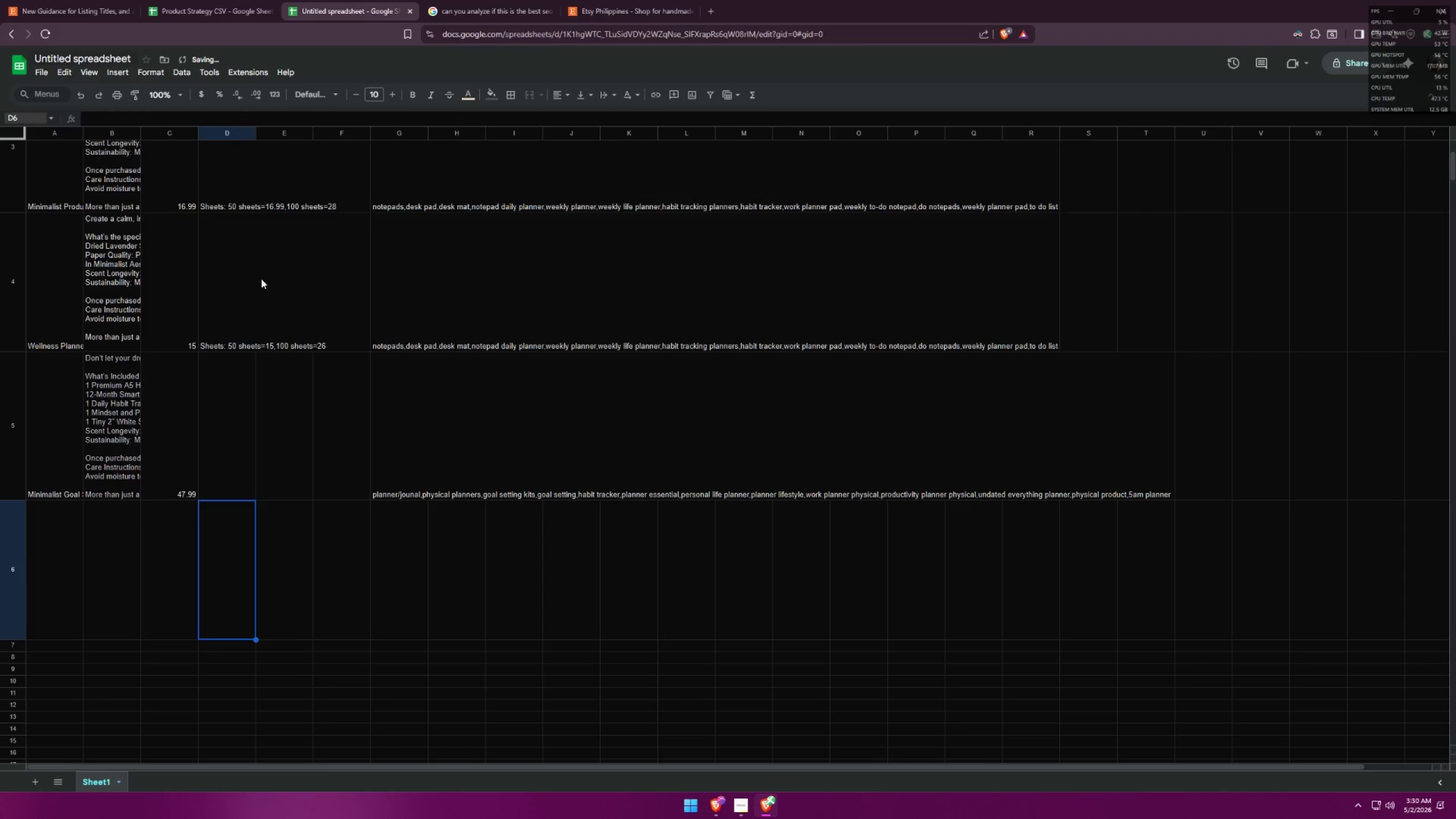 
left_click([211, 0])
 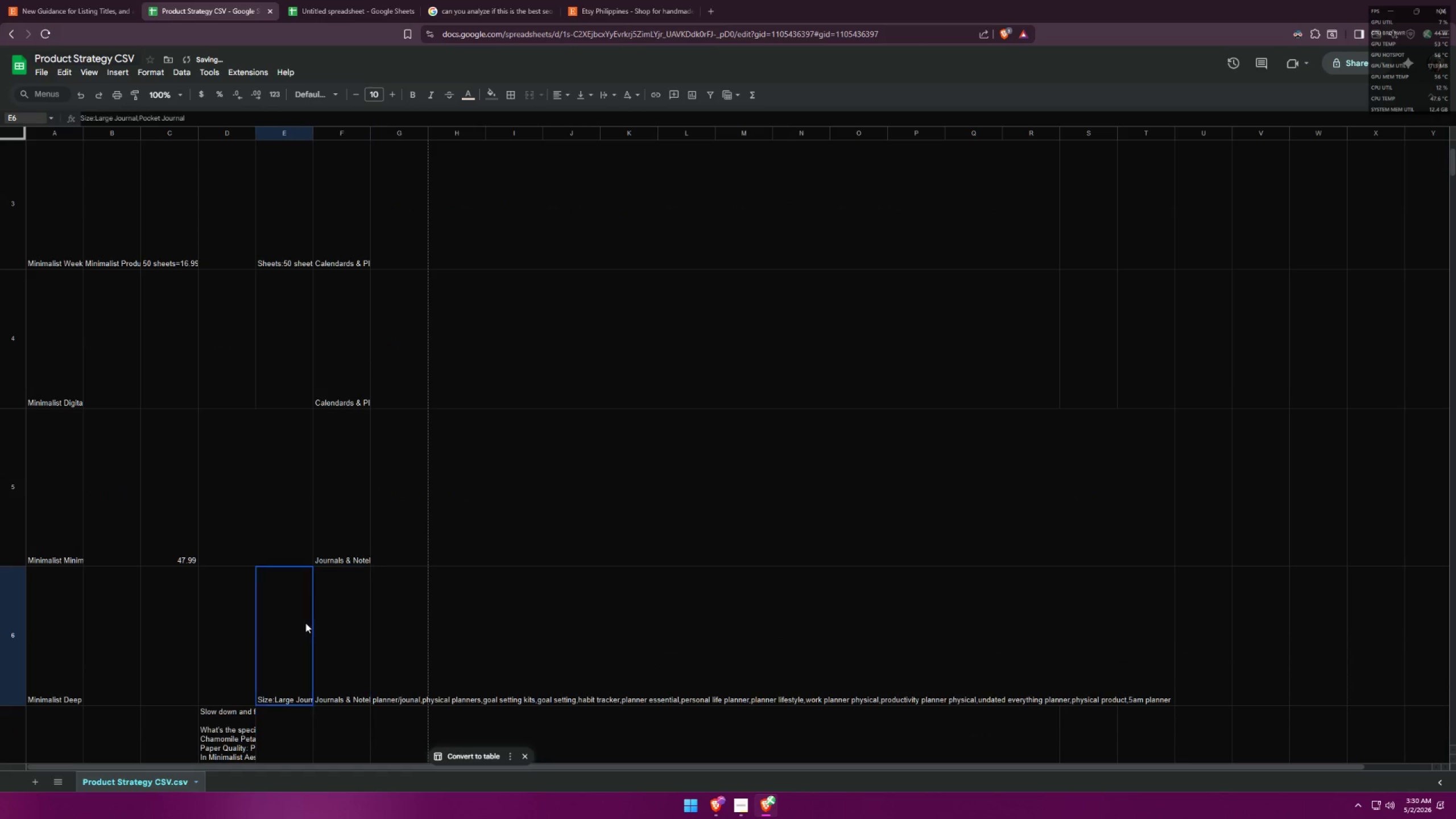 
left_click([342, 0])
 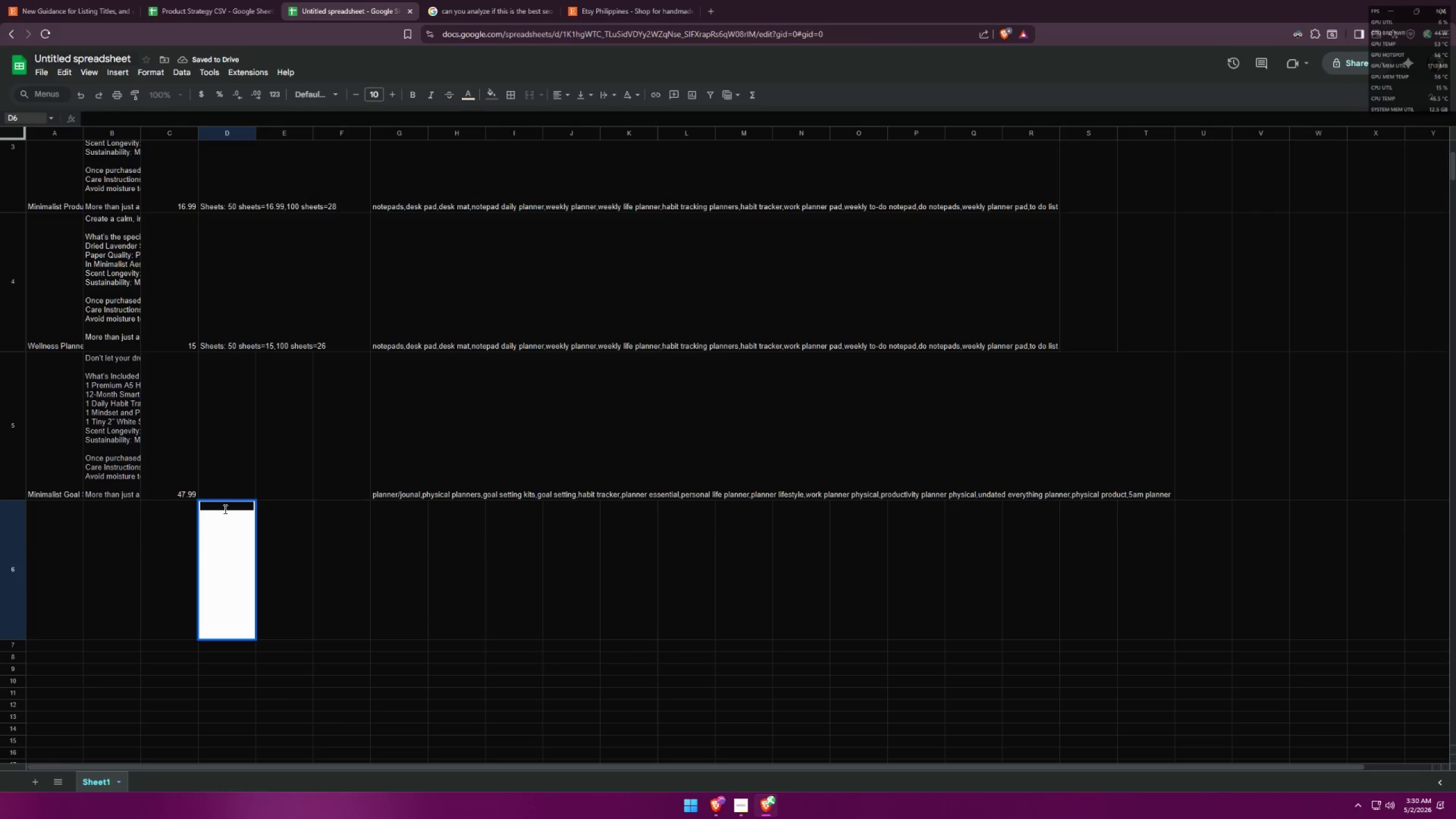 
type(Size: K)
key(Backspace)
type(Large Journal=)
 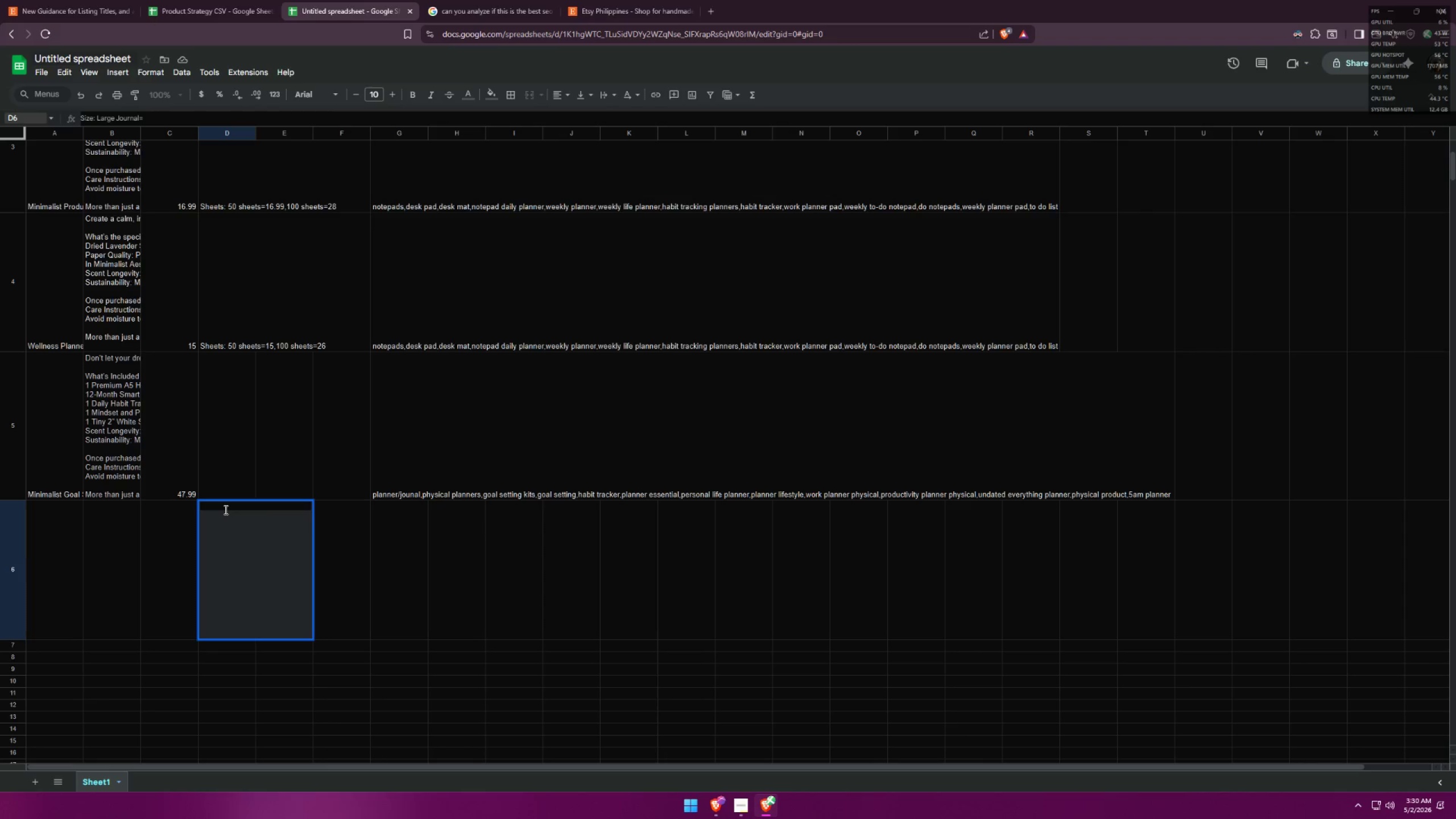 
type(15)
 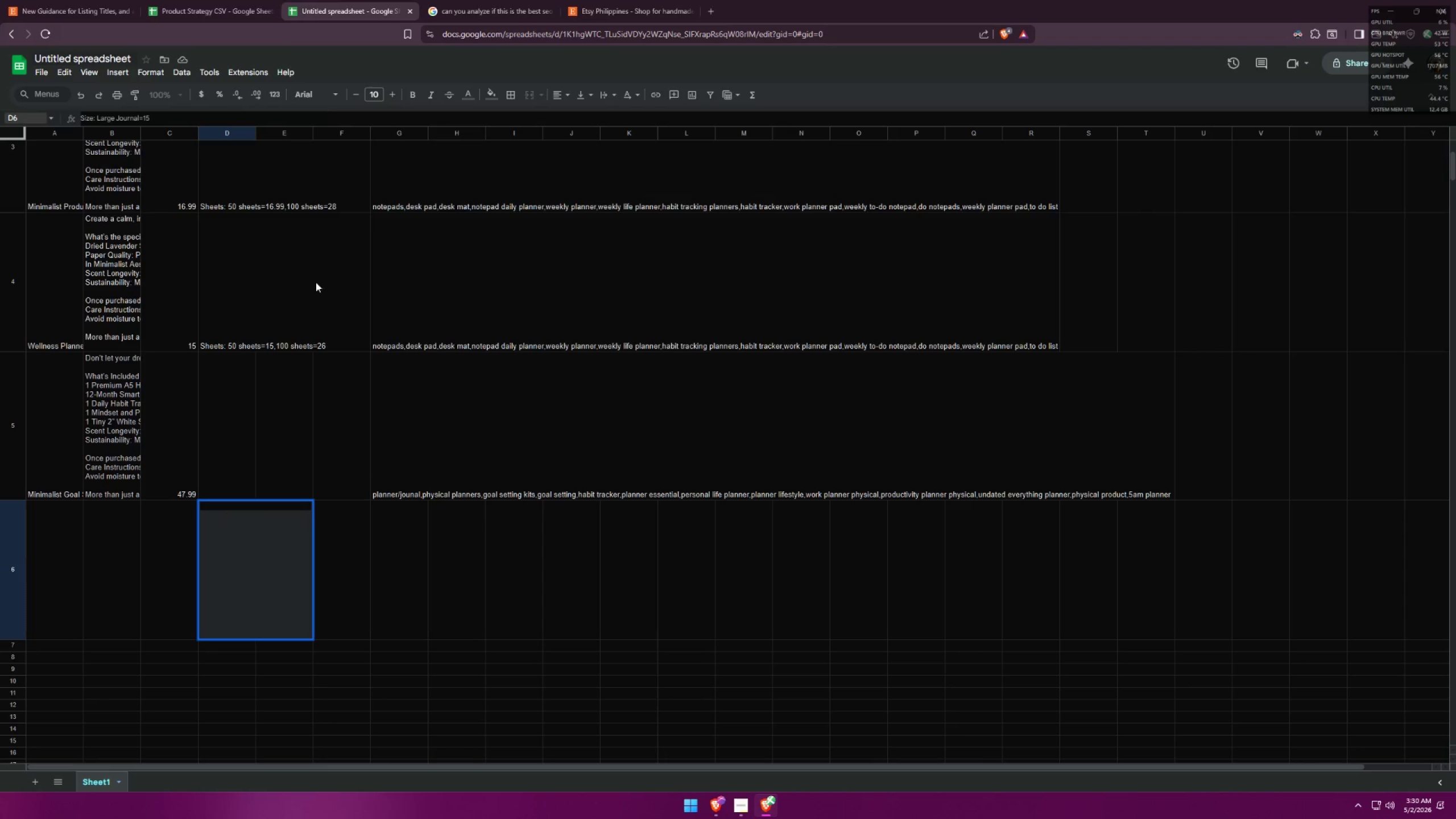 
left_click([222, 0])
 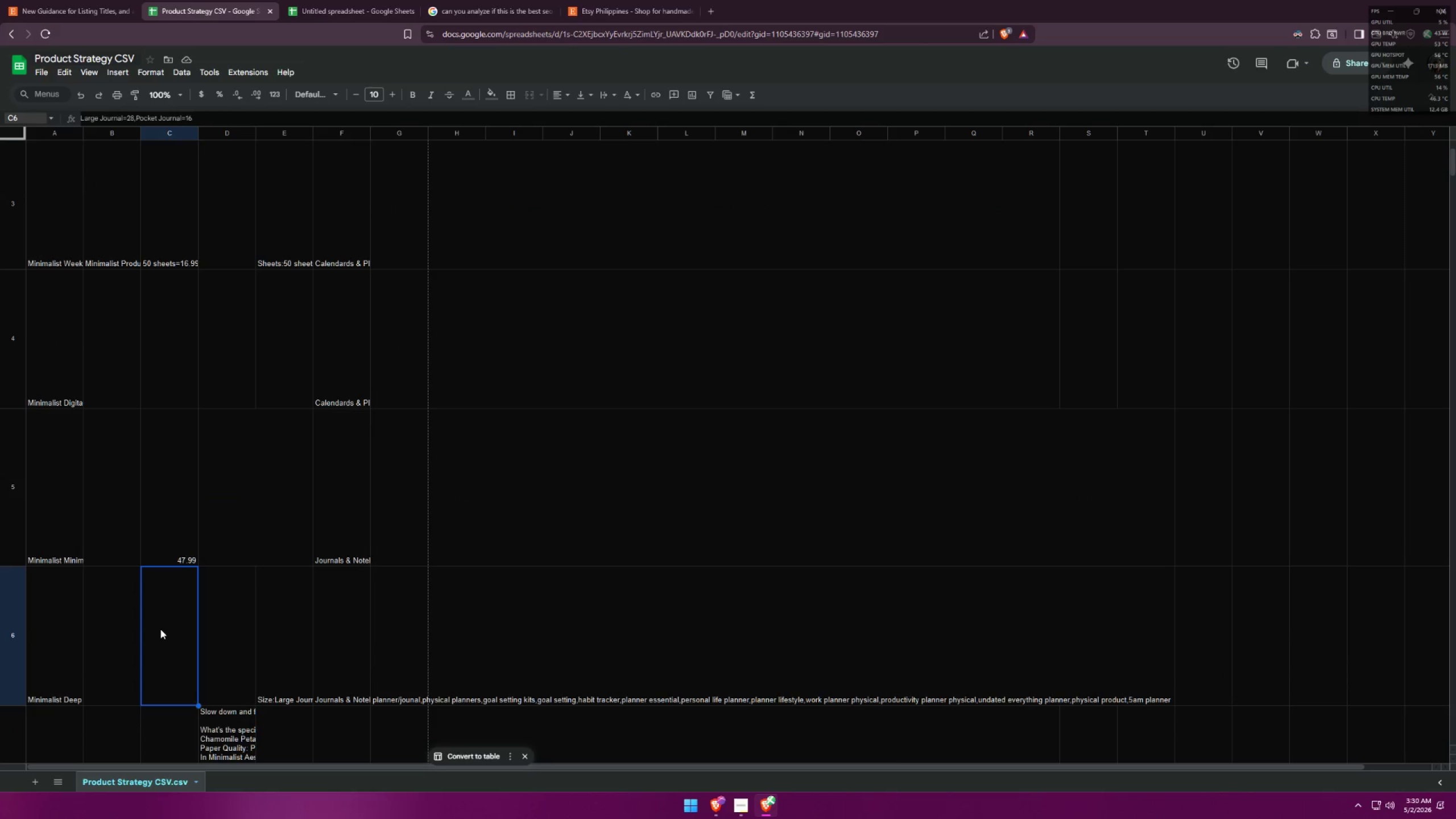 
wait(5.38)
 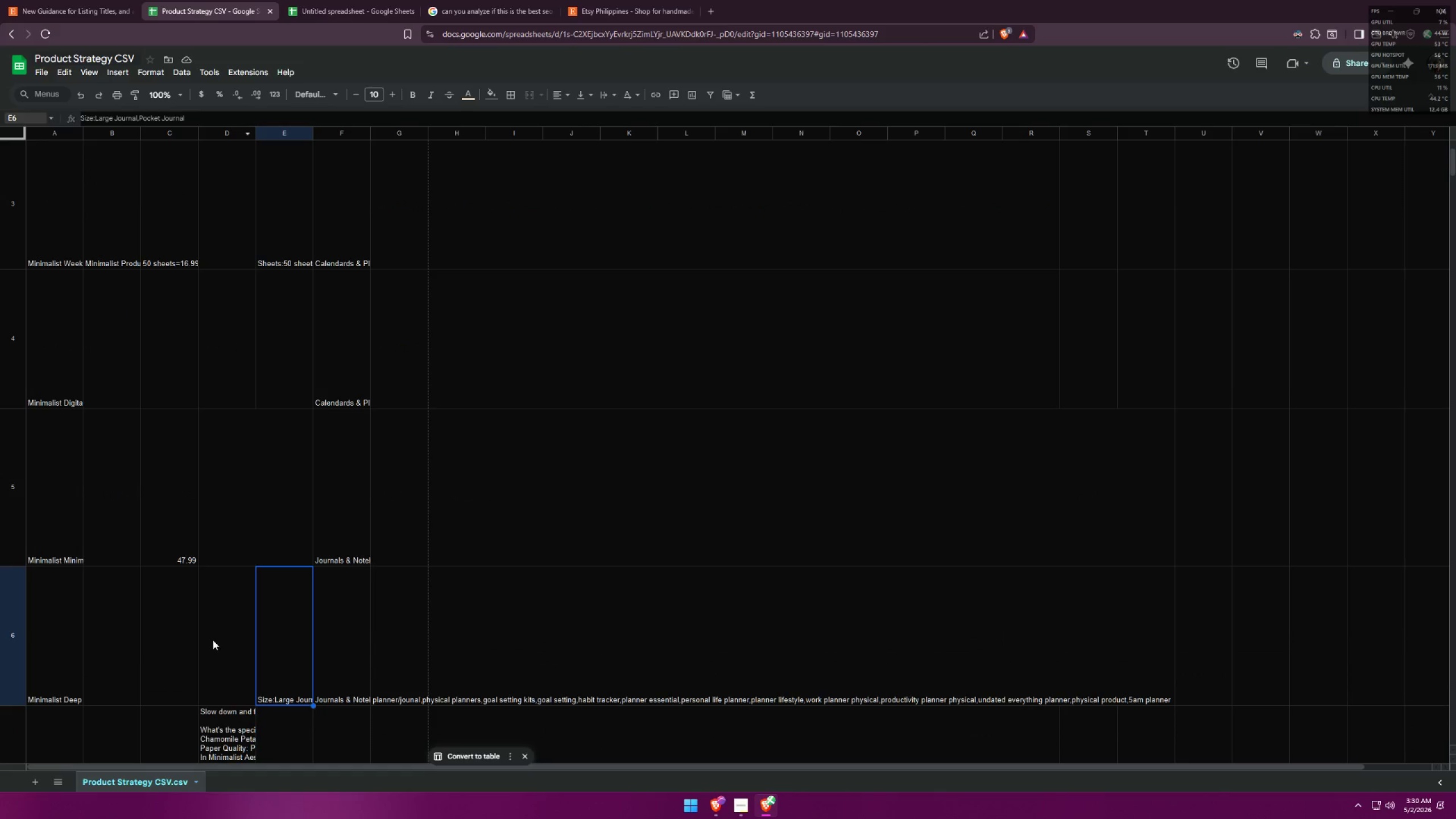 
left_click([334, 0])
 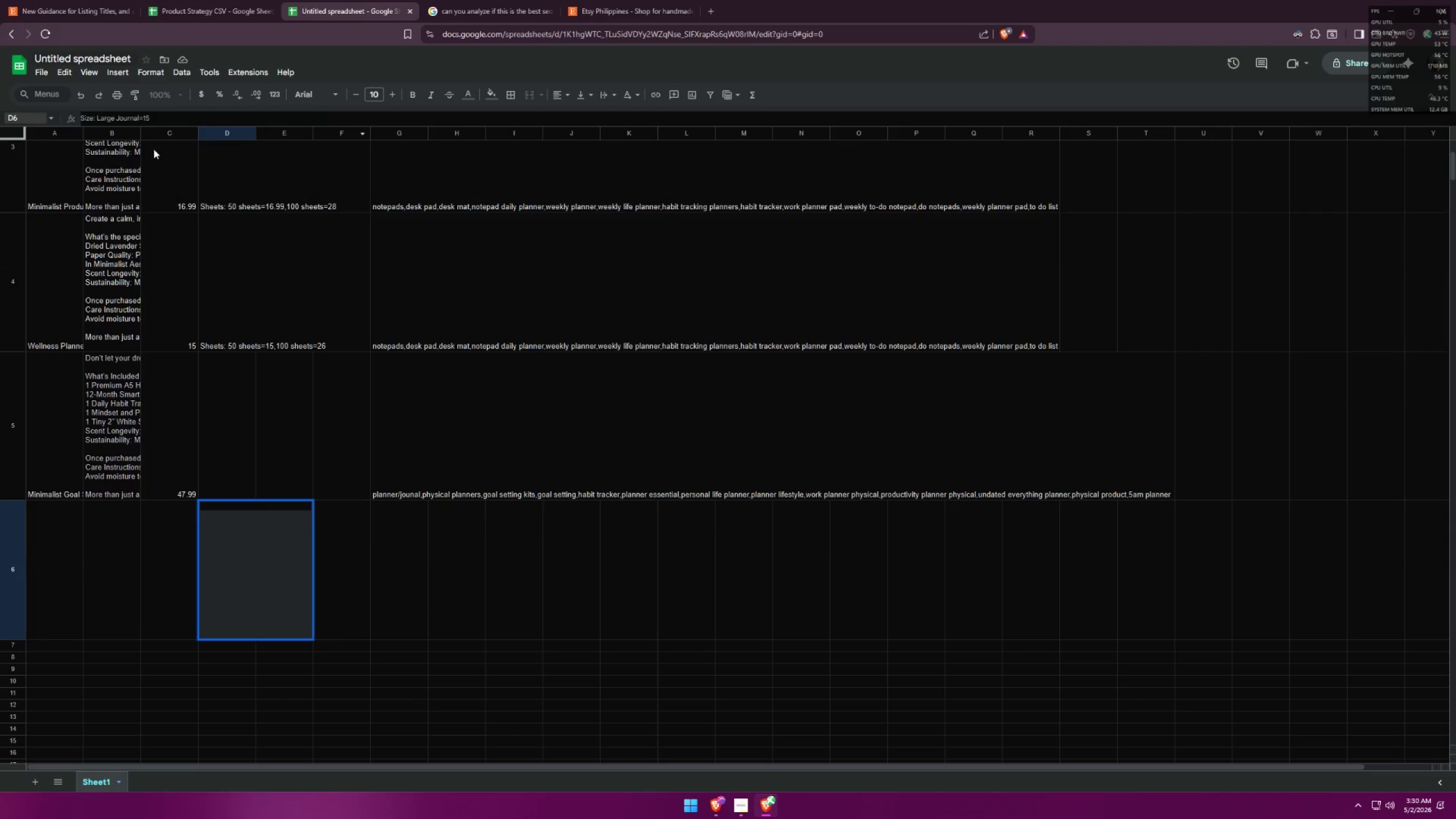 
left_click([160, 123])
 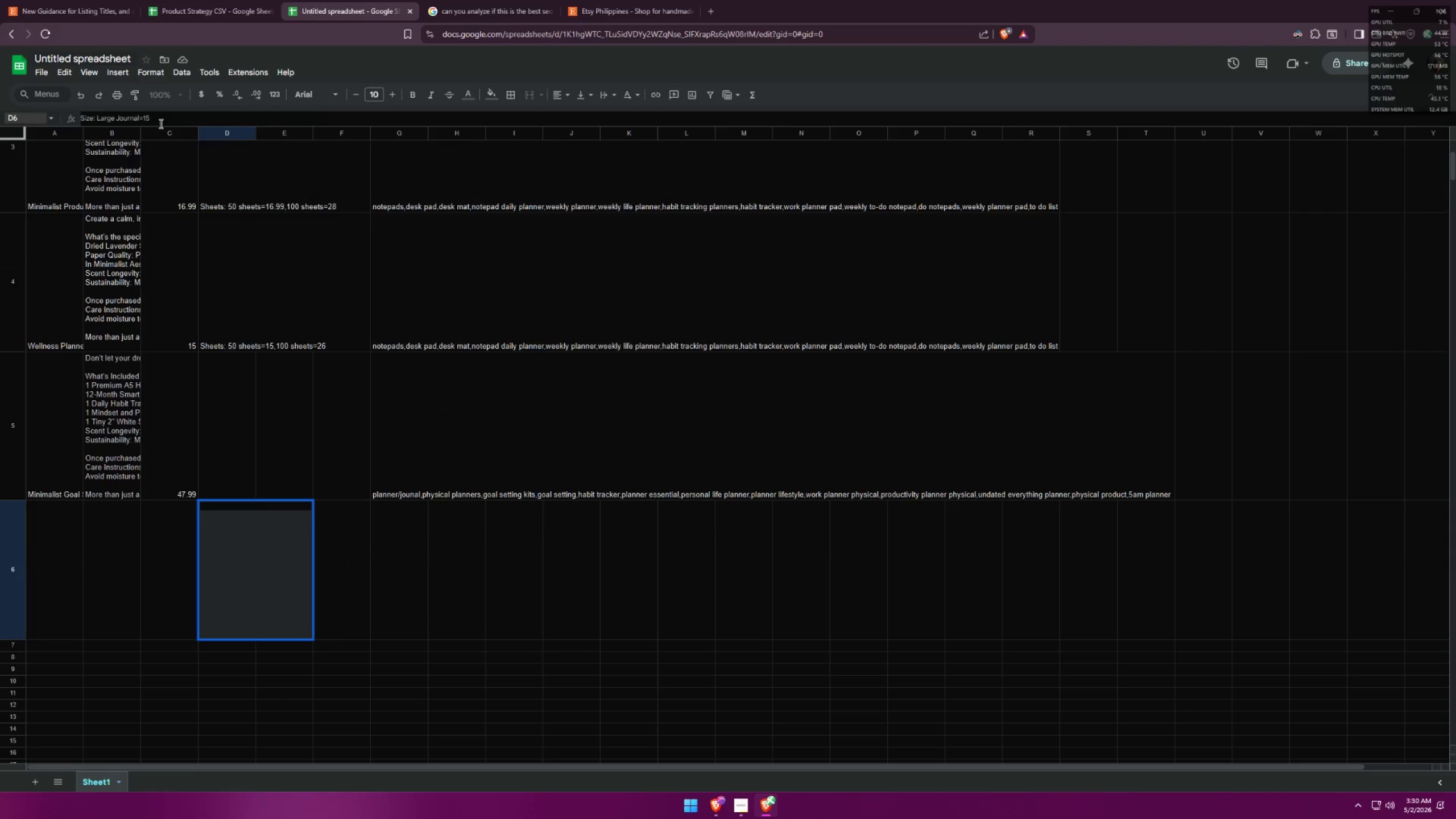 
key(Backspace)
type(6,Pocket Journal=)
 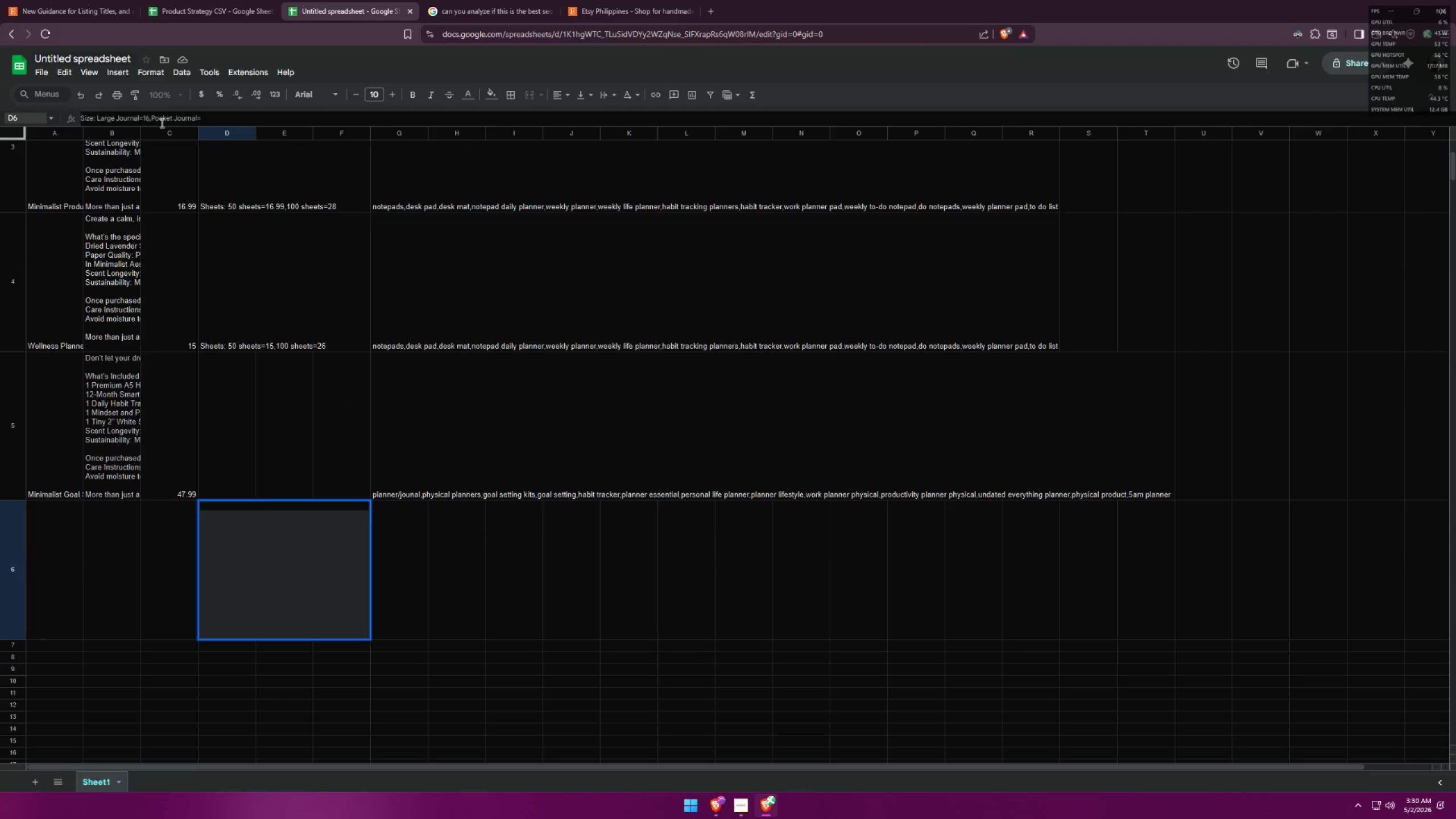 
left_click([269, 0])
 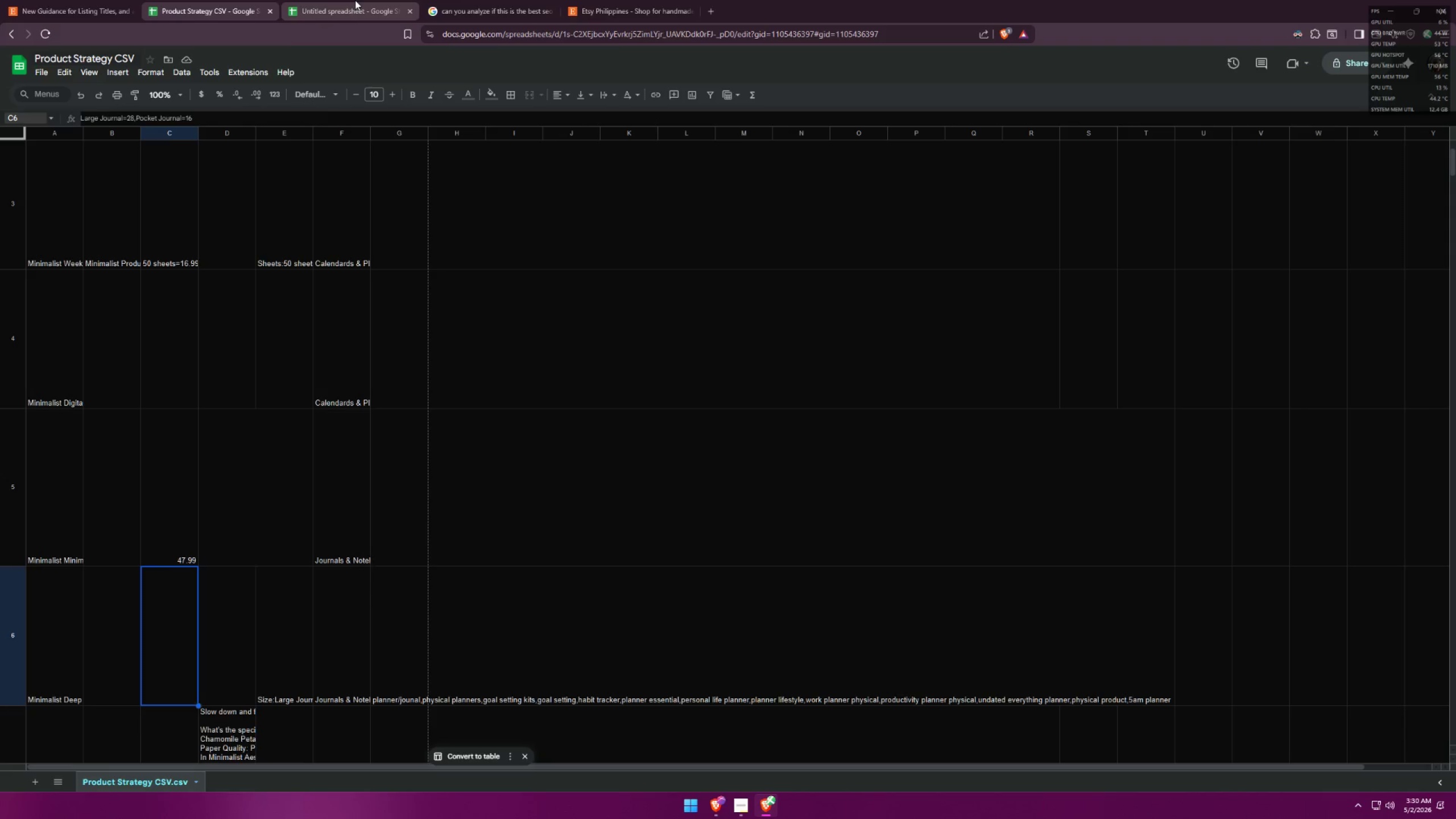 
left_click([355, 0])
 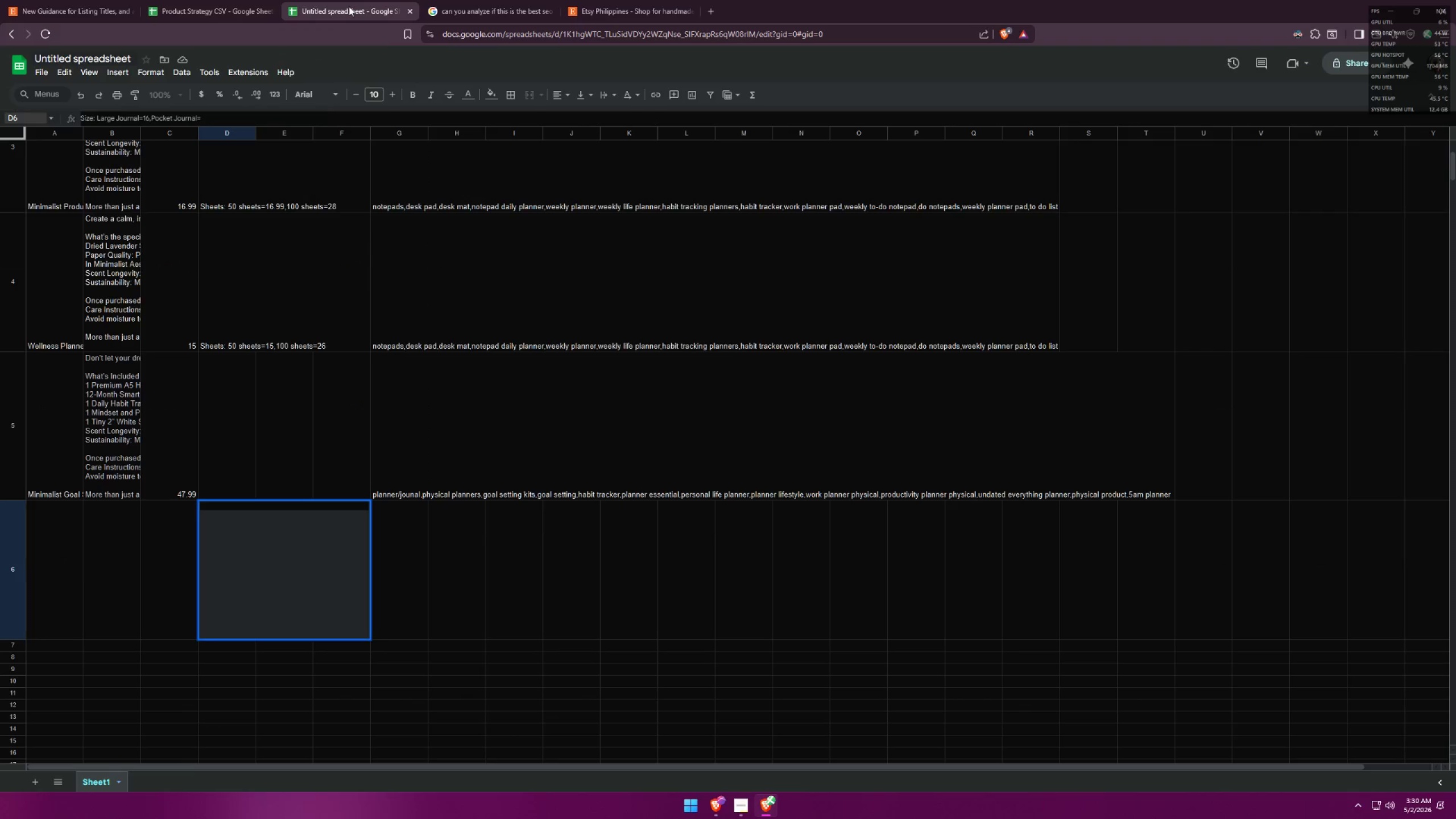 
type(16)
 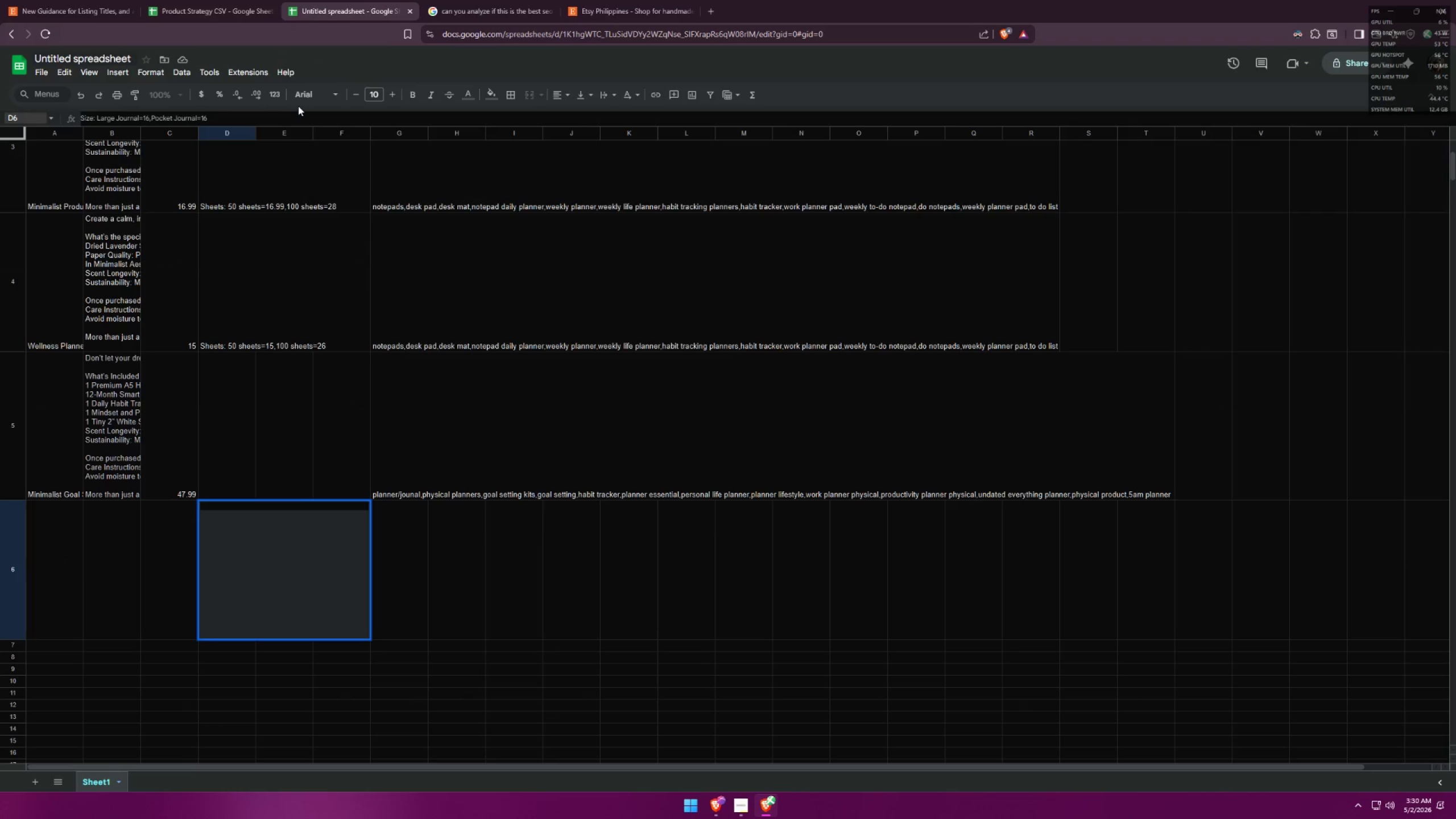 
key(Backspace)
key(Backspace)
type(28)
 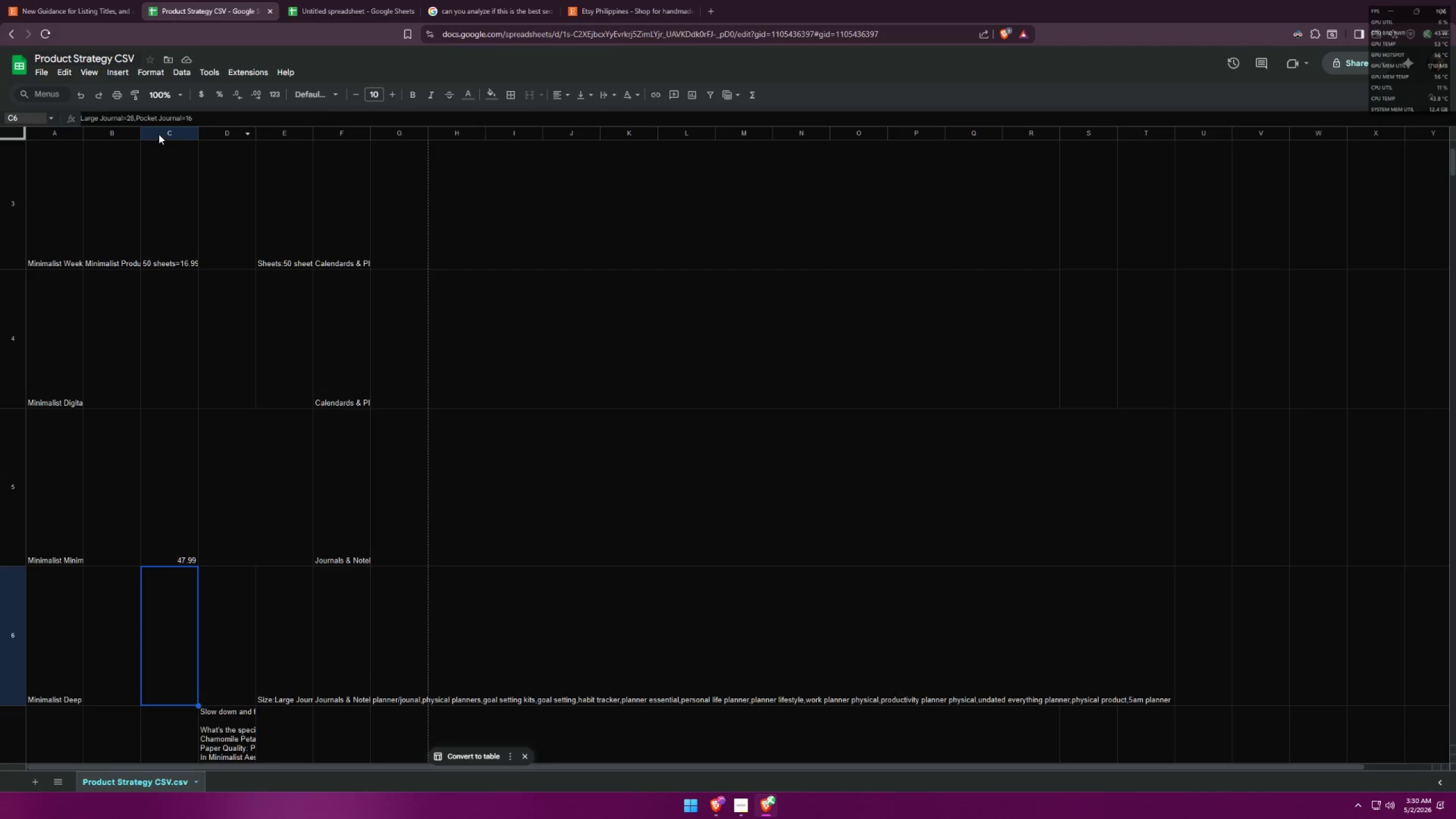 
left_click([336, 2])
 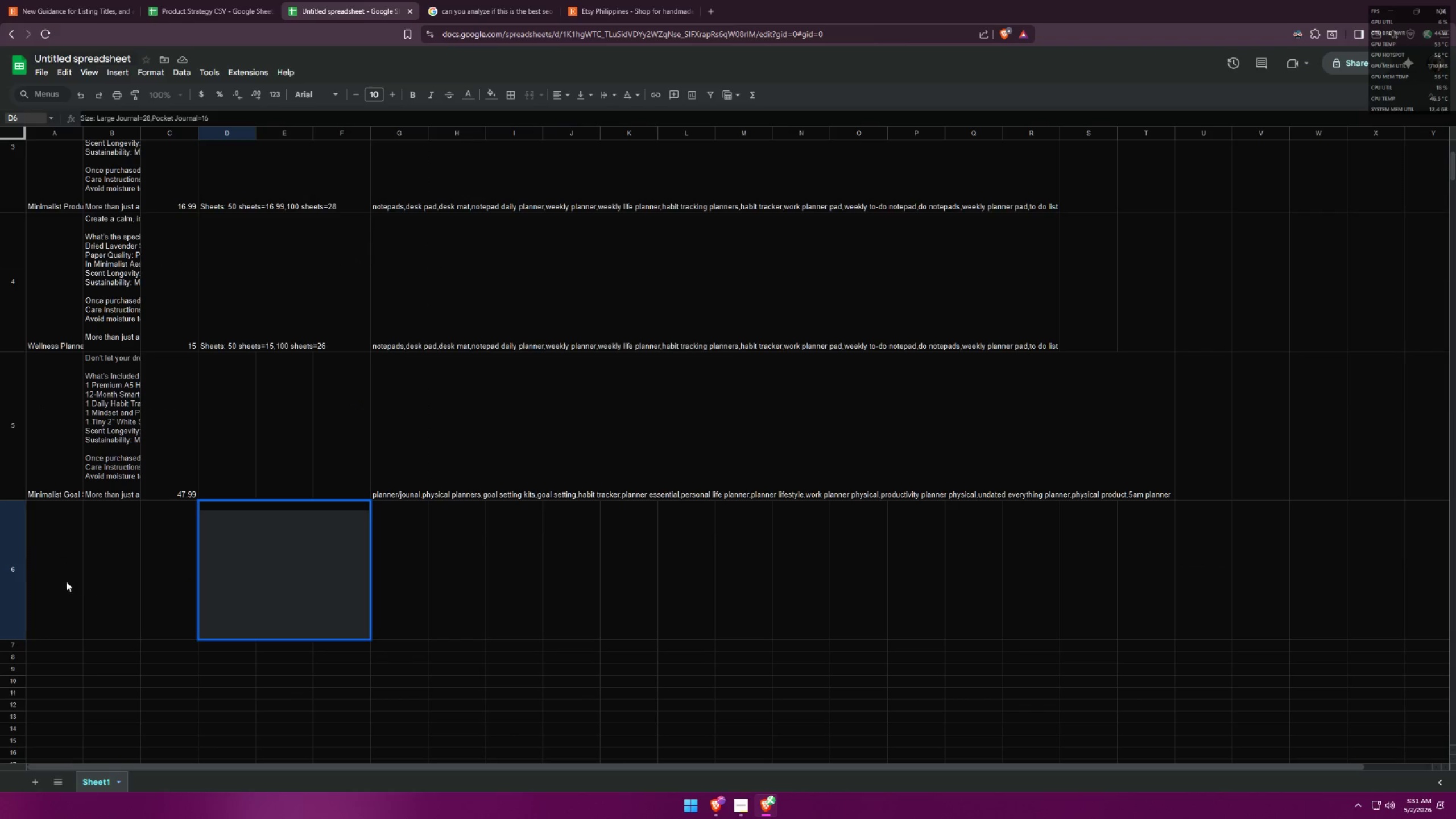 
hold_key(key=ControlLeft, duration=1.44)
left_click([97, 577])
 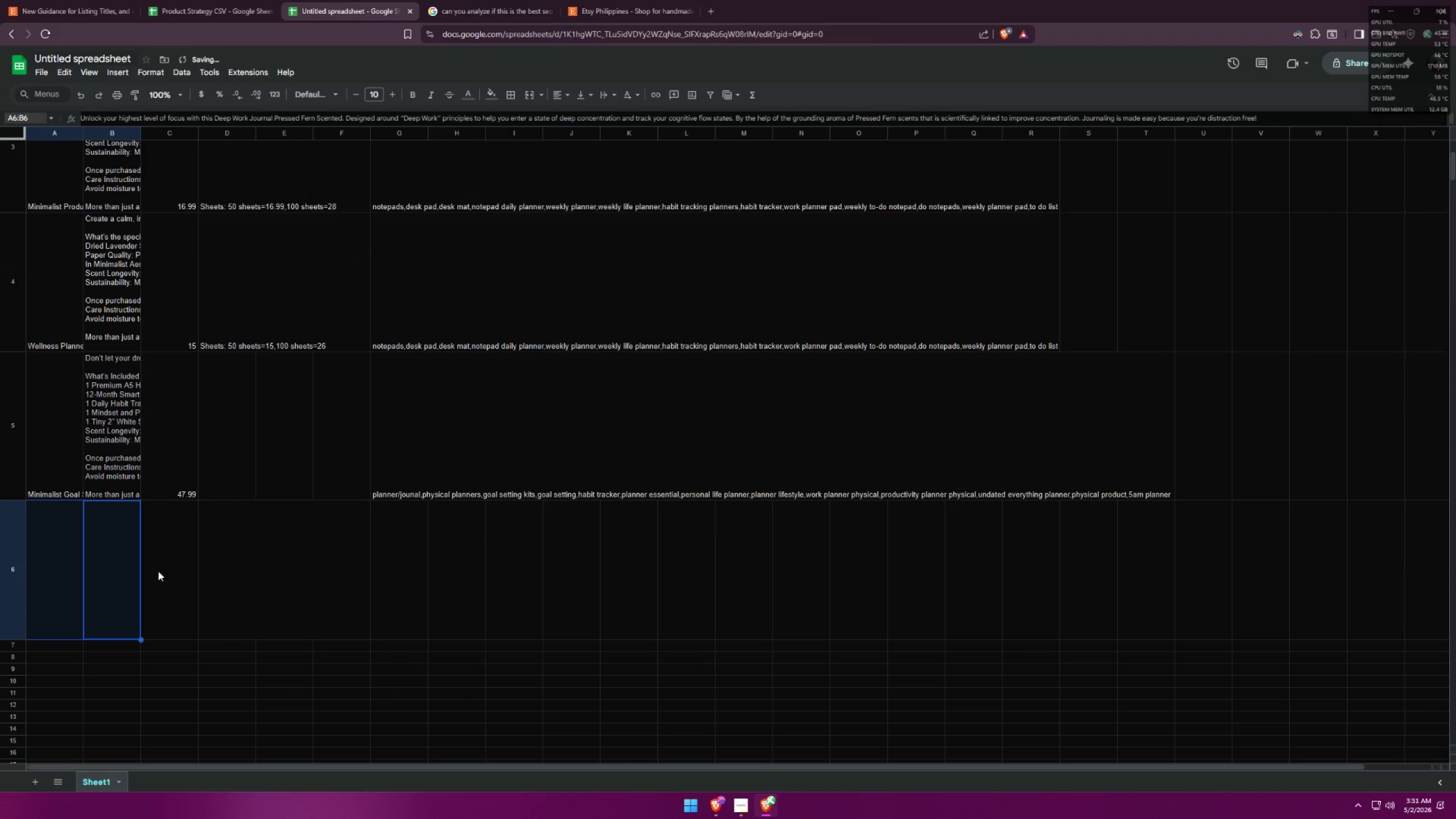 
double_click([160, 569])
 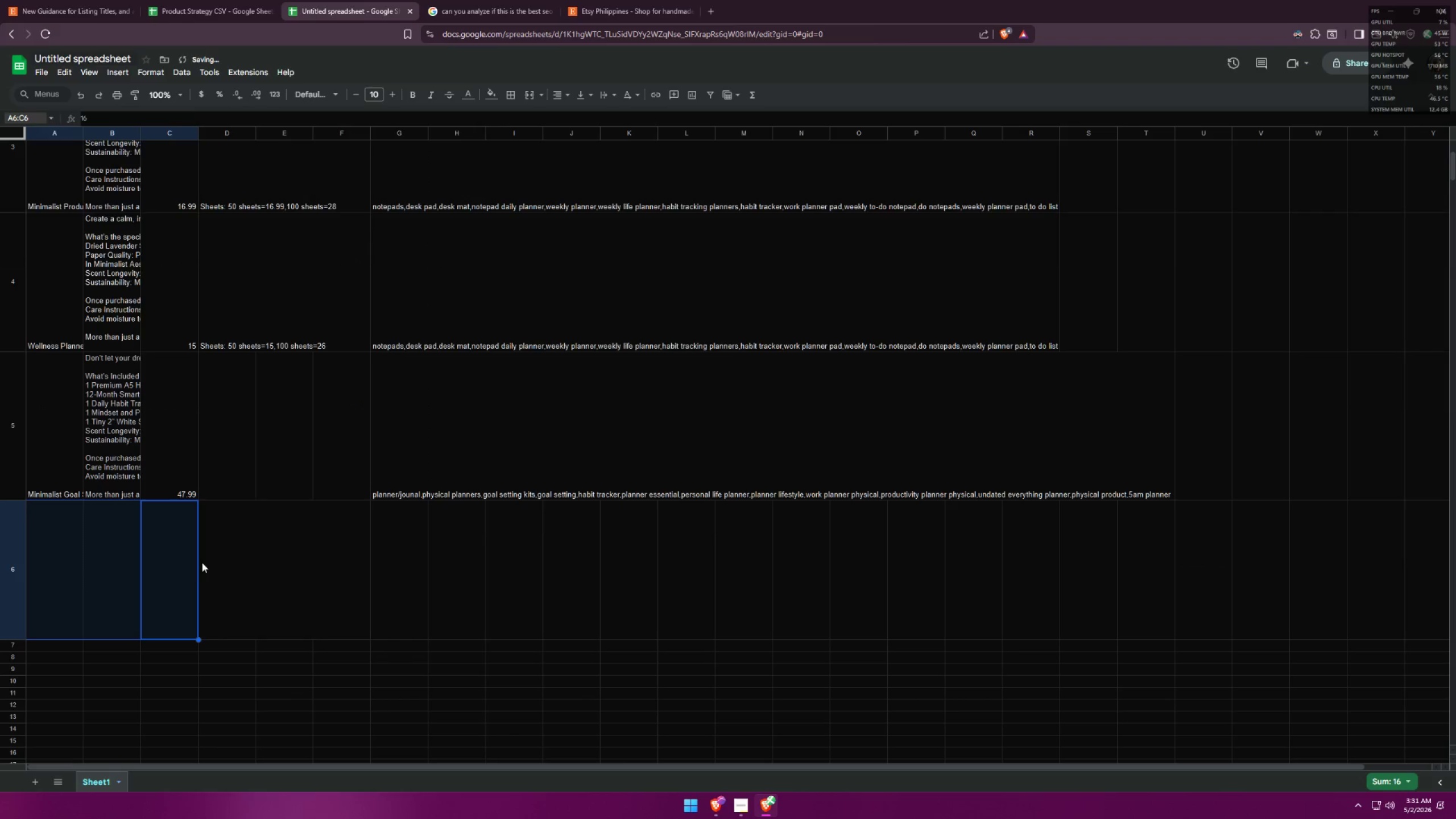 
left_click([204, 561])
 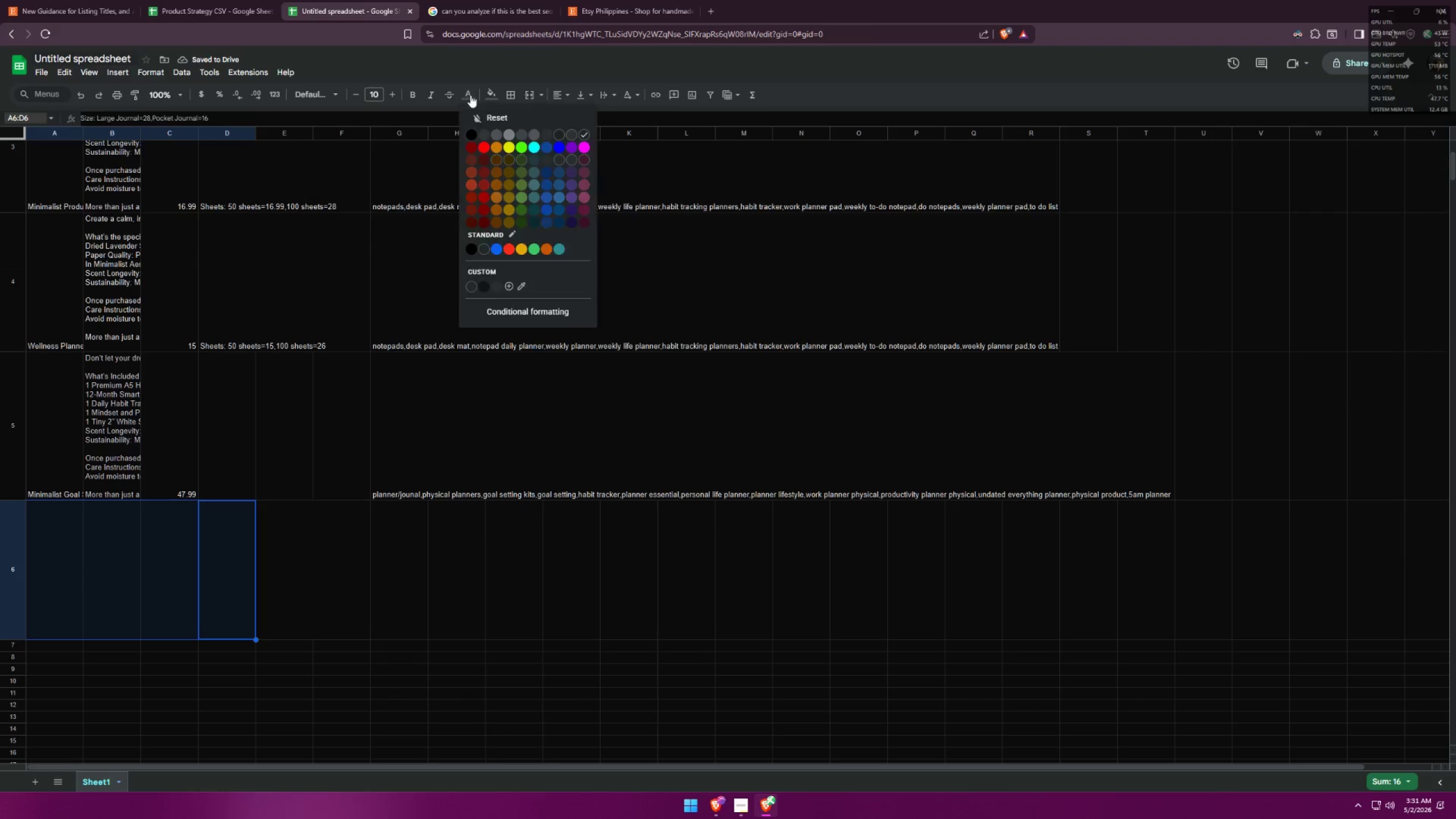 
left_click([472, 135])
 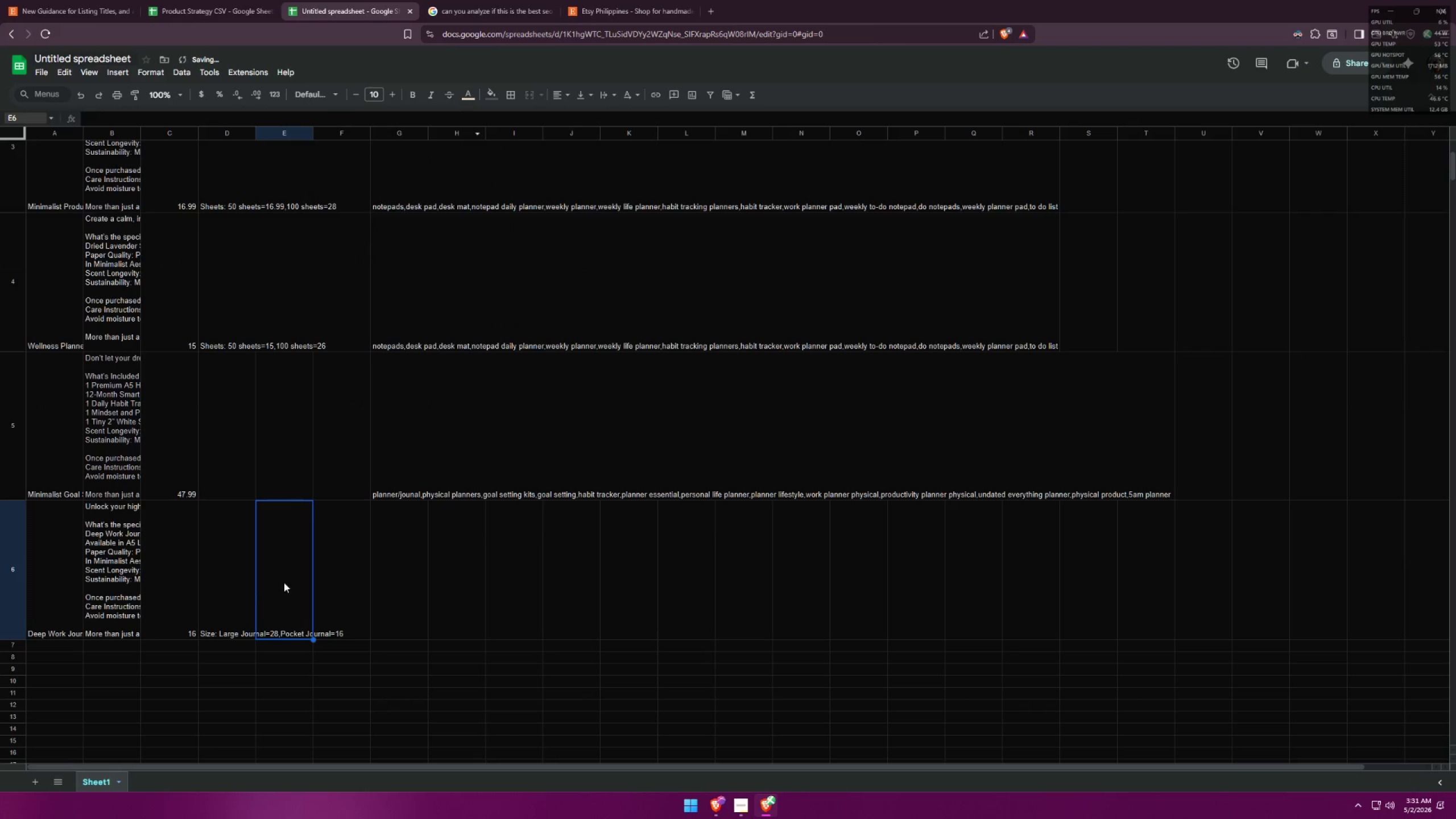 
left_click([197, 575])
 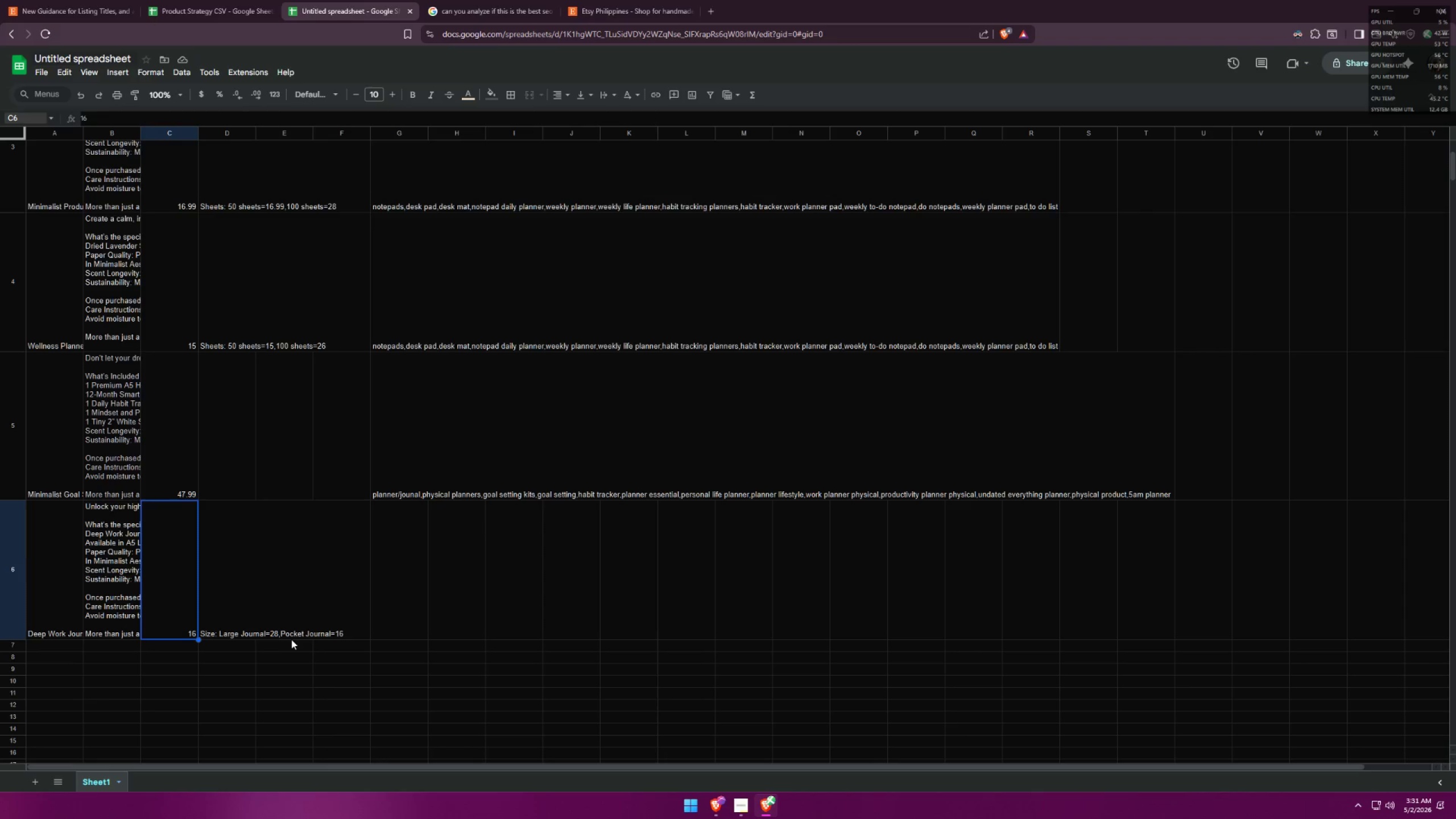 
wait(6.03)
 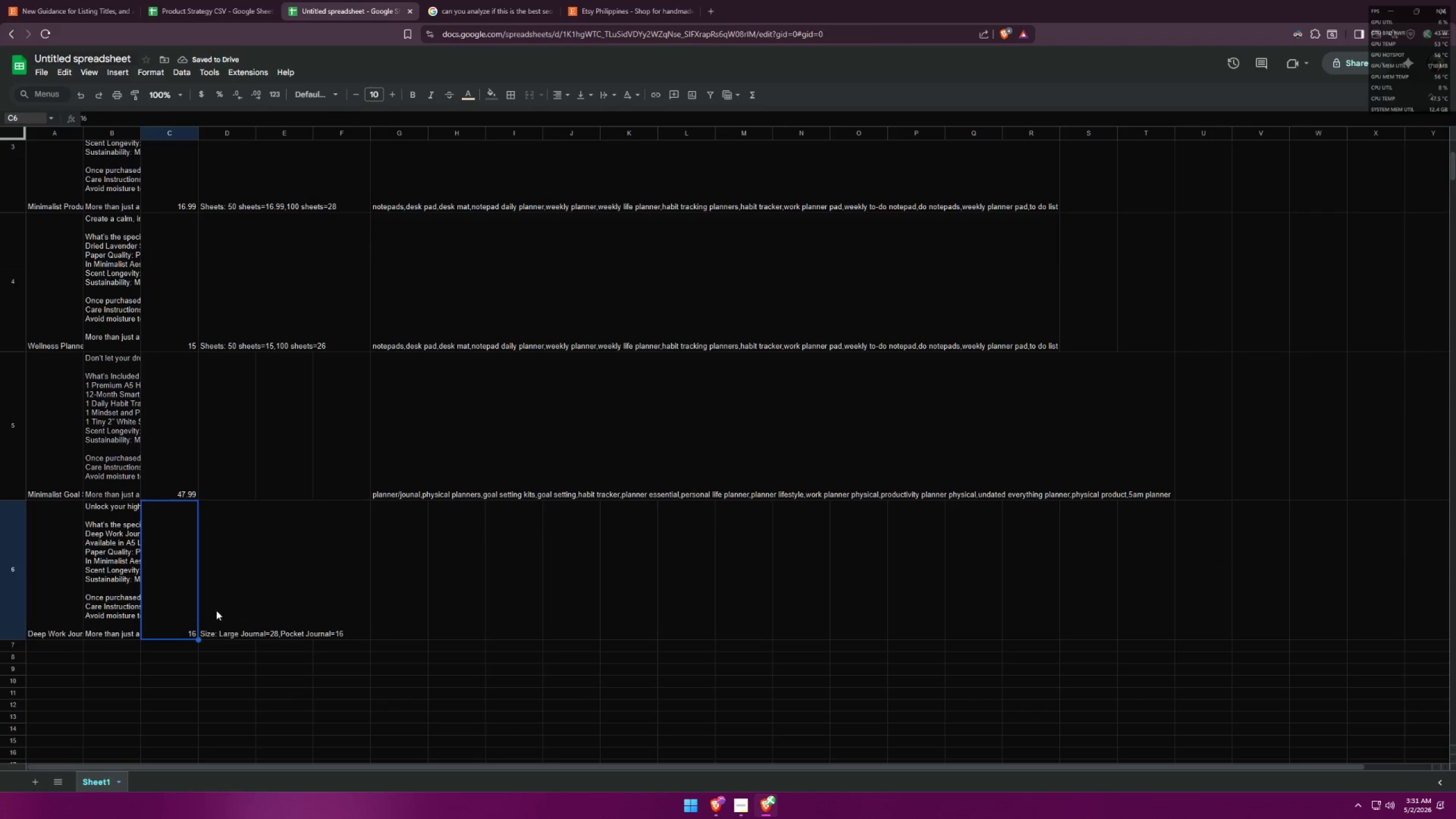 
left_click([244, 0])
 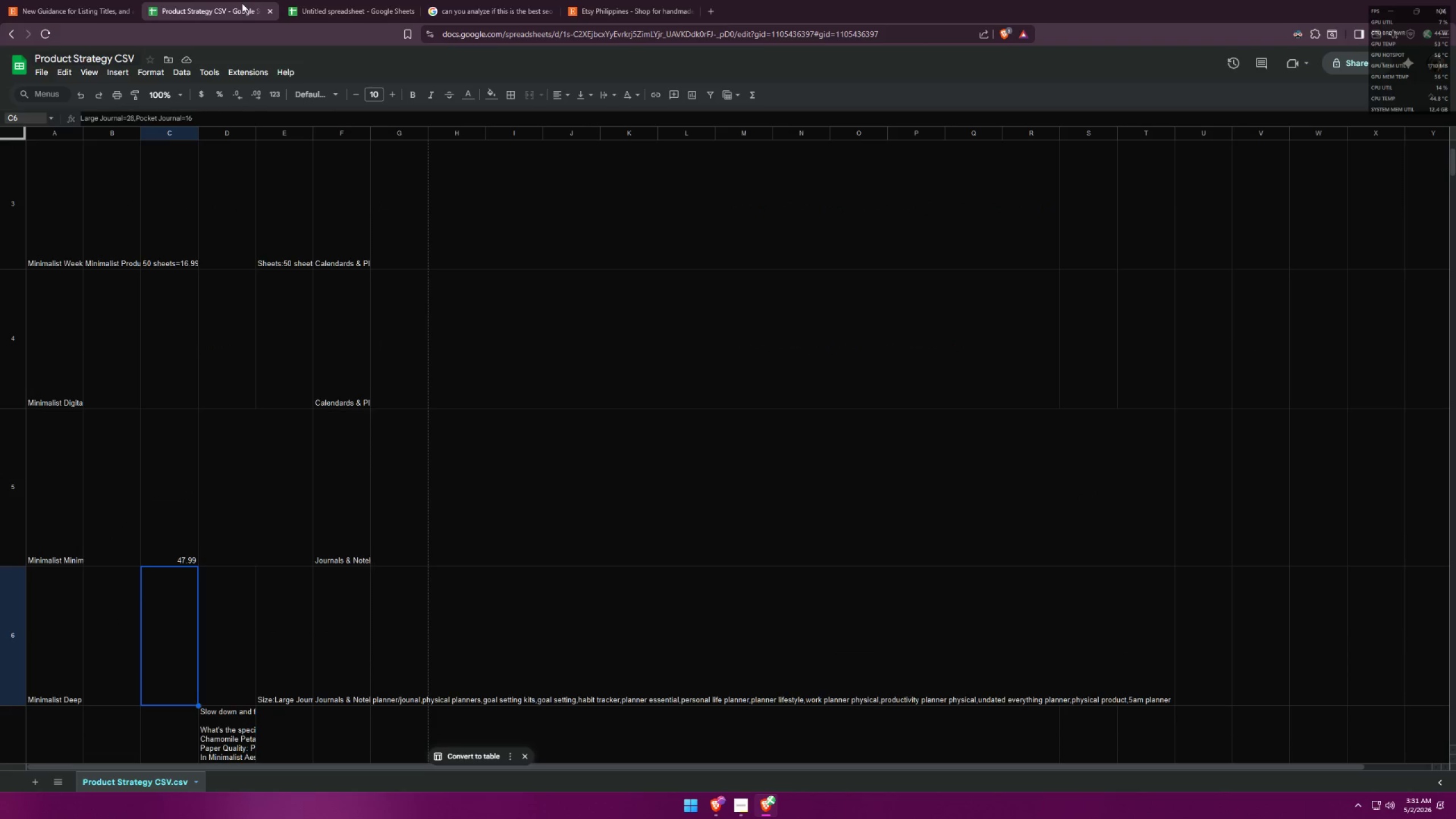 
left_click([305, 0])
 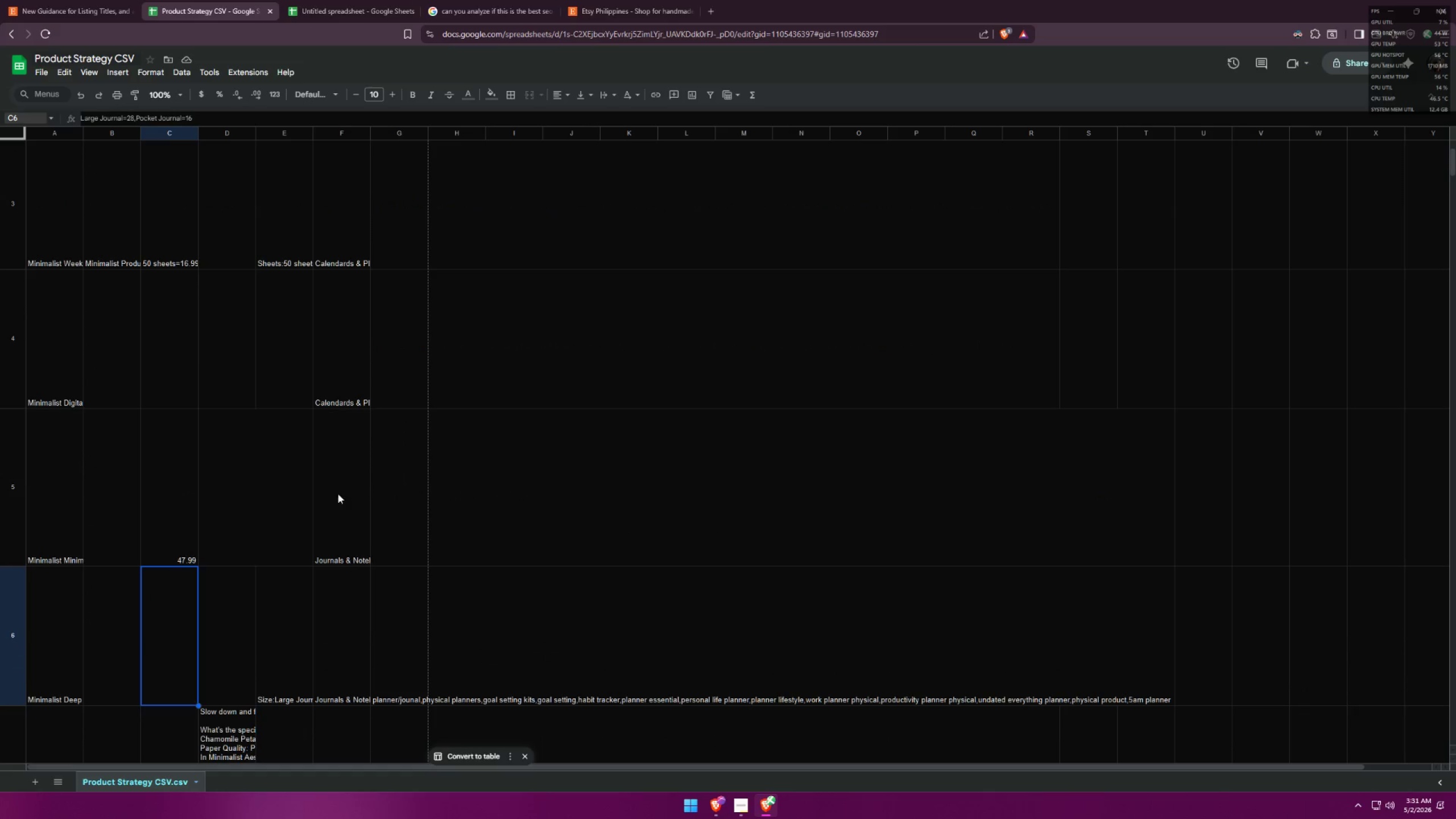 
mouse_move([343, 630])
 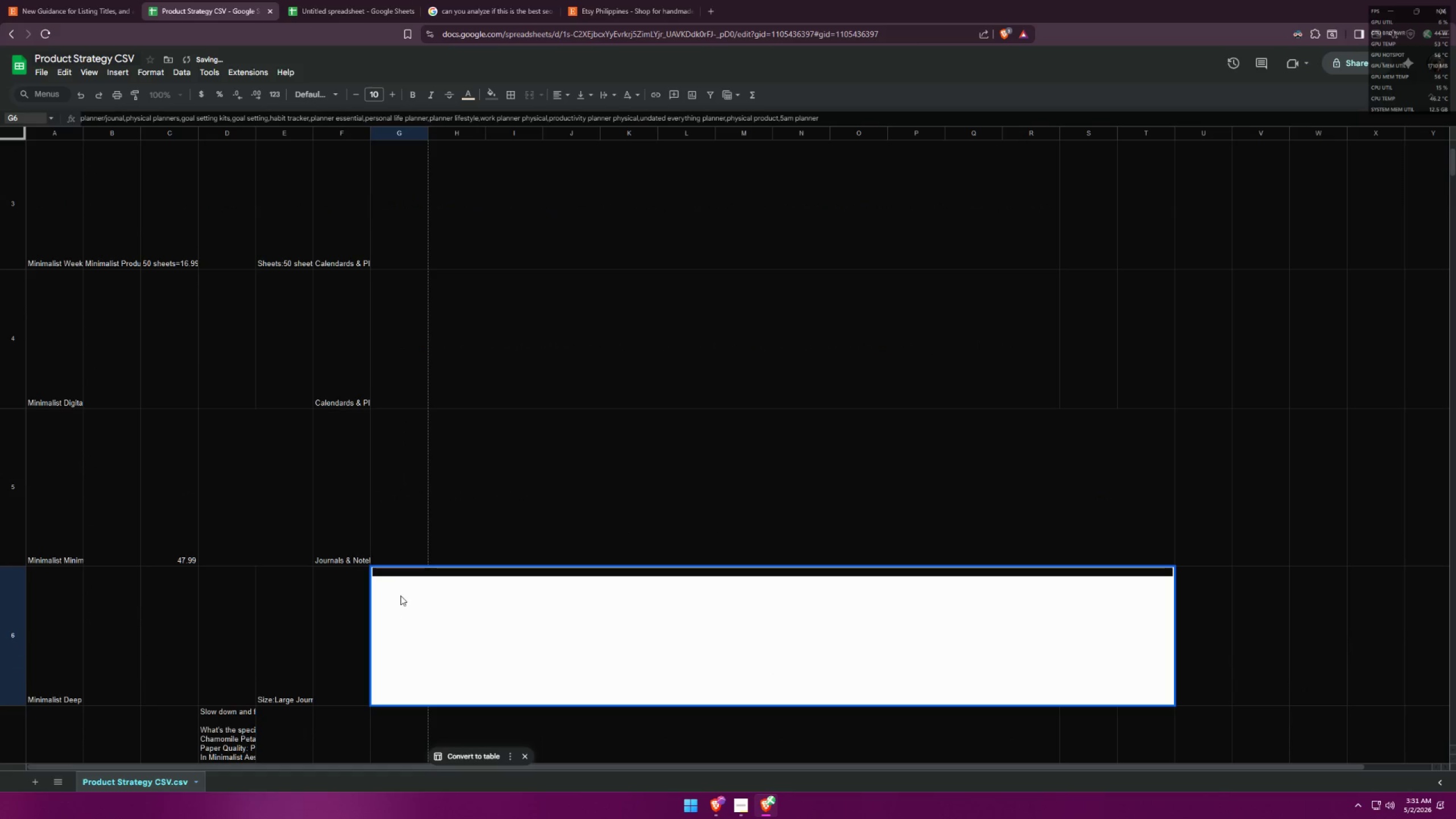 
double_click([411, 574])
 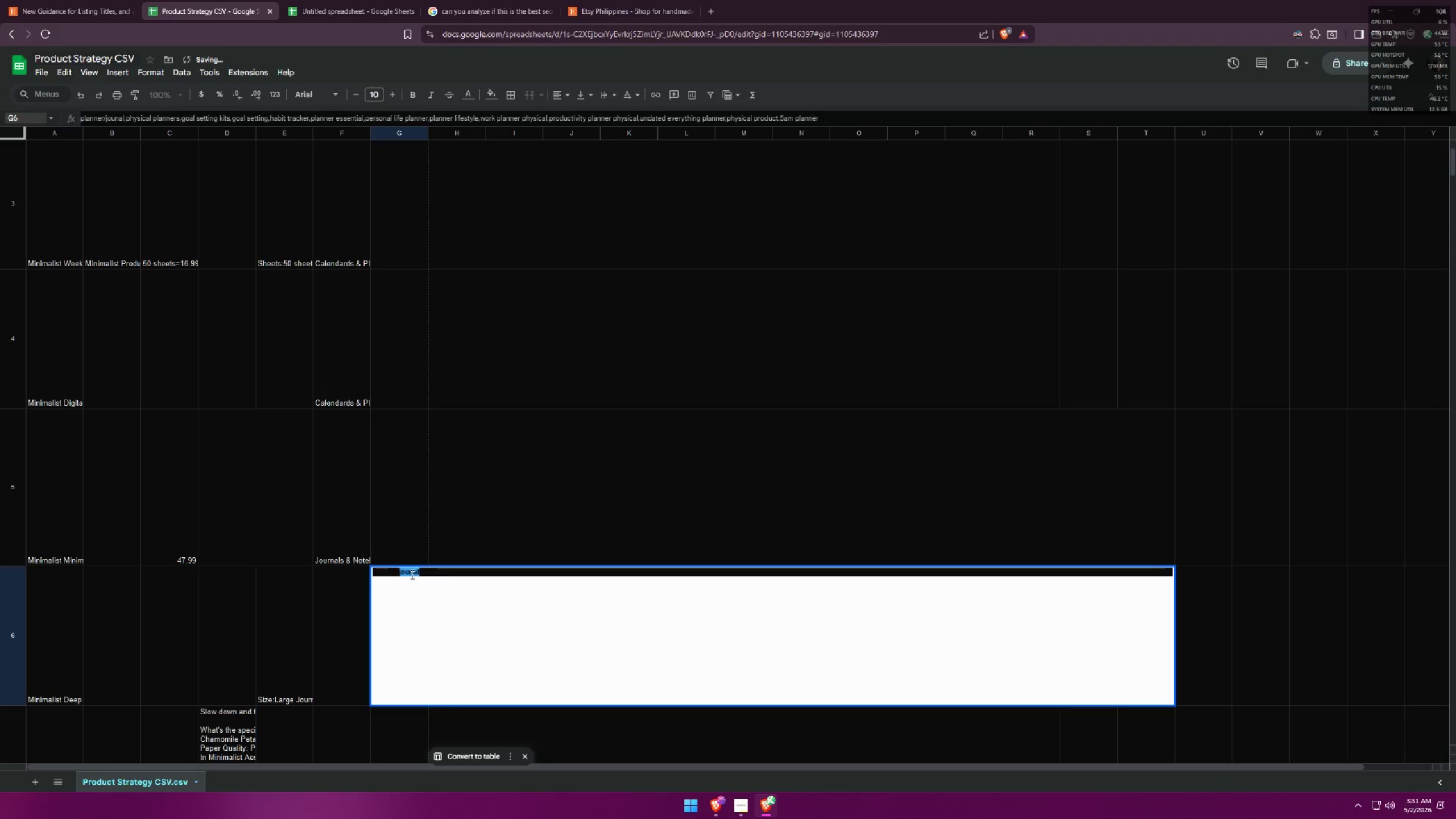 
triple_click([411, 574])
 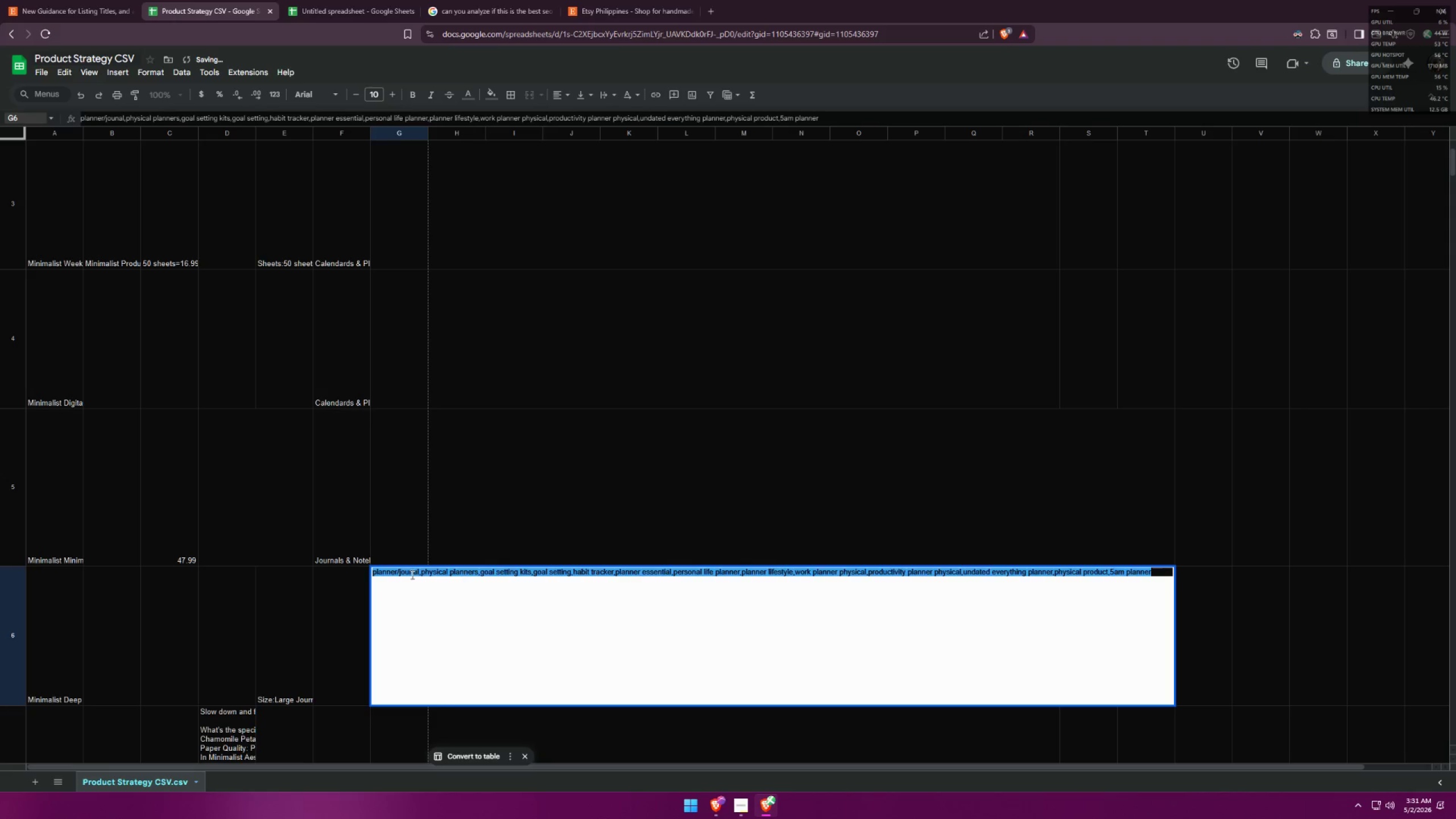 
key(Control+C)
 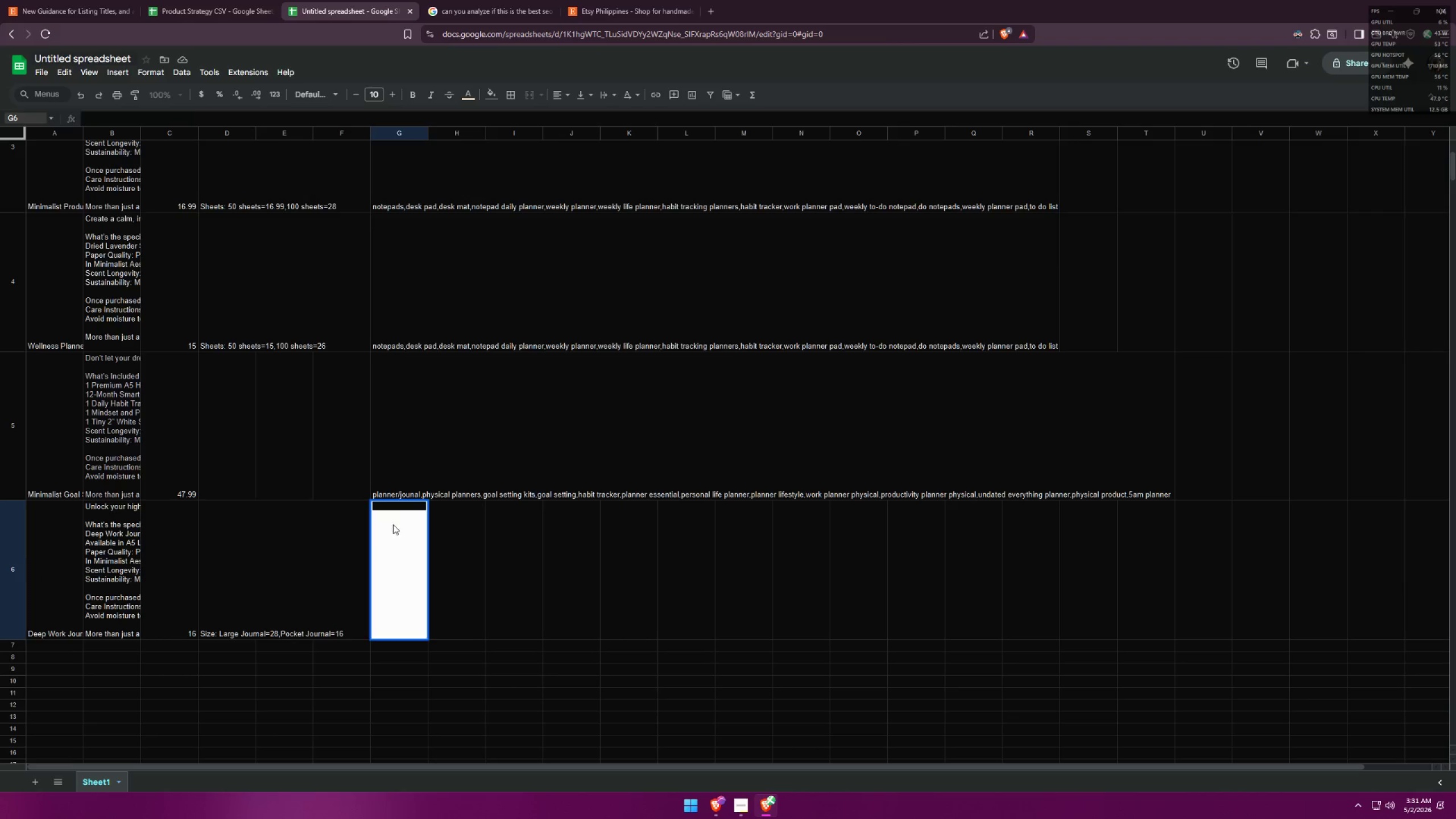 
key(Control+ControlLeft)
 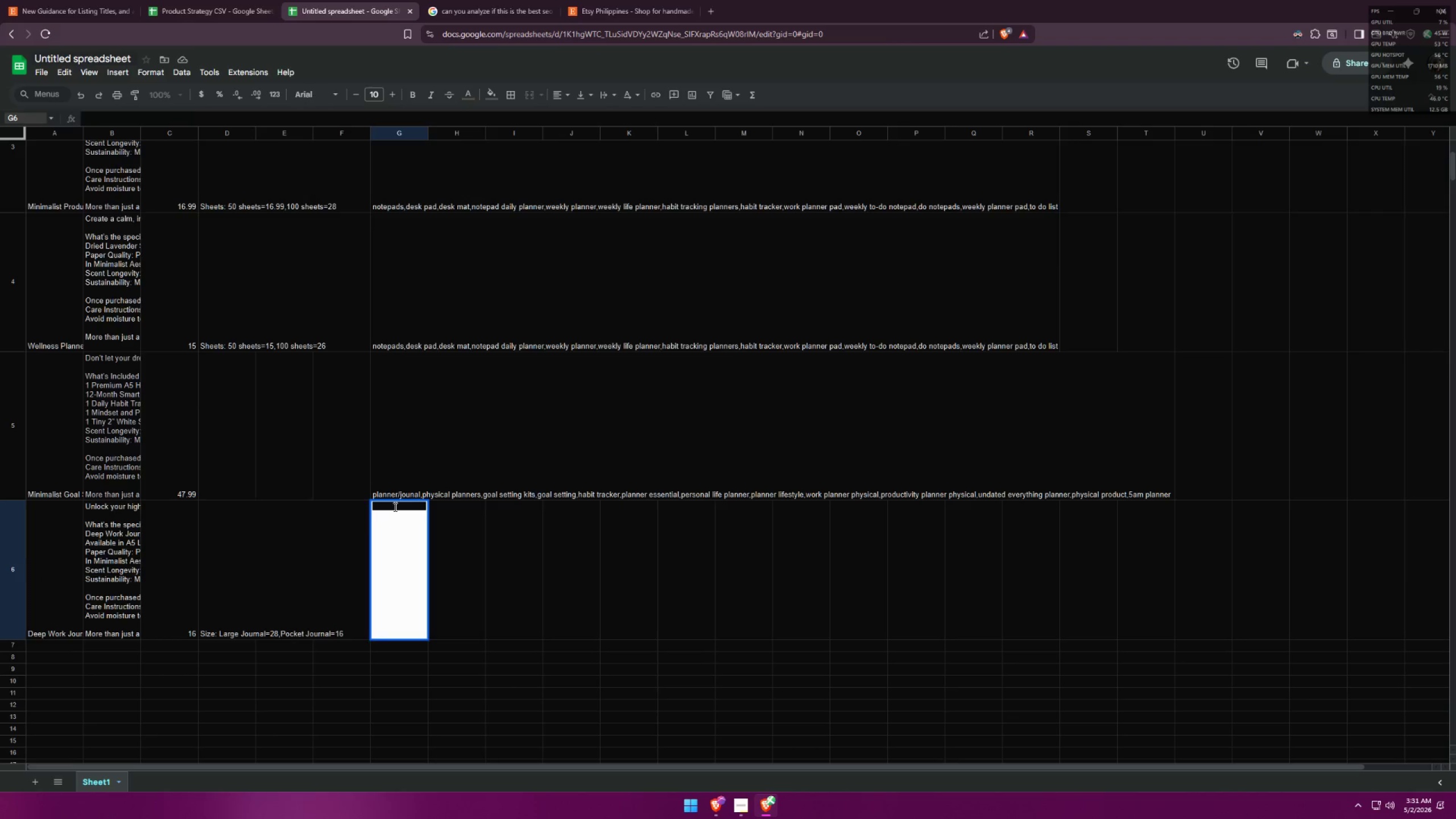 
key(Control+V)
 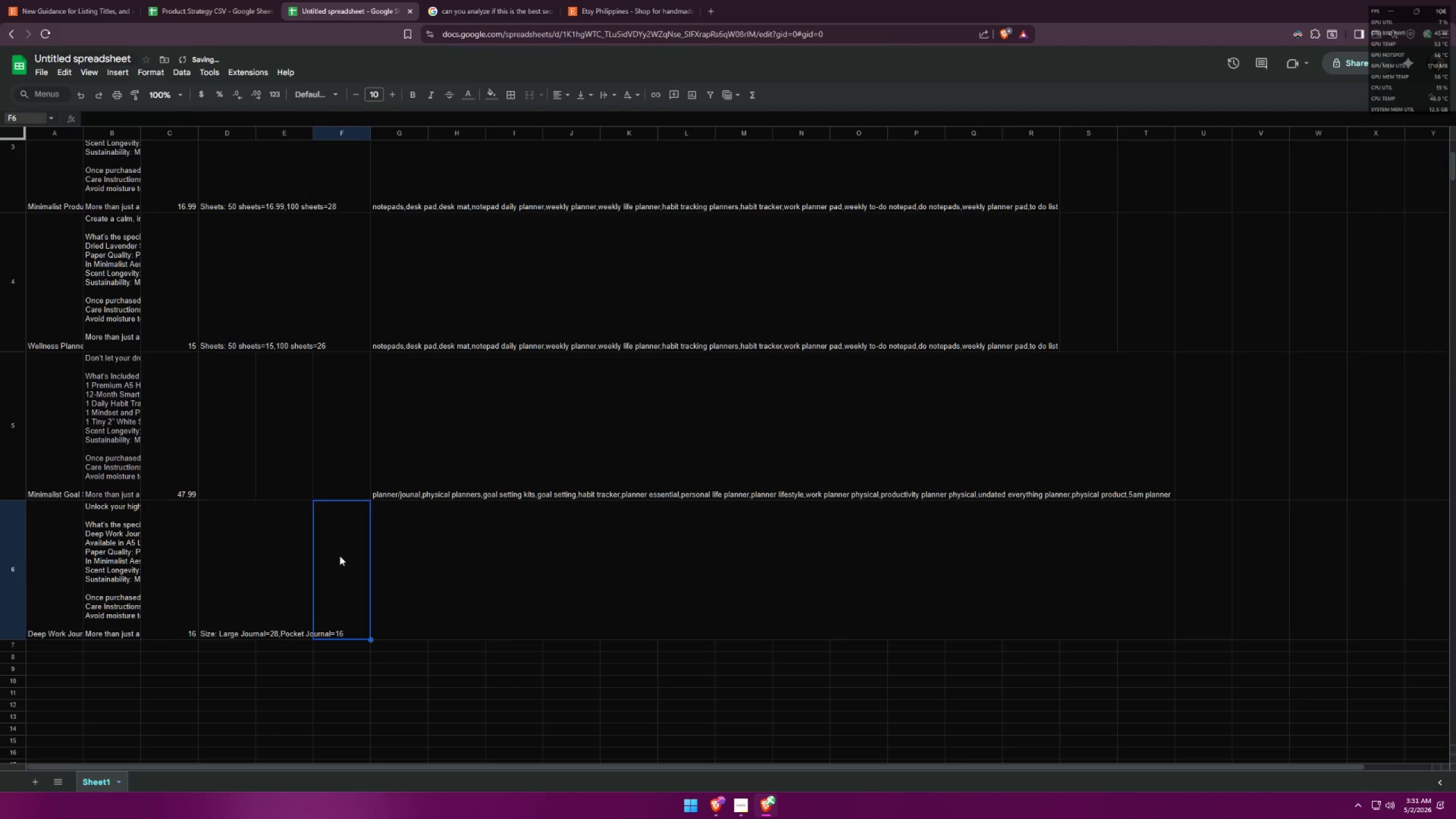 
double_click([398, 583])
 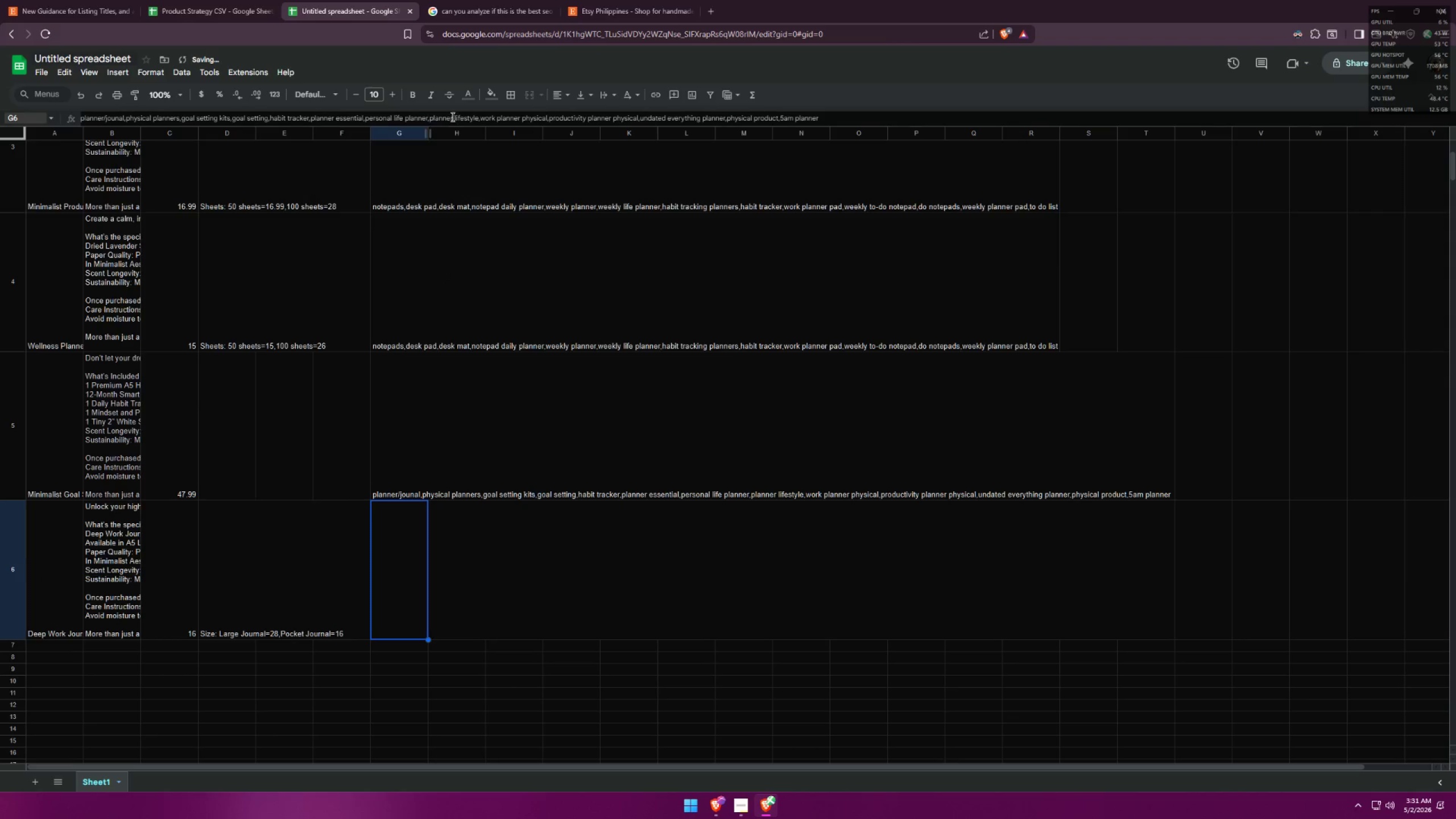 
left_click([473, 97])
 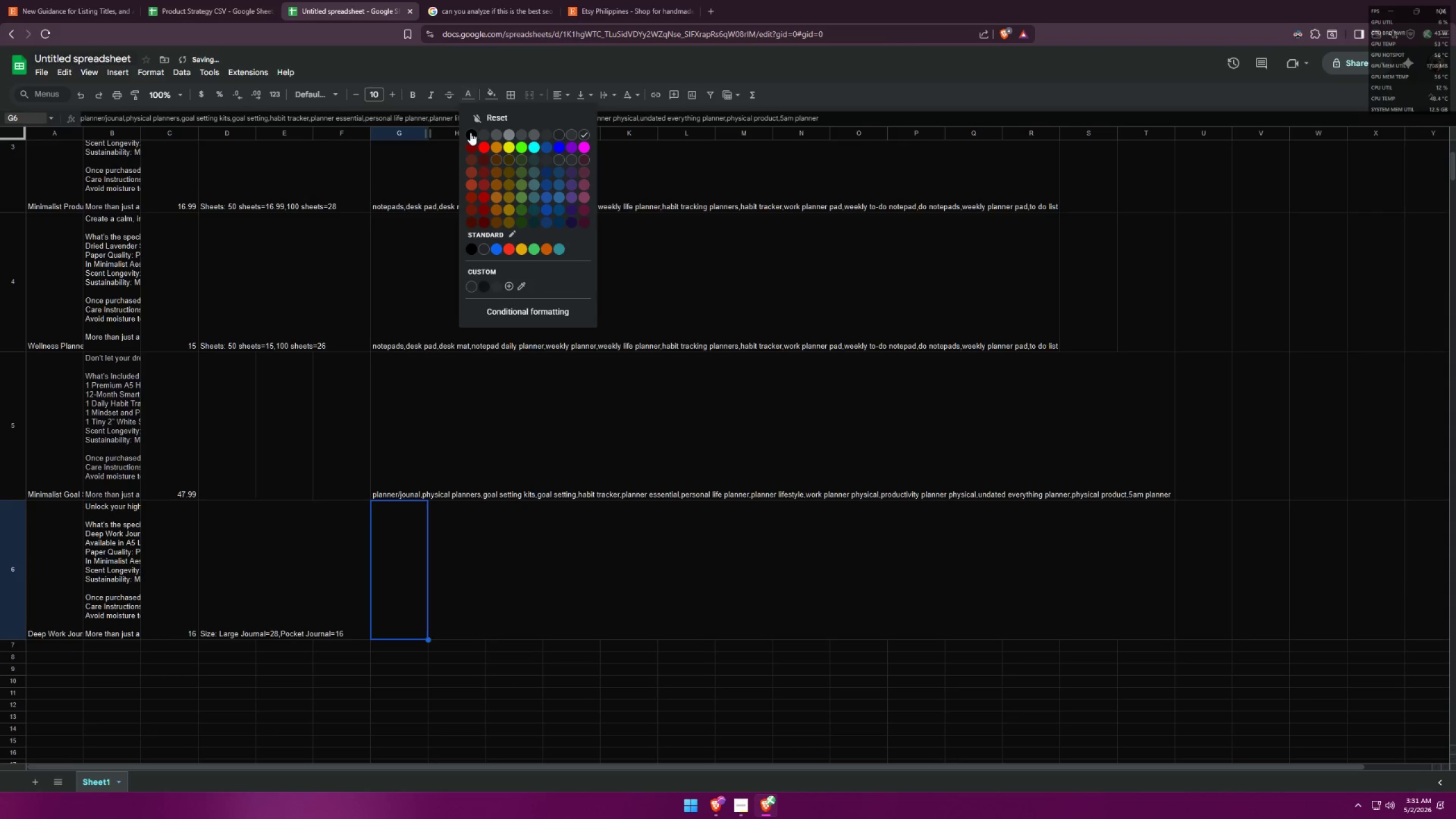 
left_click([469, 131])
 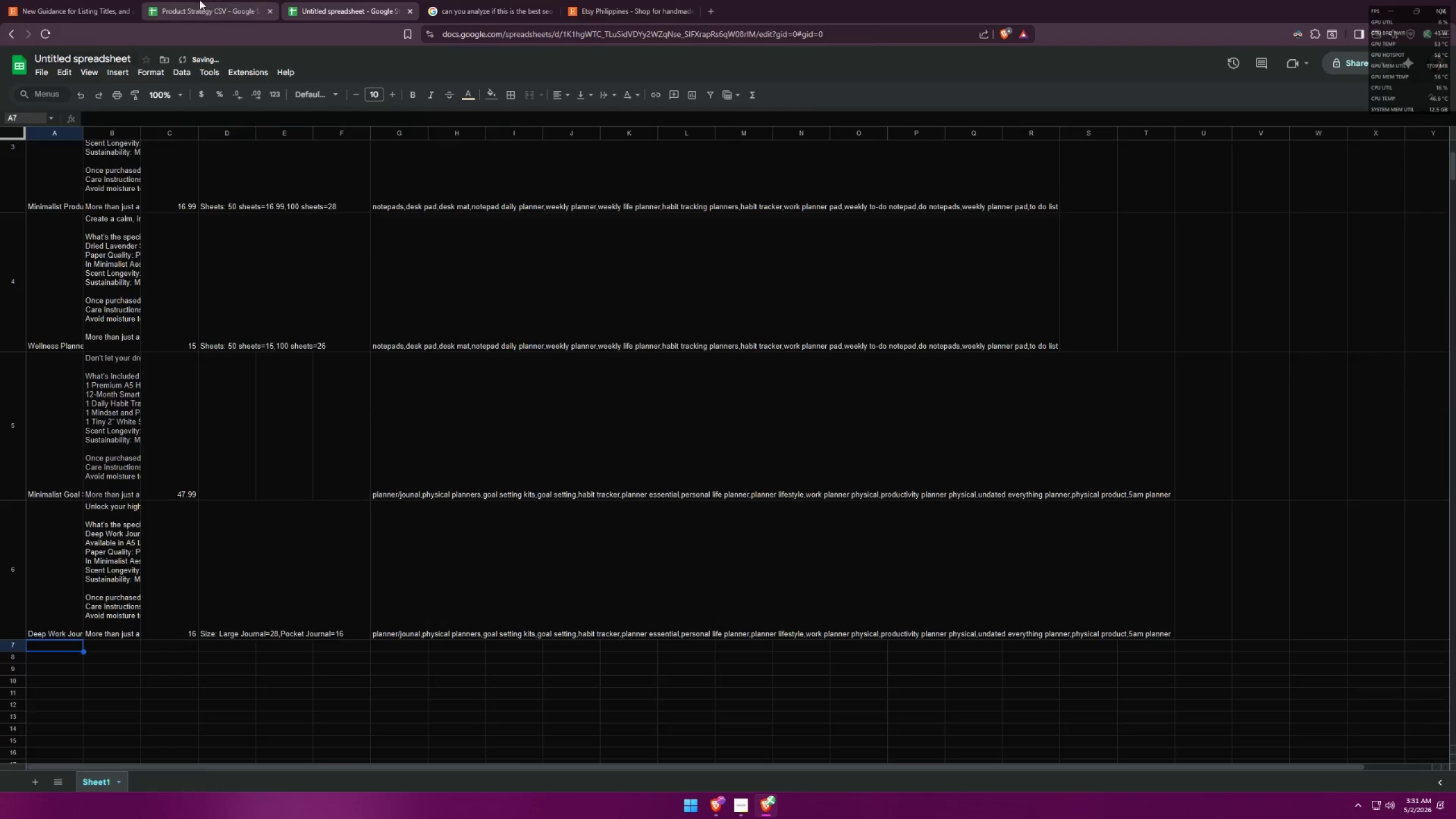 
scroll: coordinate [167, 569], scroll_direction: down, amount: 3.0
 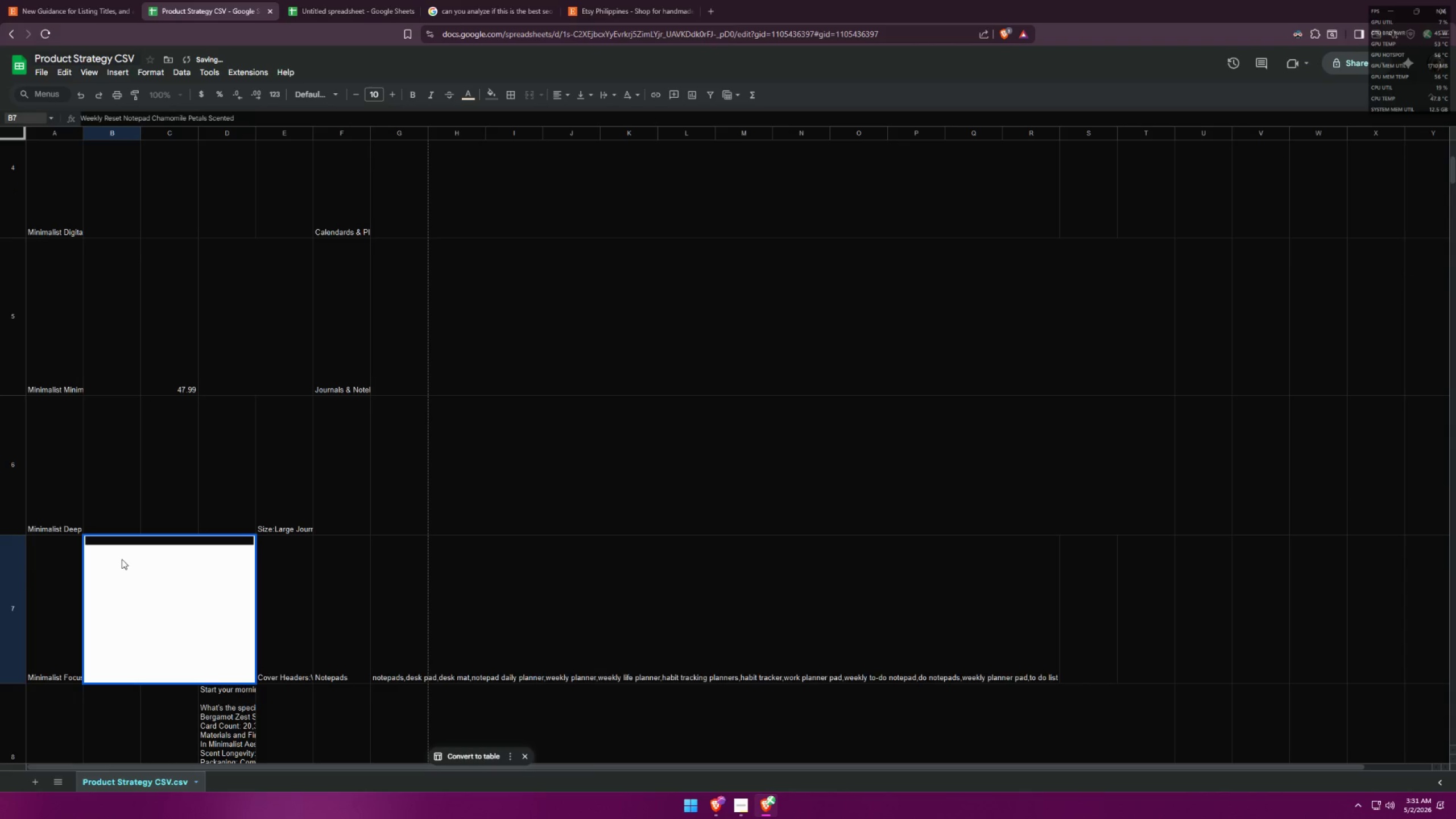 
double_click([139, 545])
 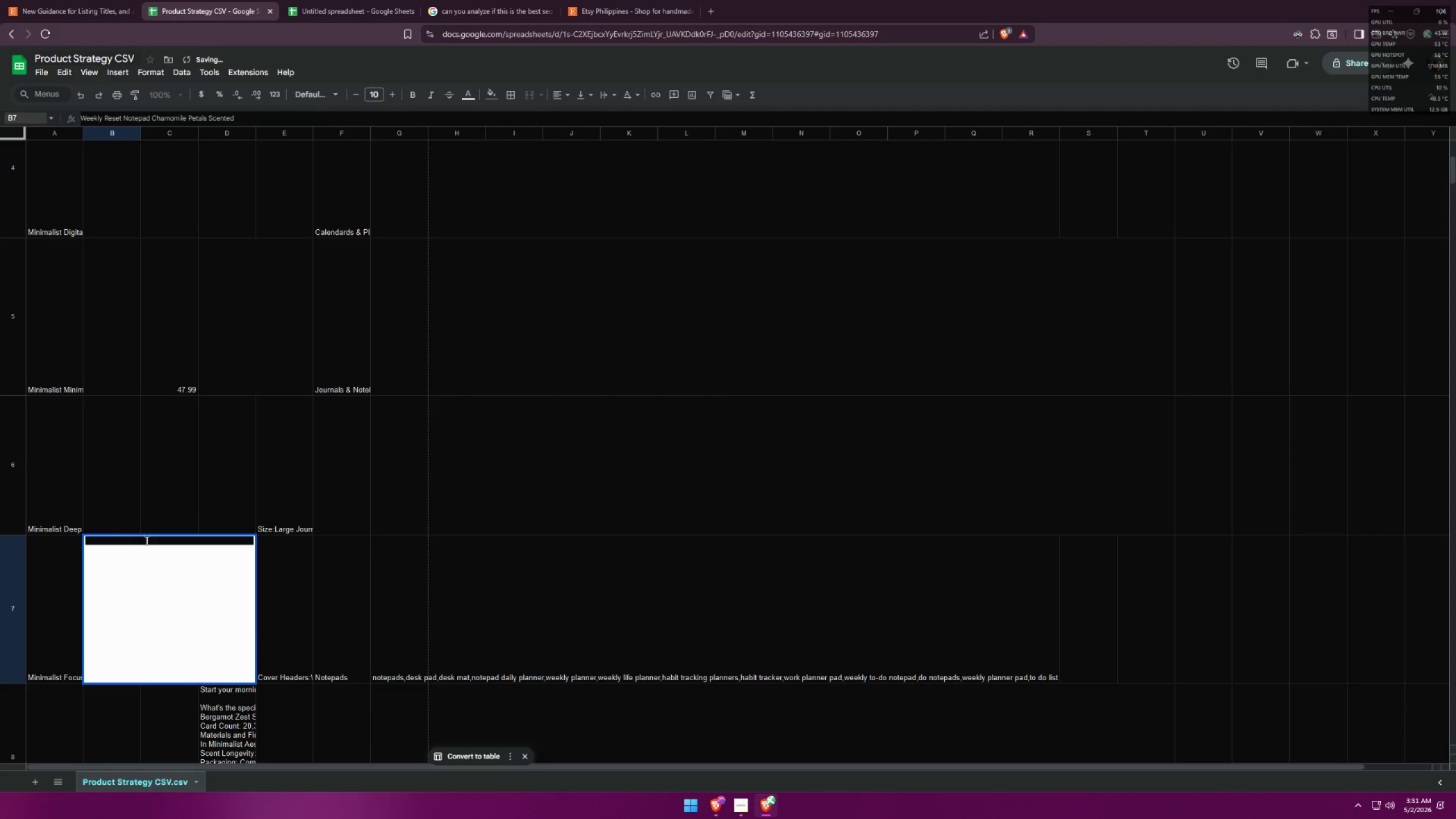 
triple_click([146, 540])
 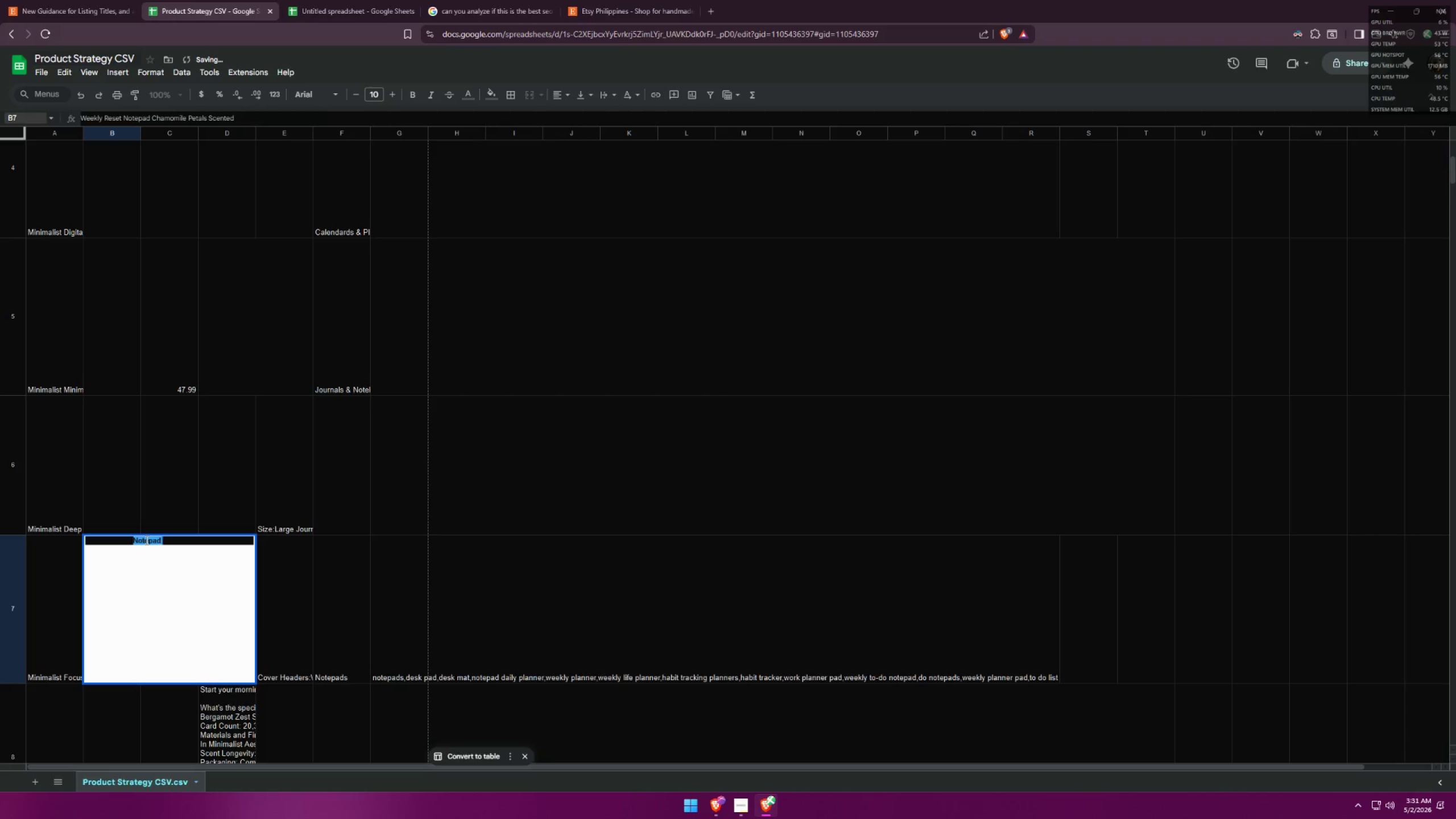 
triple_click([146, 540])
 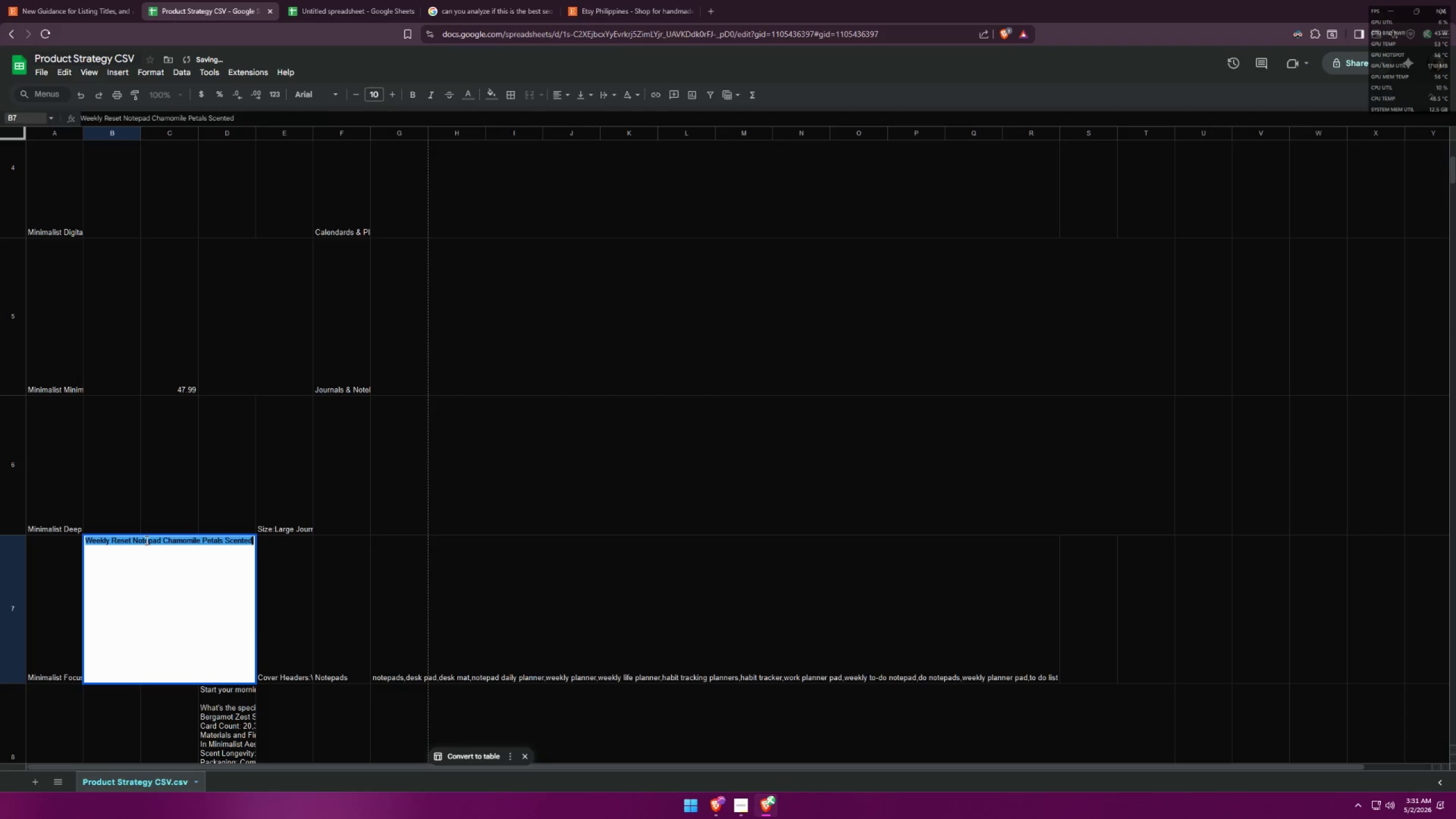 
key(Control+ControlLeft)
 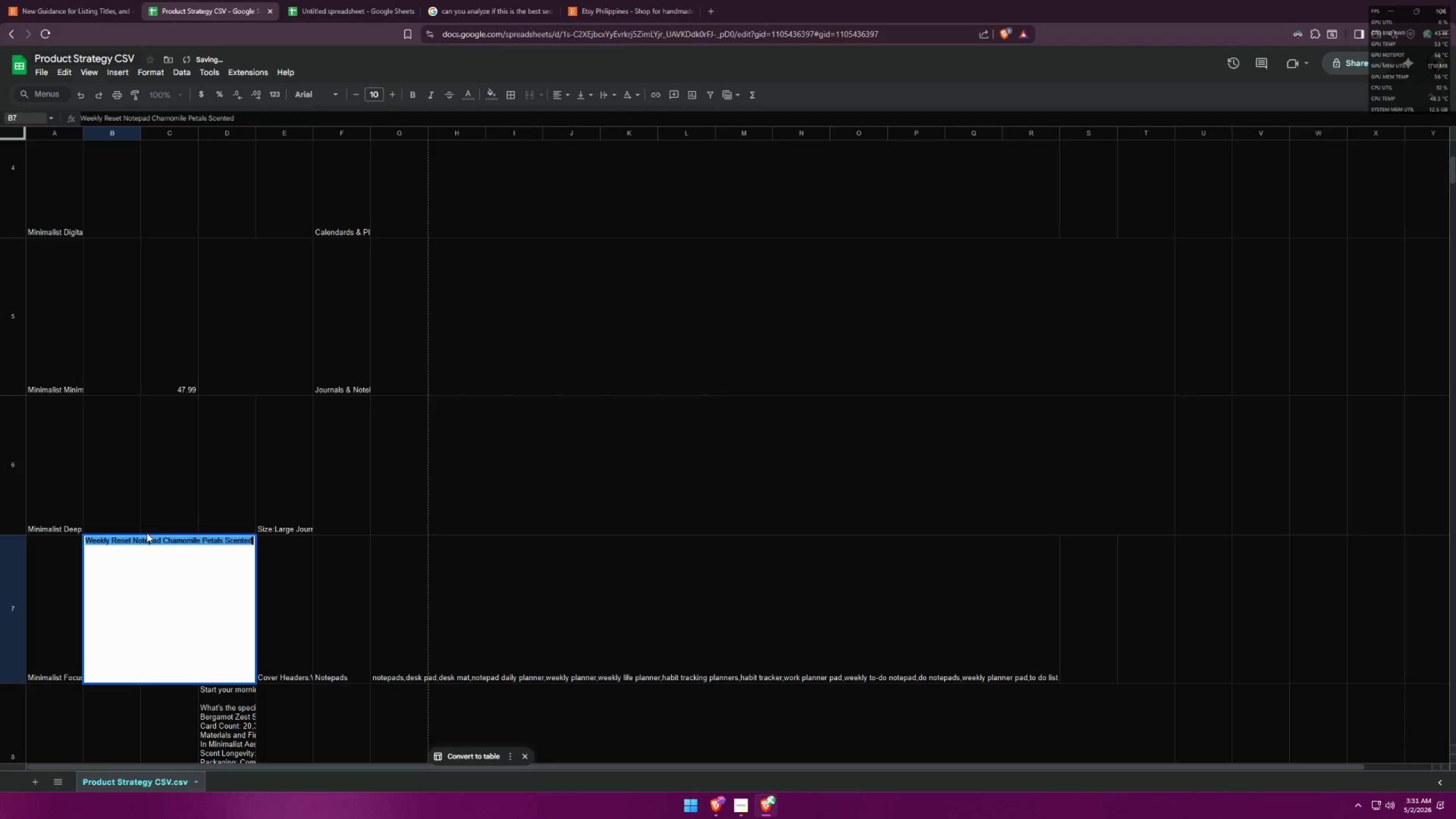 
key(Control+C)
 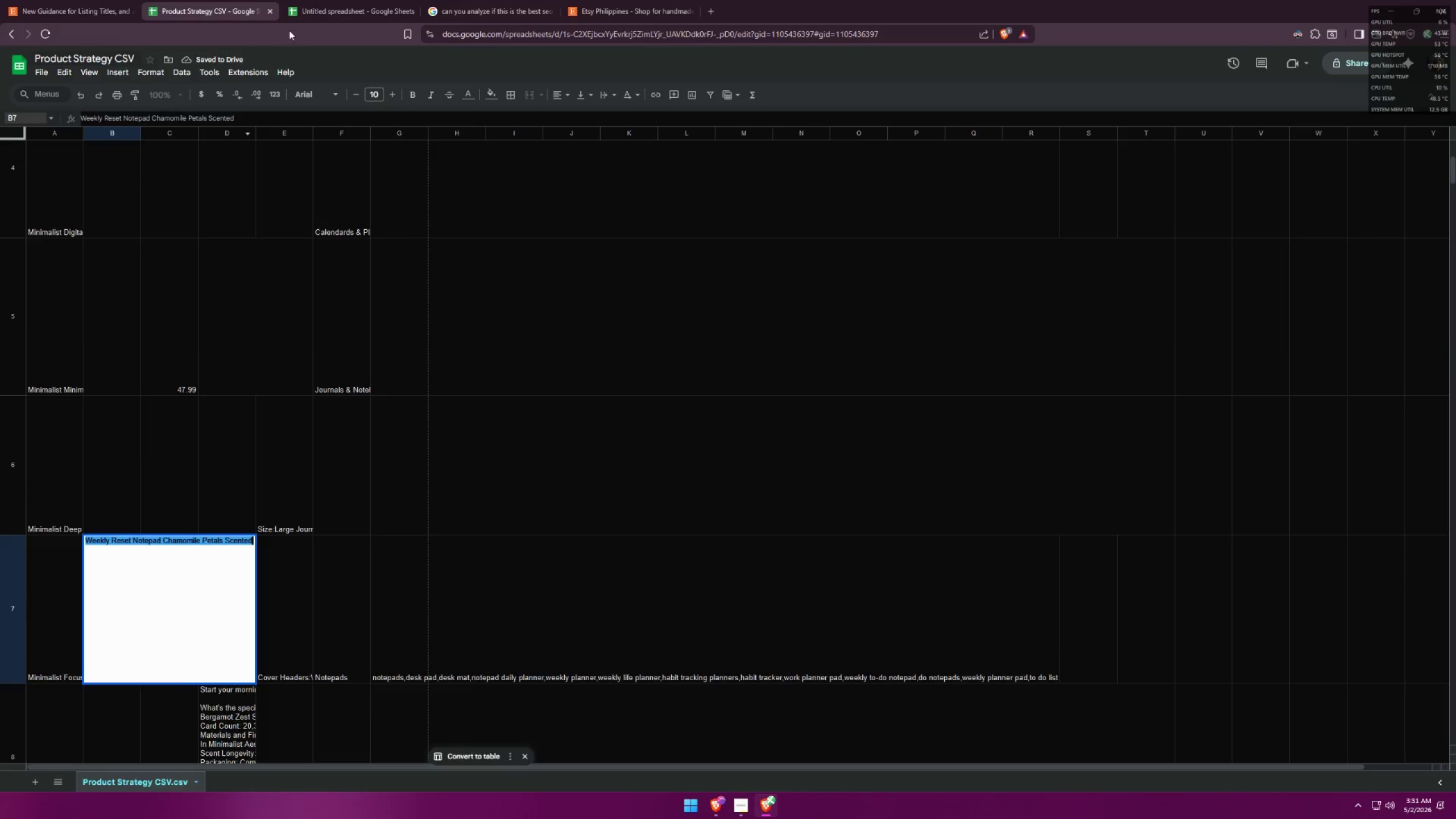 
left_click([315, 0])
 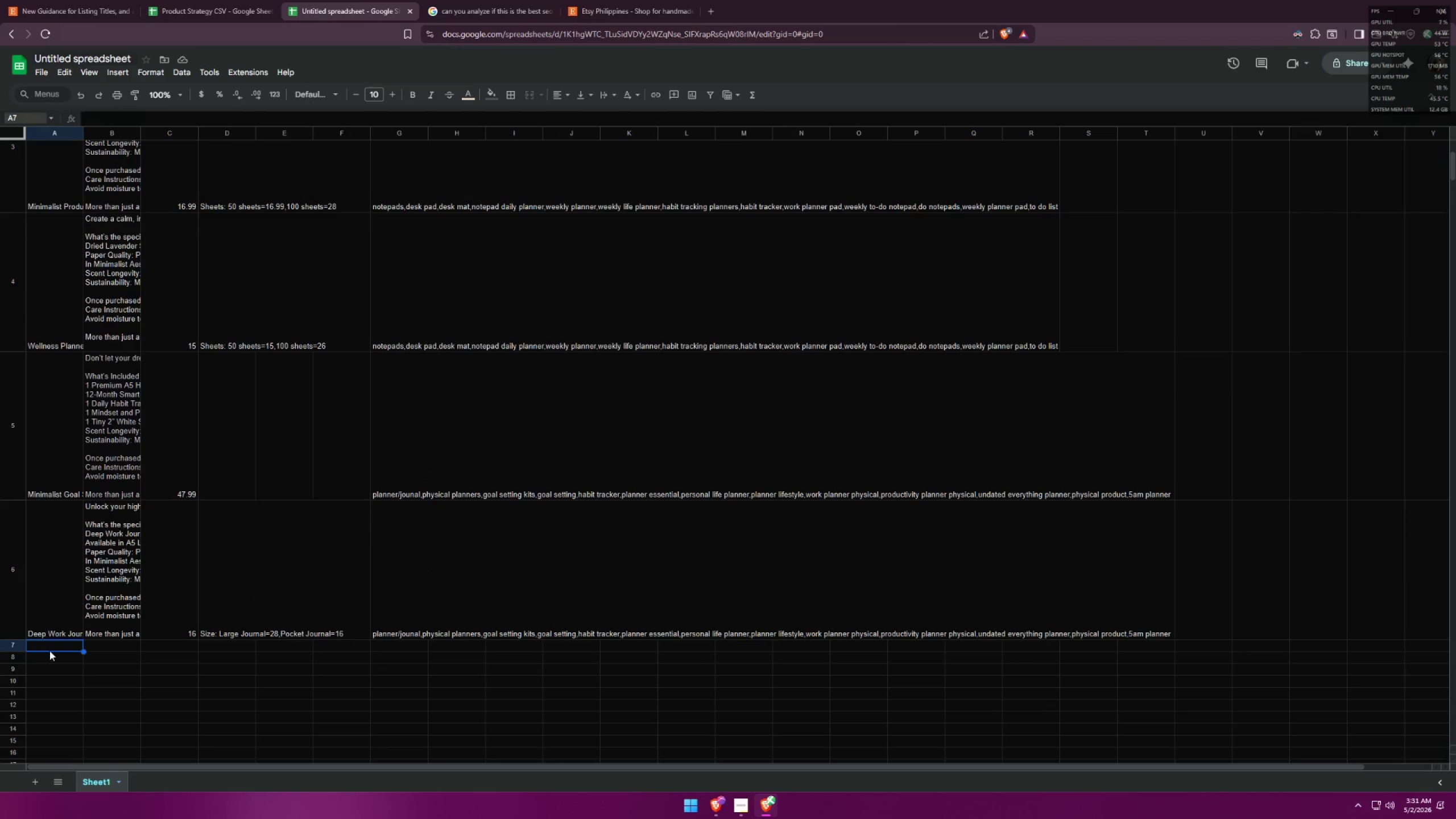 
left_click([53, 646])
 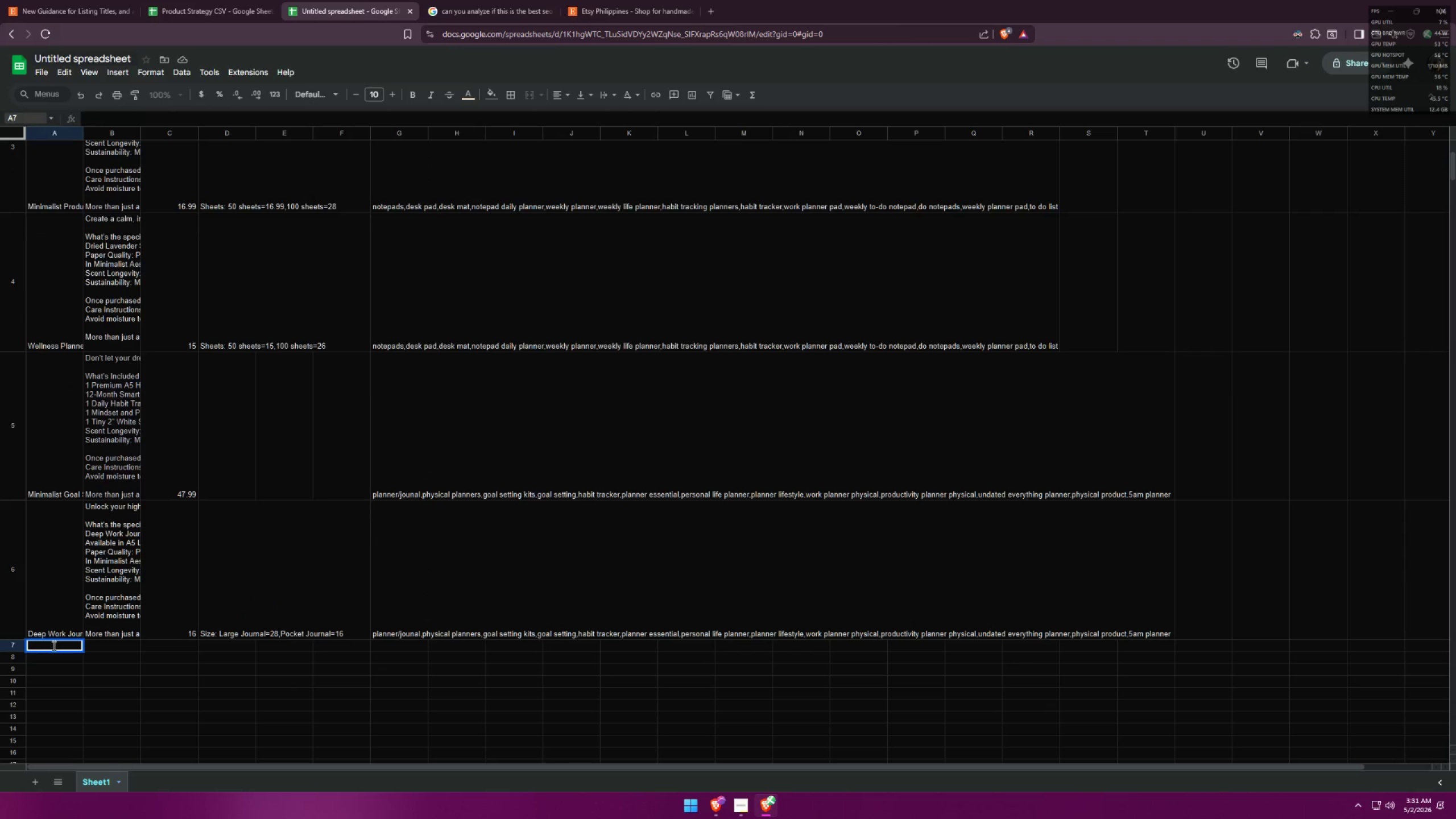 
key(Control+ControlLeft)
 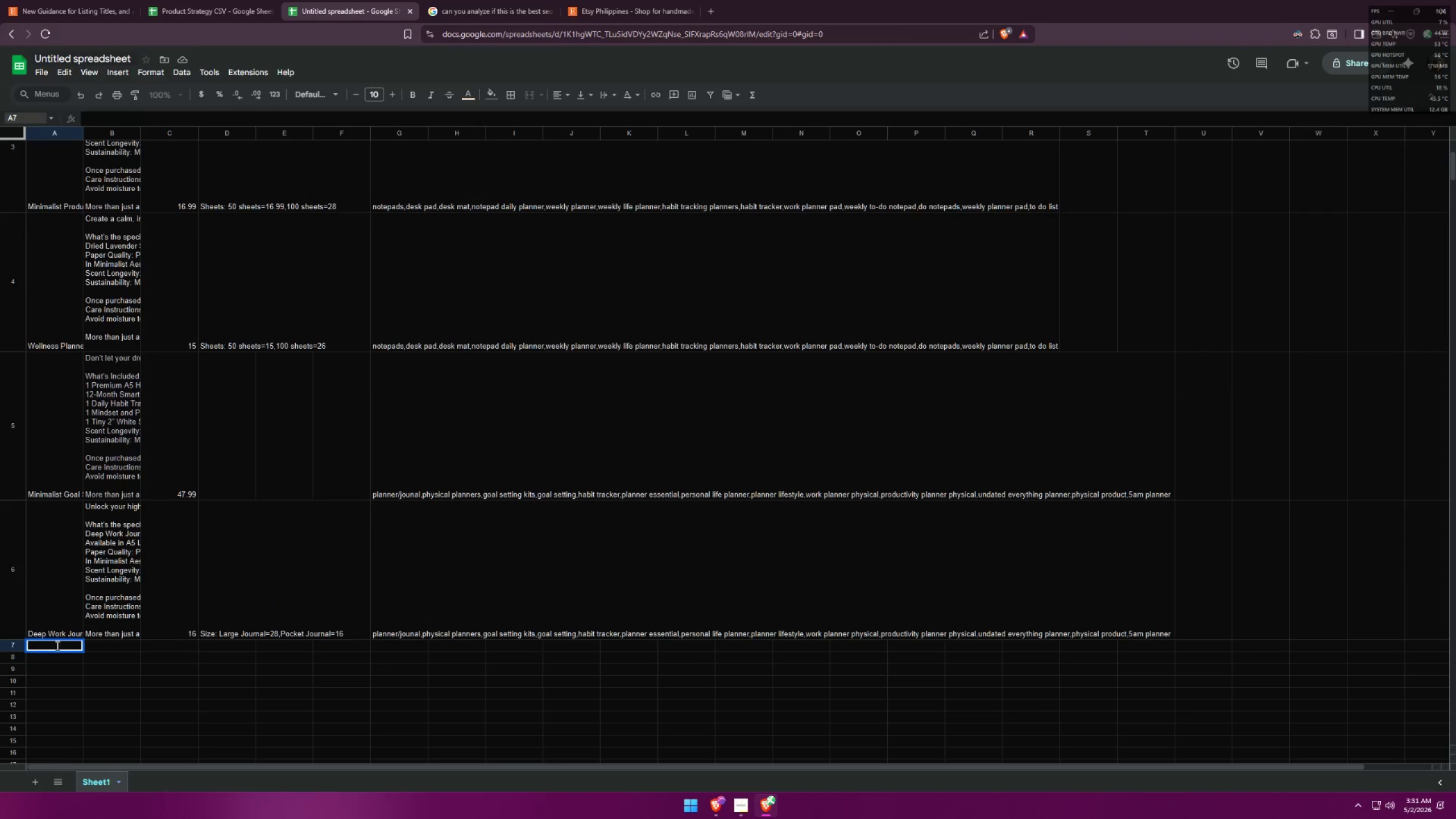 
key(Control+V)
 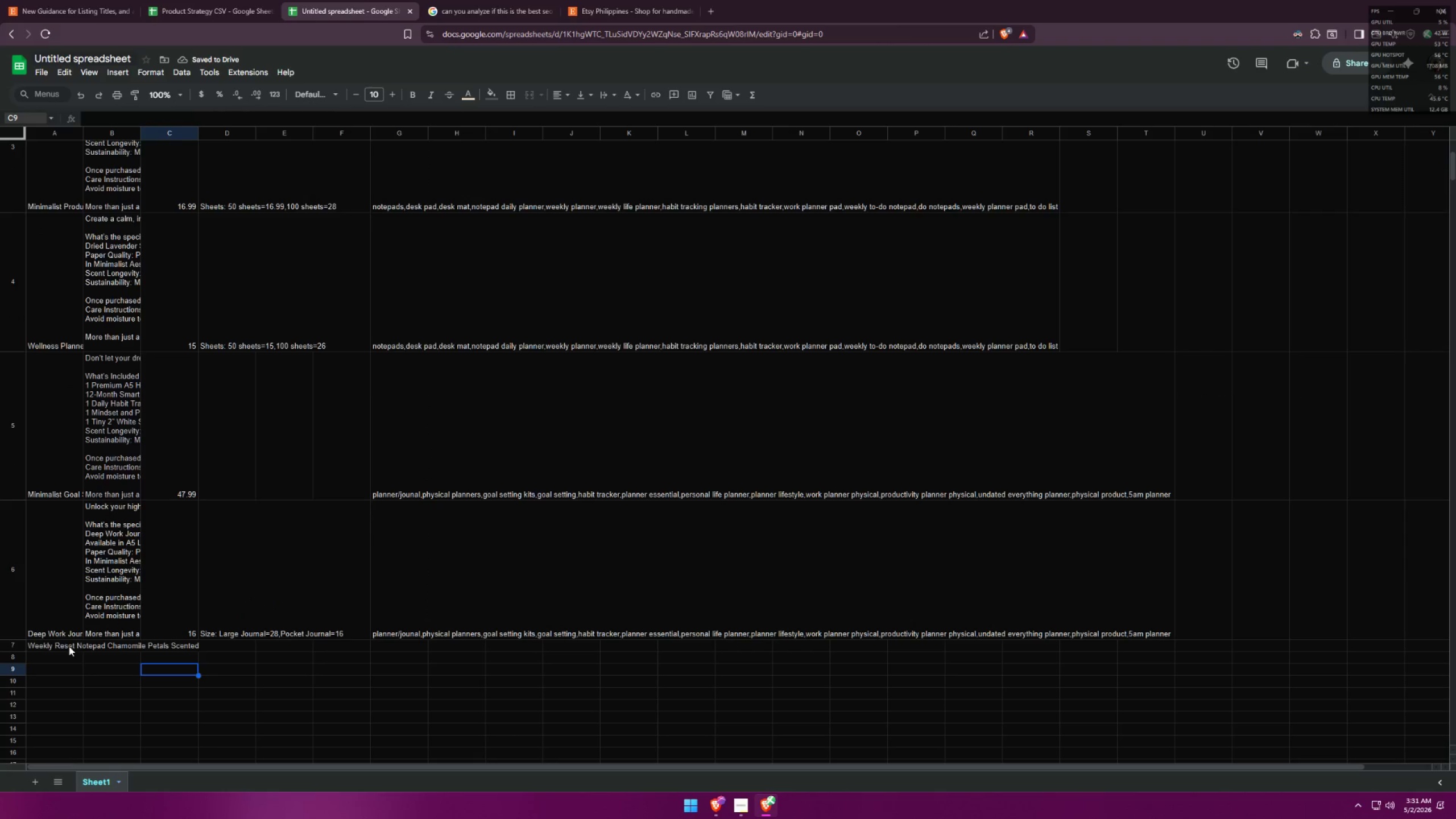 
wait(6.42)
 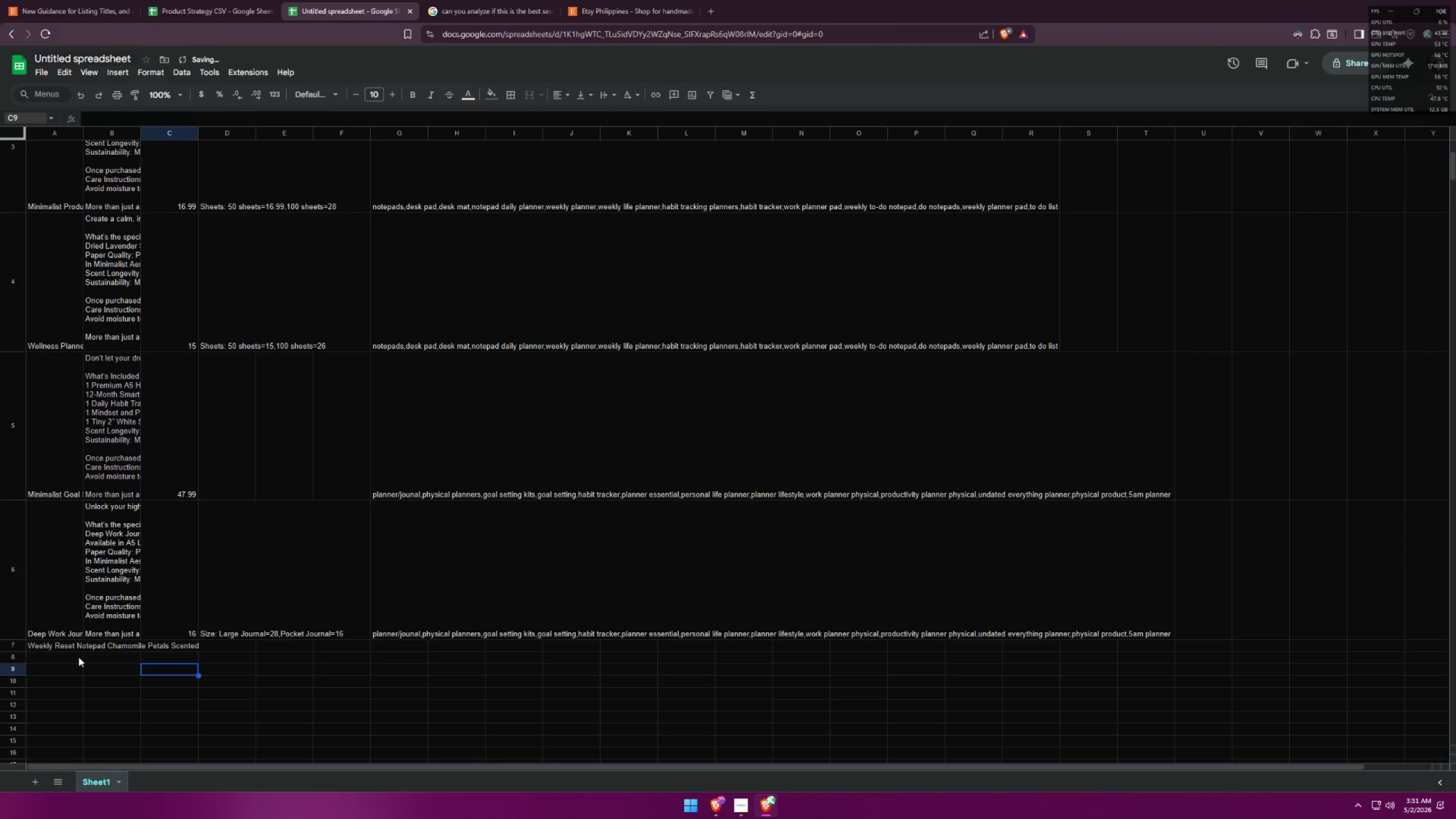 
double_click([69, 646])
 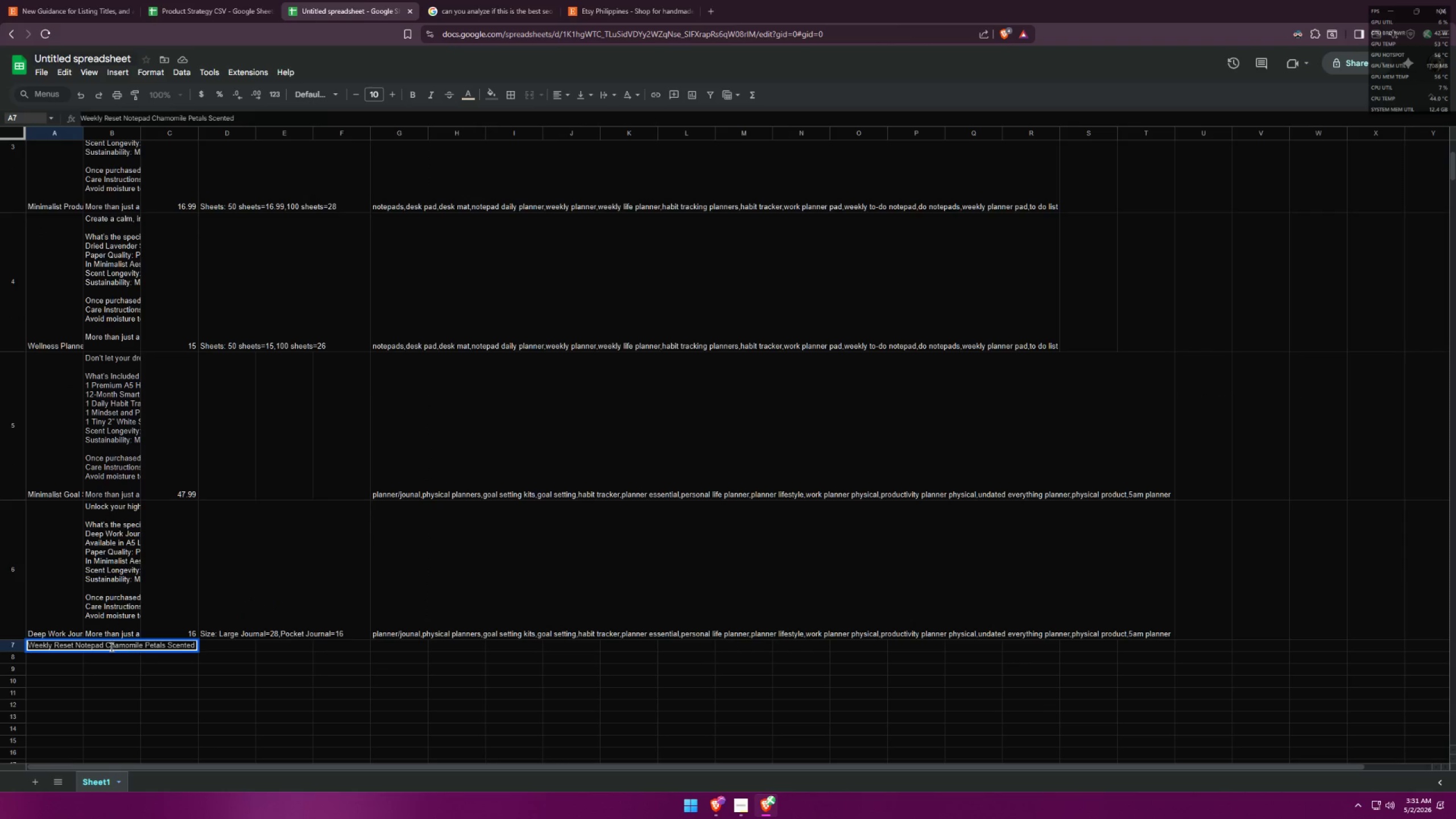 
left_click([105, 645])
 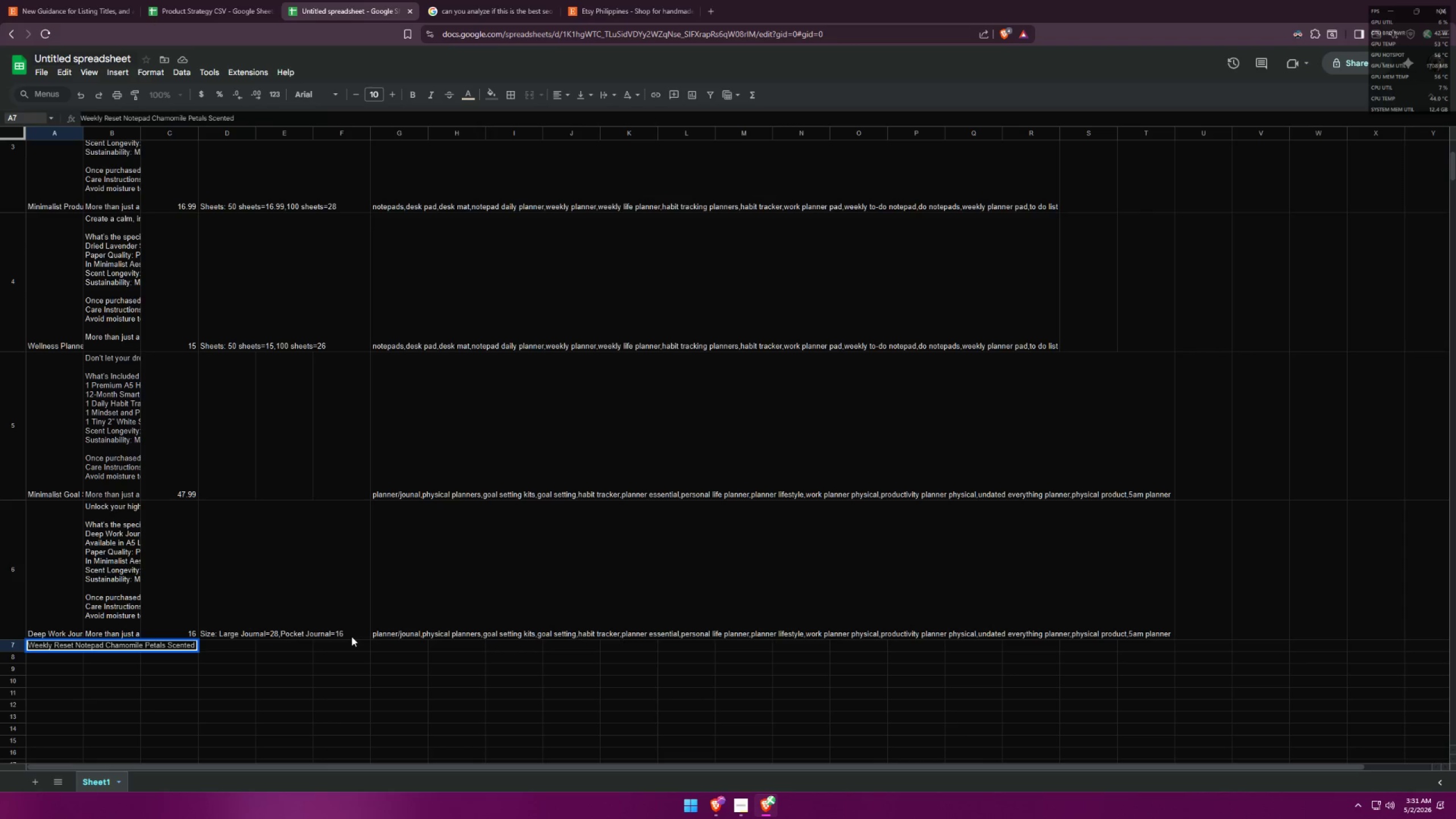 
key(Minus)
 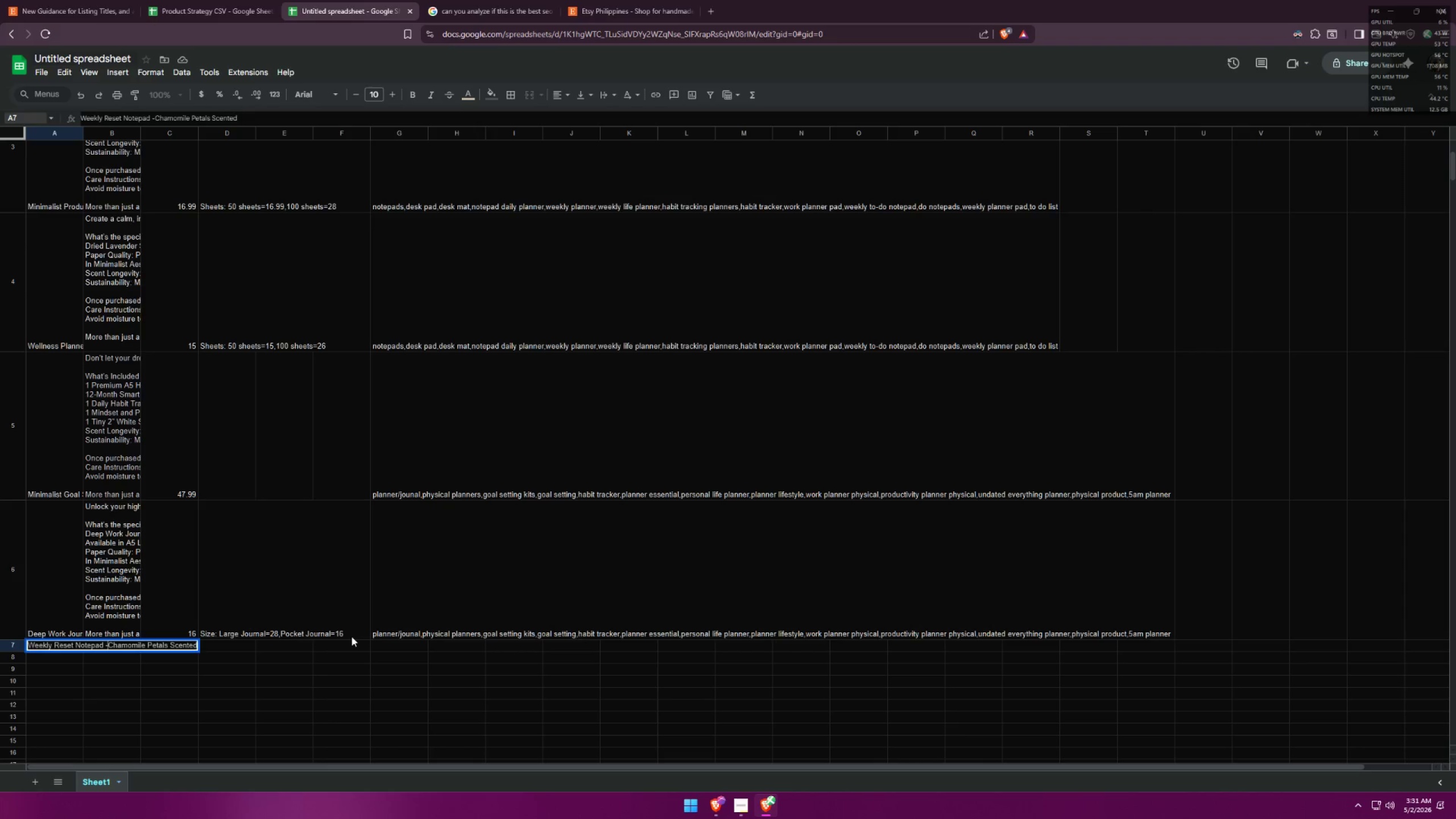 
key(Space)
 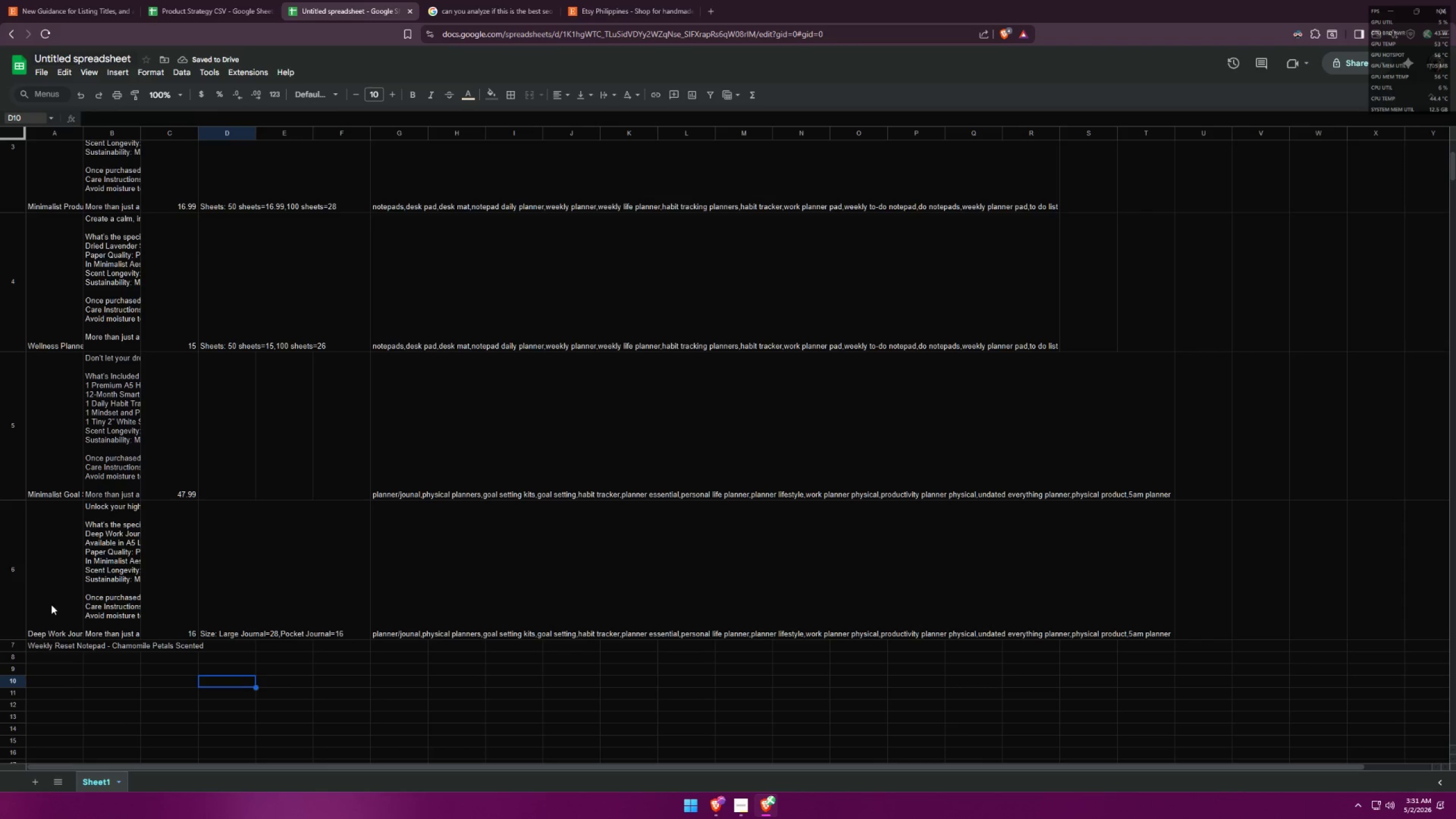 
wait(11.78)
 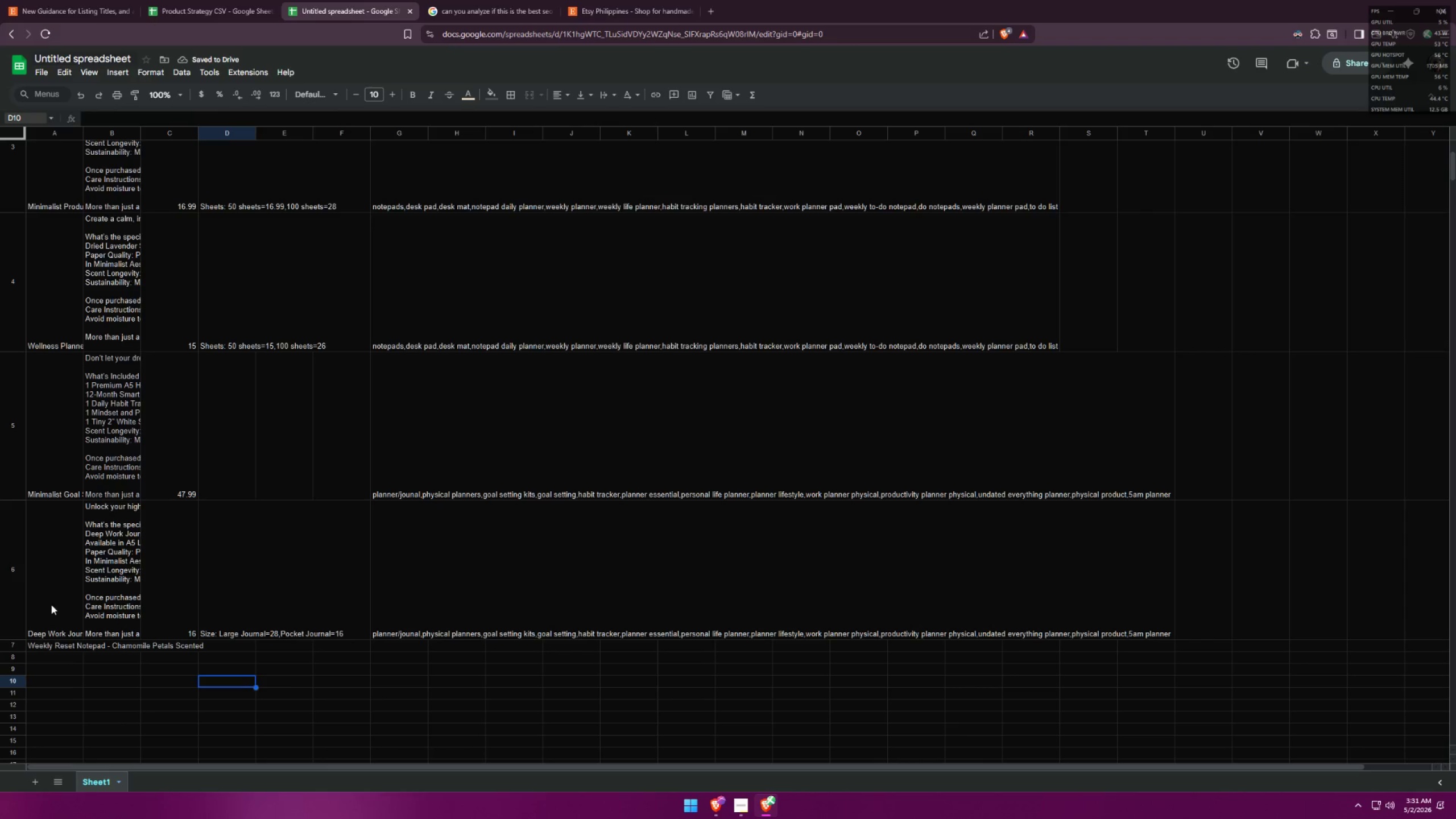 
left_click([630, 0])
 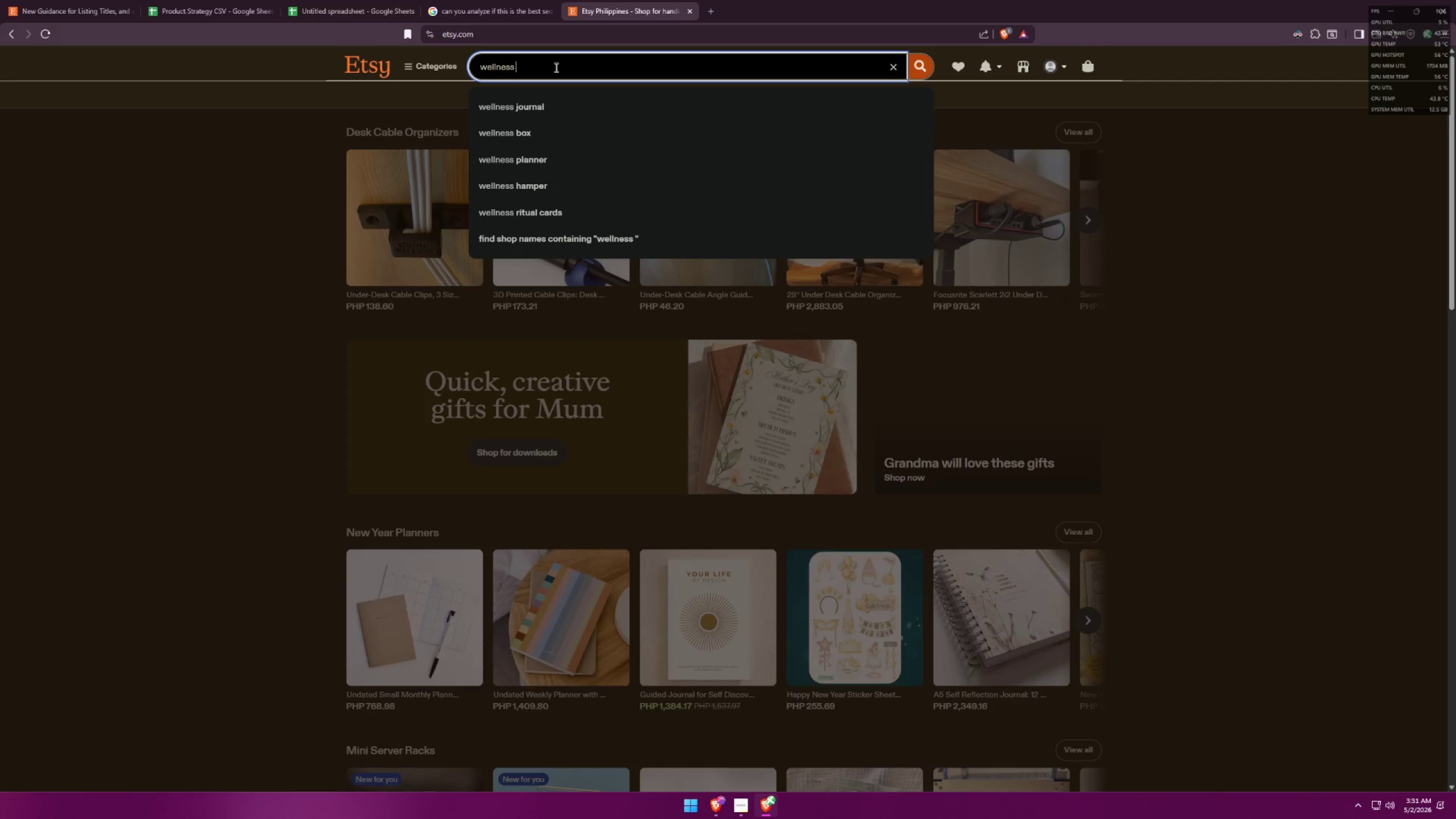 
left_click_drag(start_coordinate=[555, 67], to_coordinate=[350, 52])
 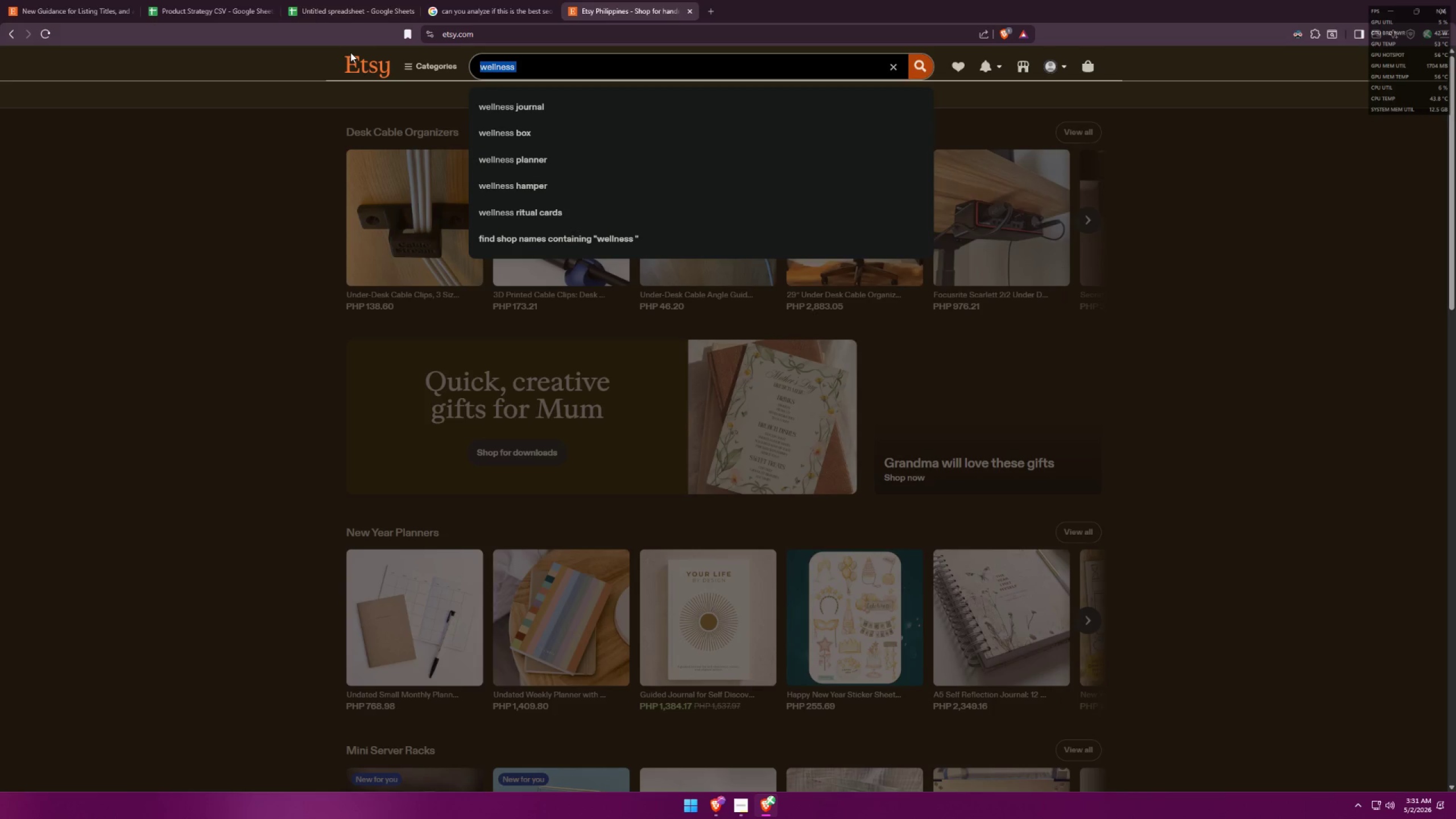 
type(deep work )
 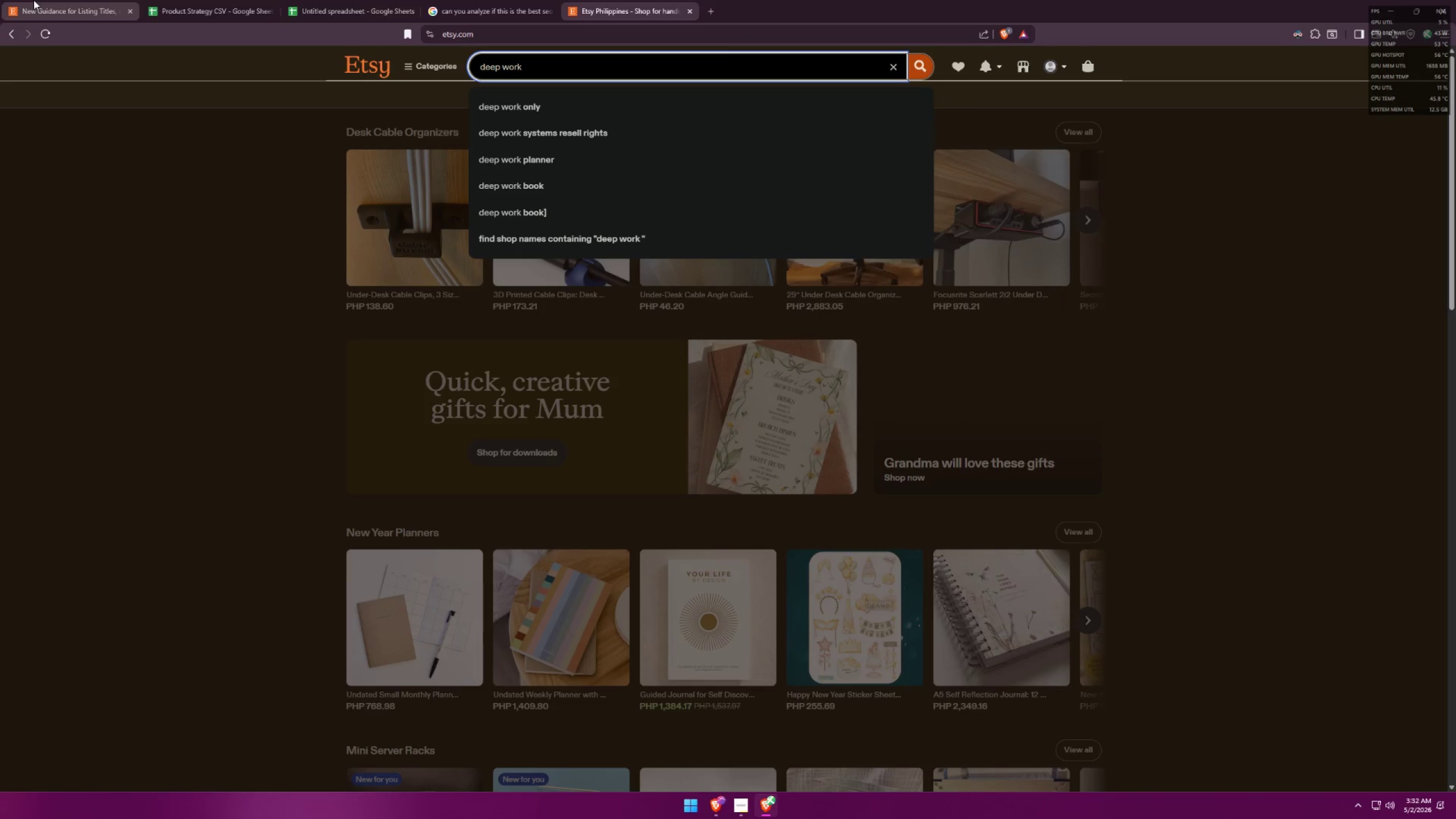 
wait(5.3)
 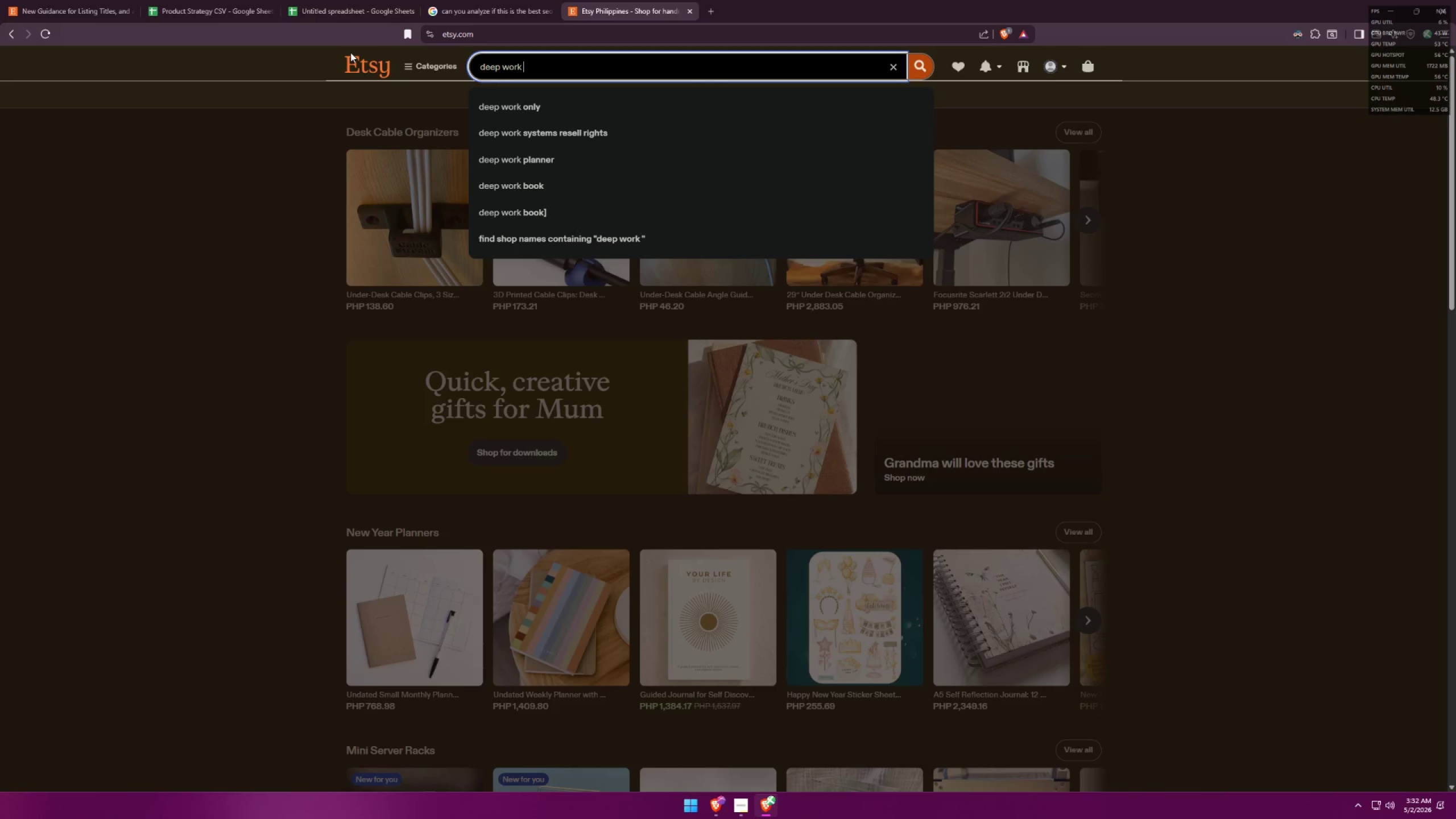 
type(plann)
key(Backspace)
key(Backspace)
key(Backspace)
key(Backspace)
key(Backspace)
 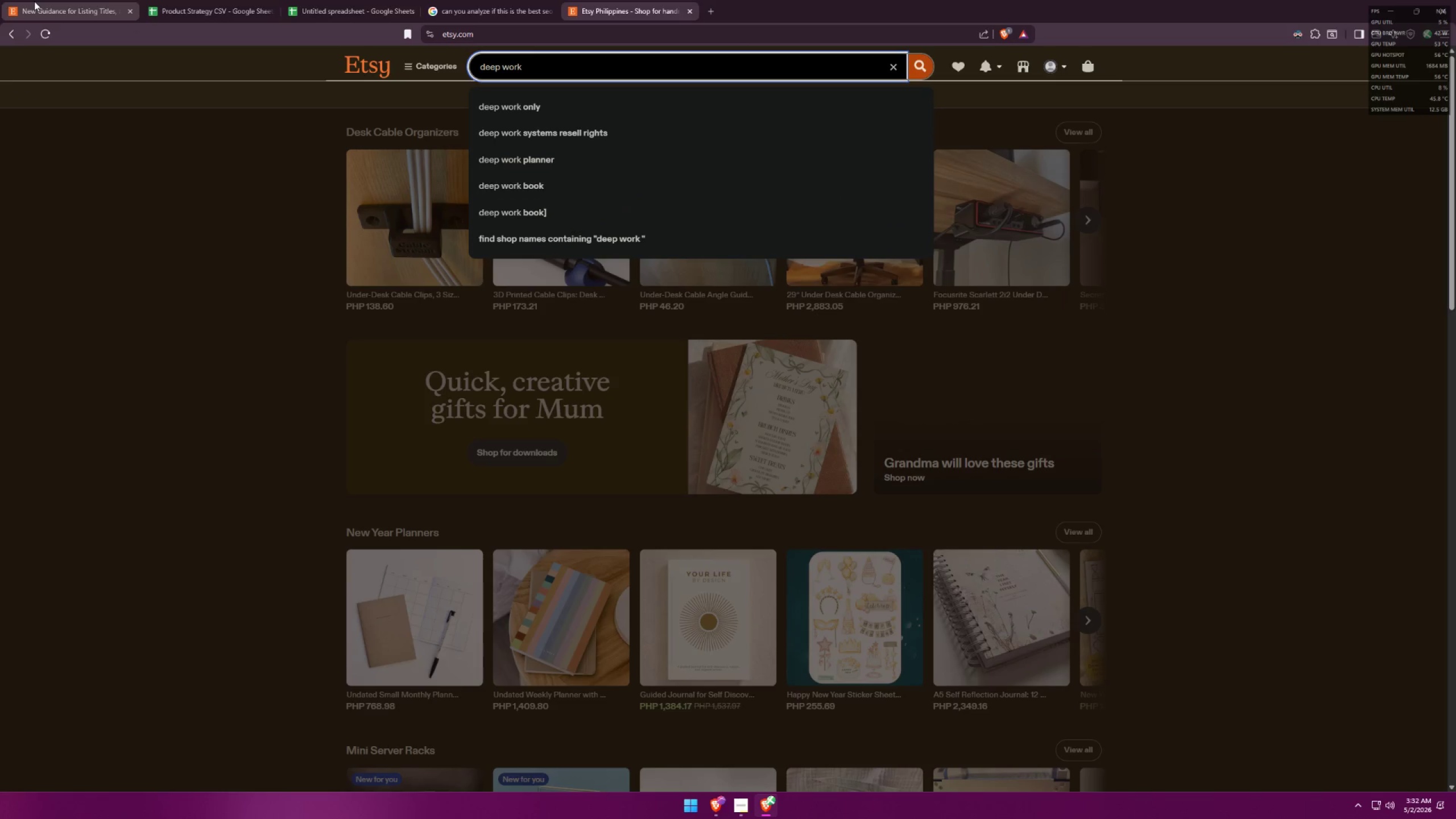 
left_click([512, 162])
 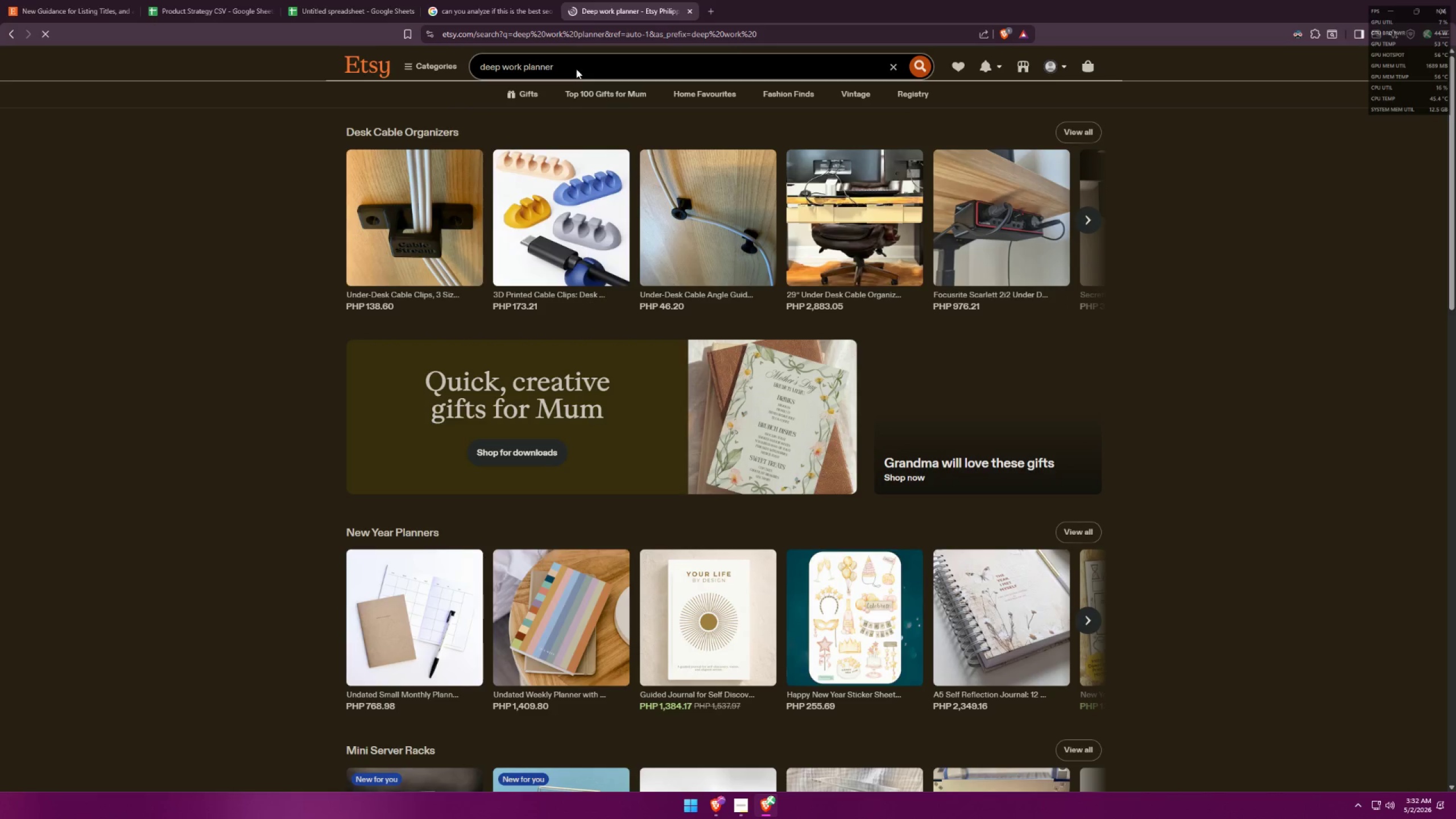 
left_click_drag(start_coordinate=[577, 67], to_coordinate=[413, 53])
 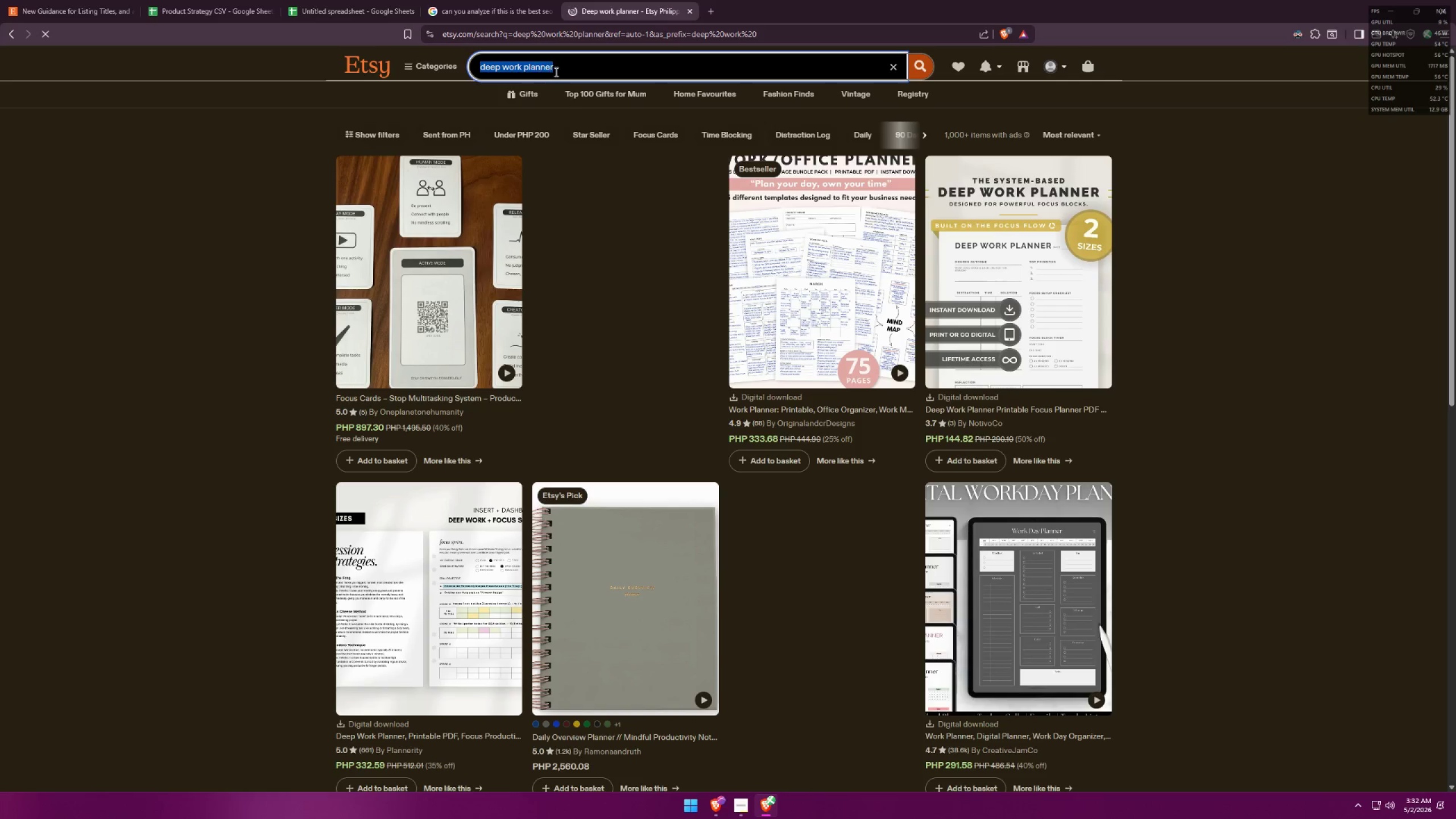 
type(deep work journal)
 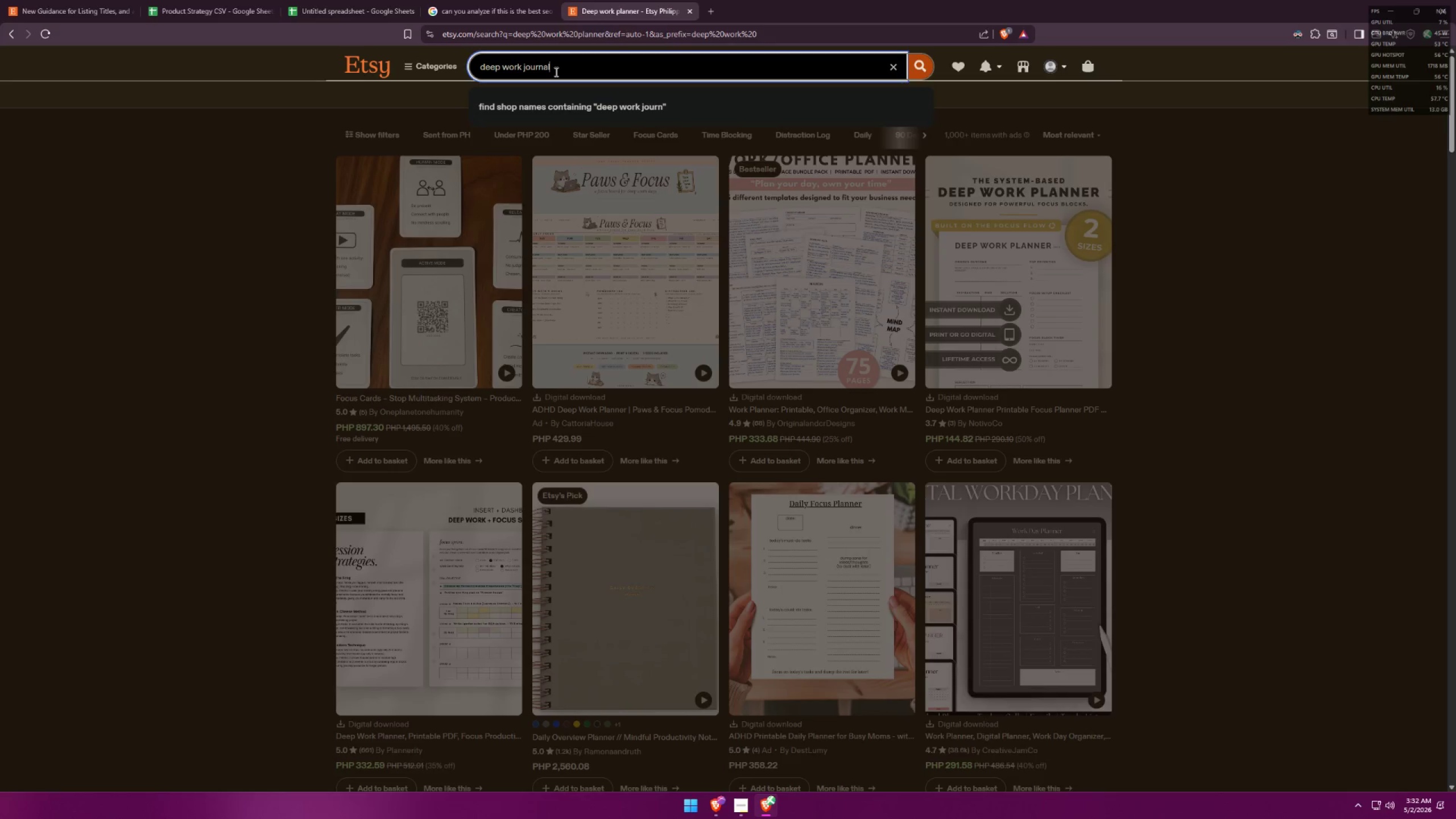 
key(Enter)
 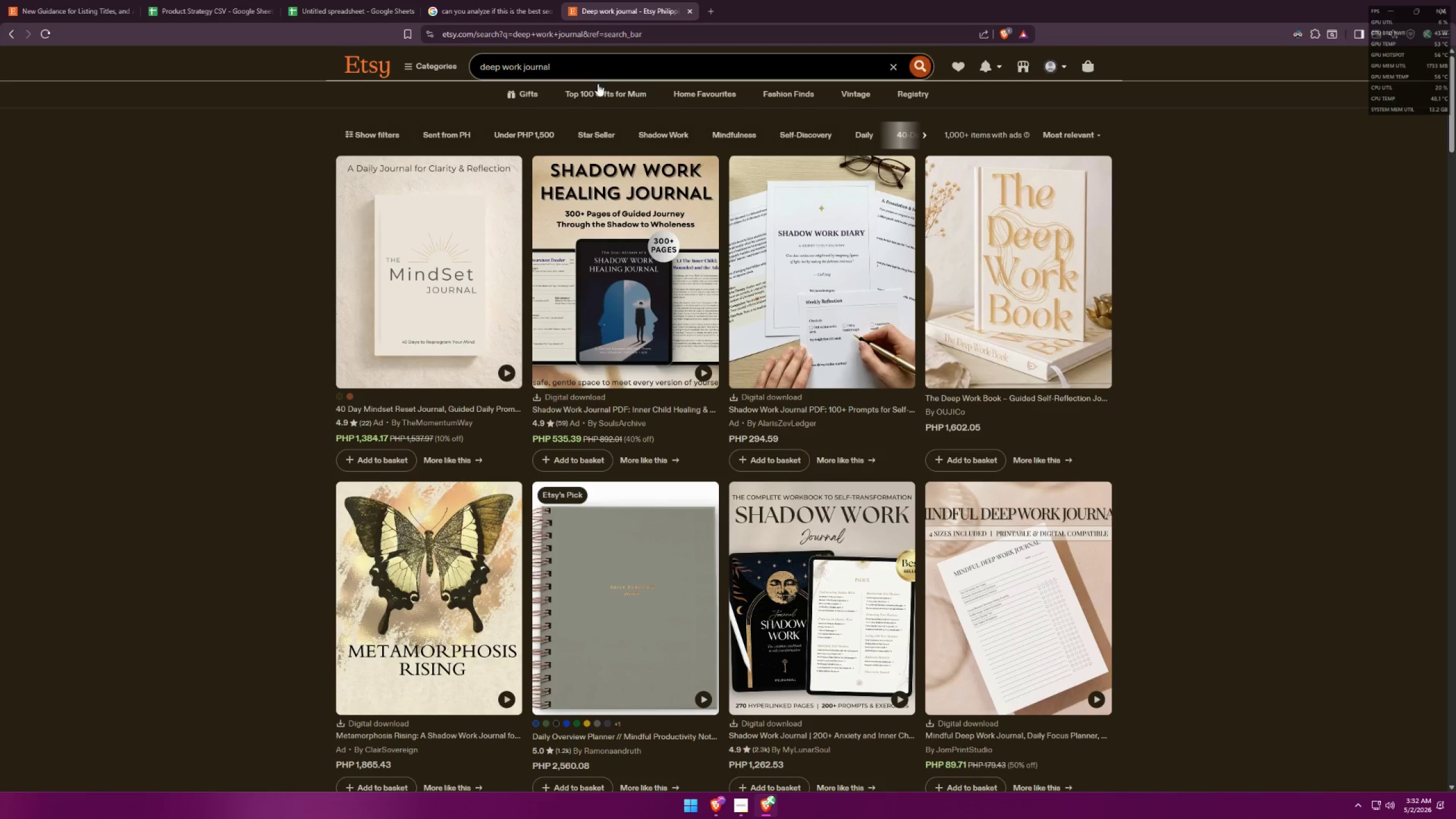 
wait(6.77)
 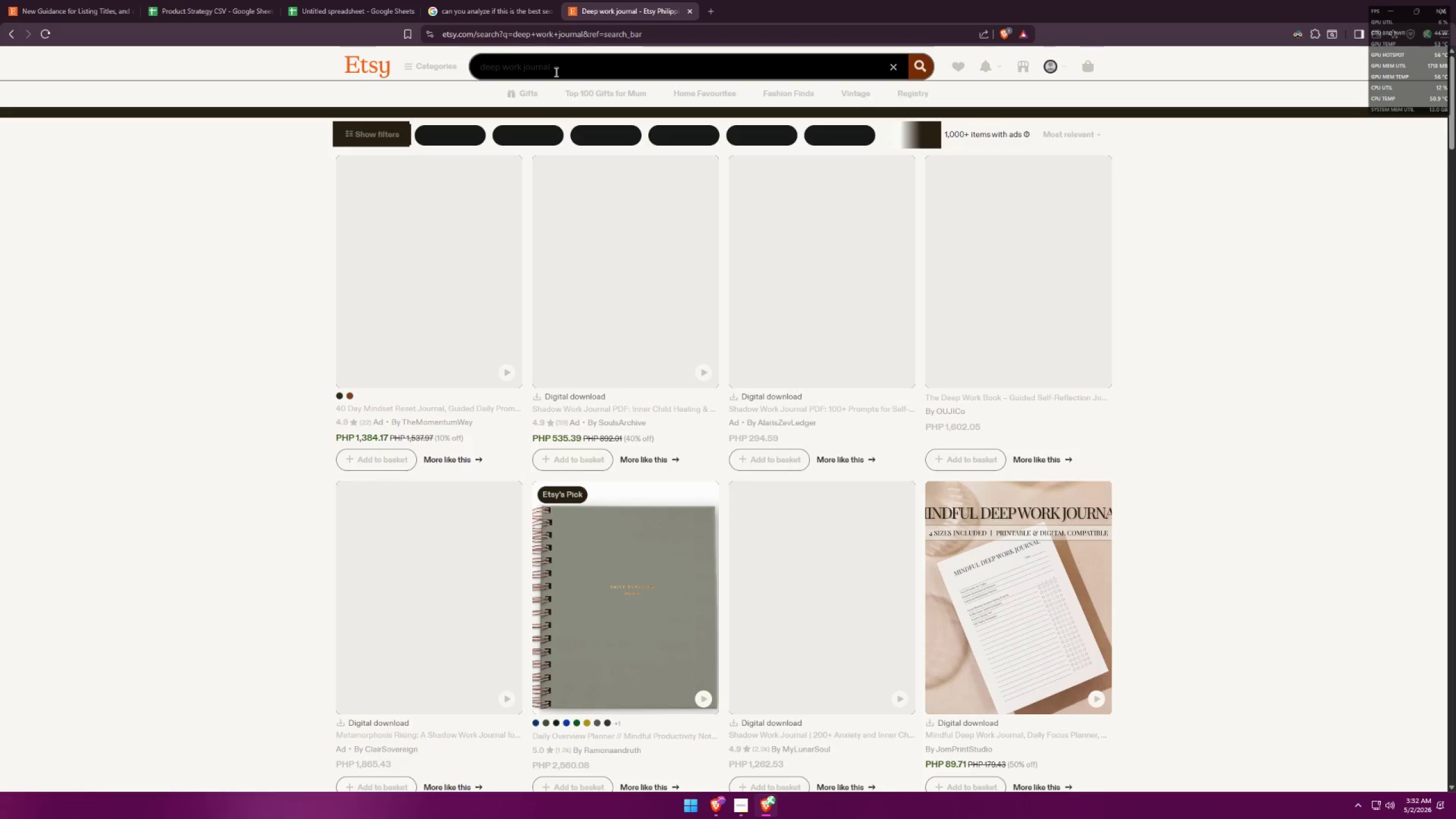 
type(is journal and planner the same ?)
 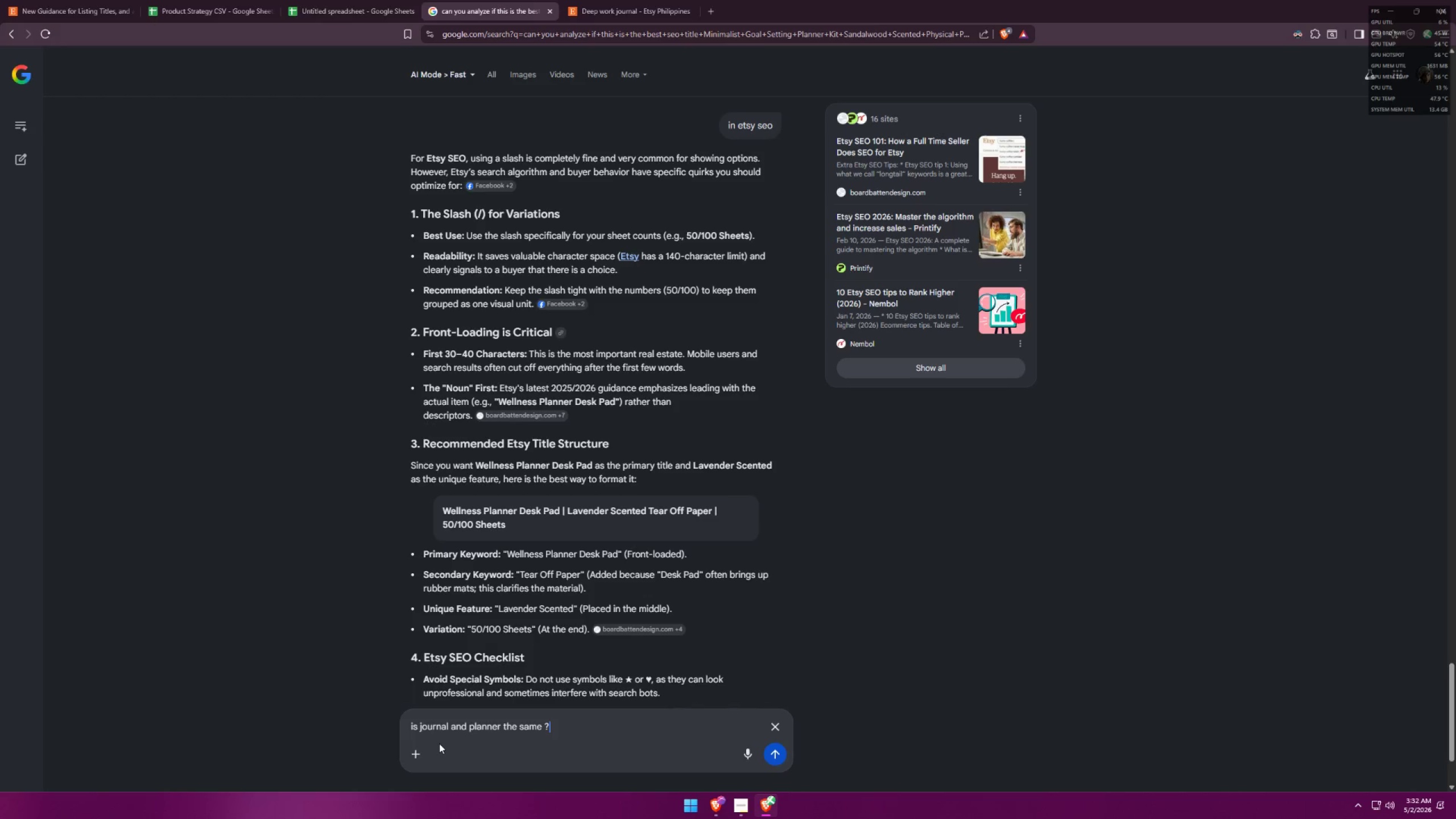 
key(Enter)
 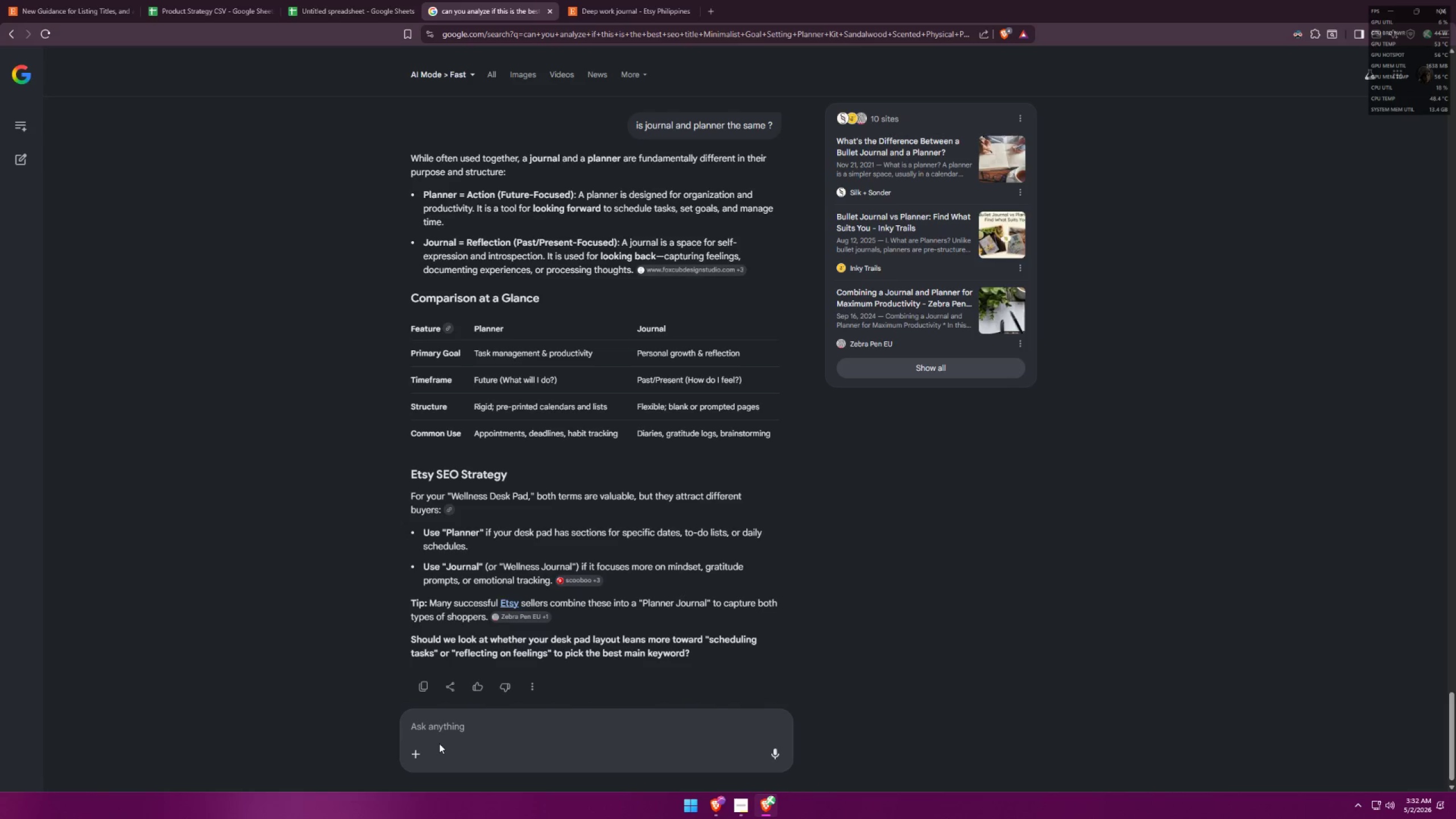 
wait(13.3)
 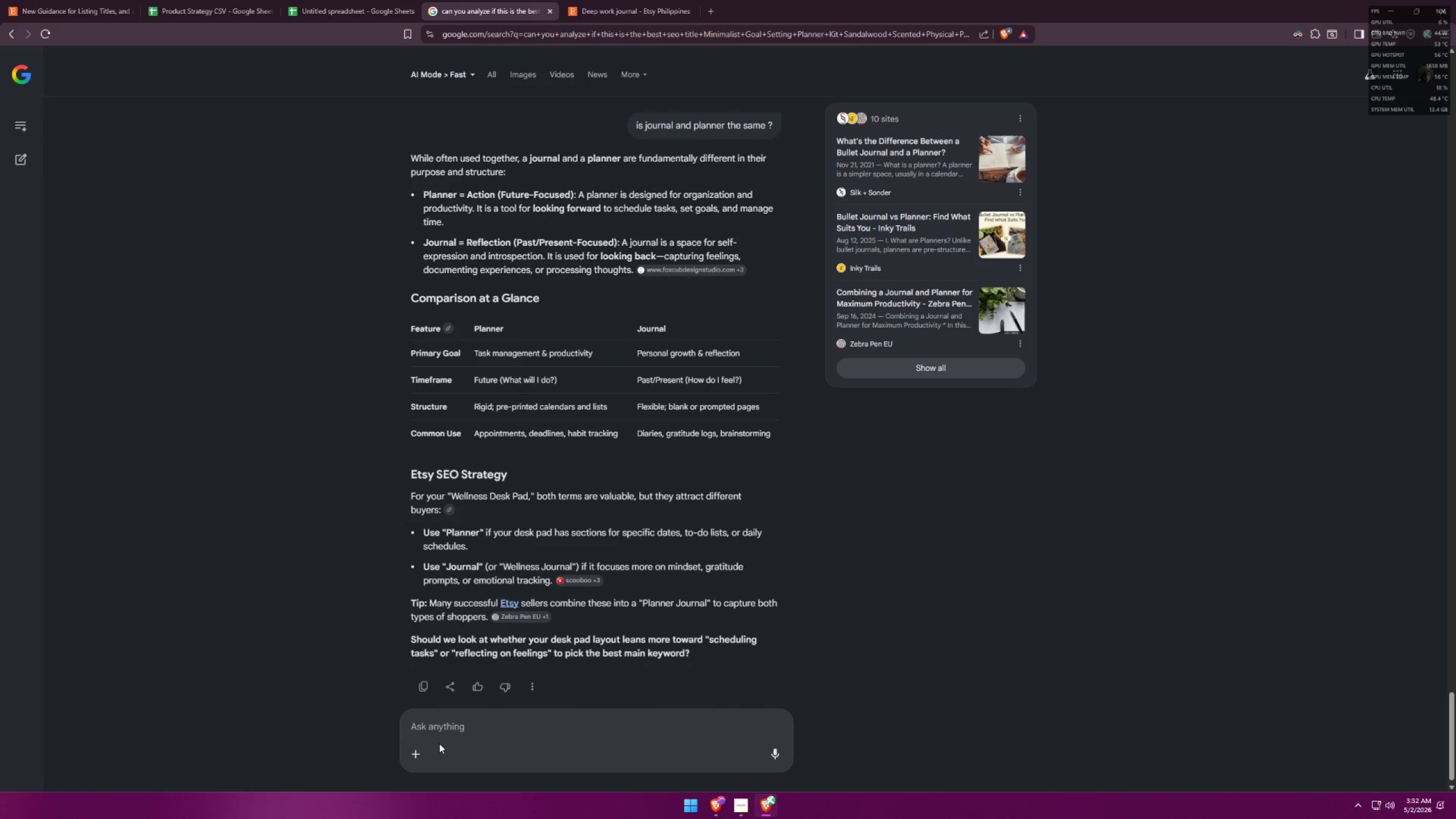 
left_click([617, 0])
 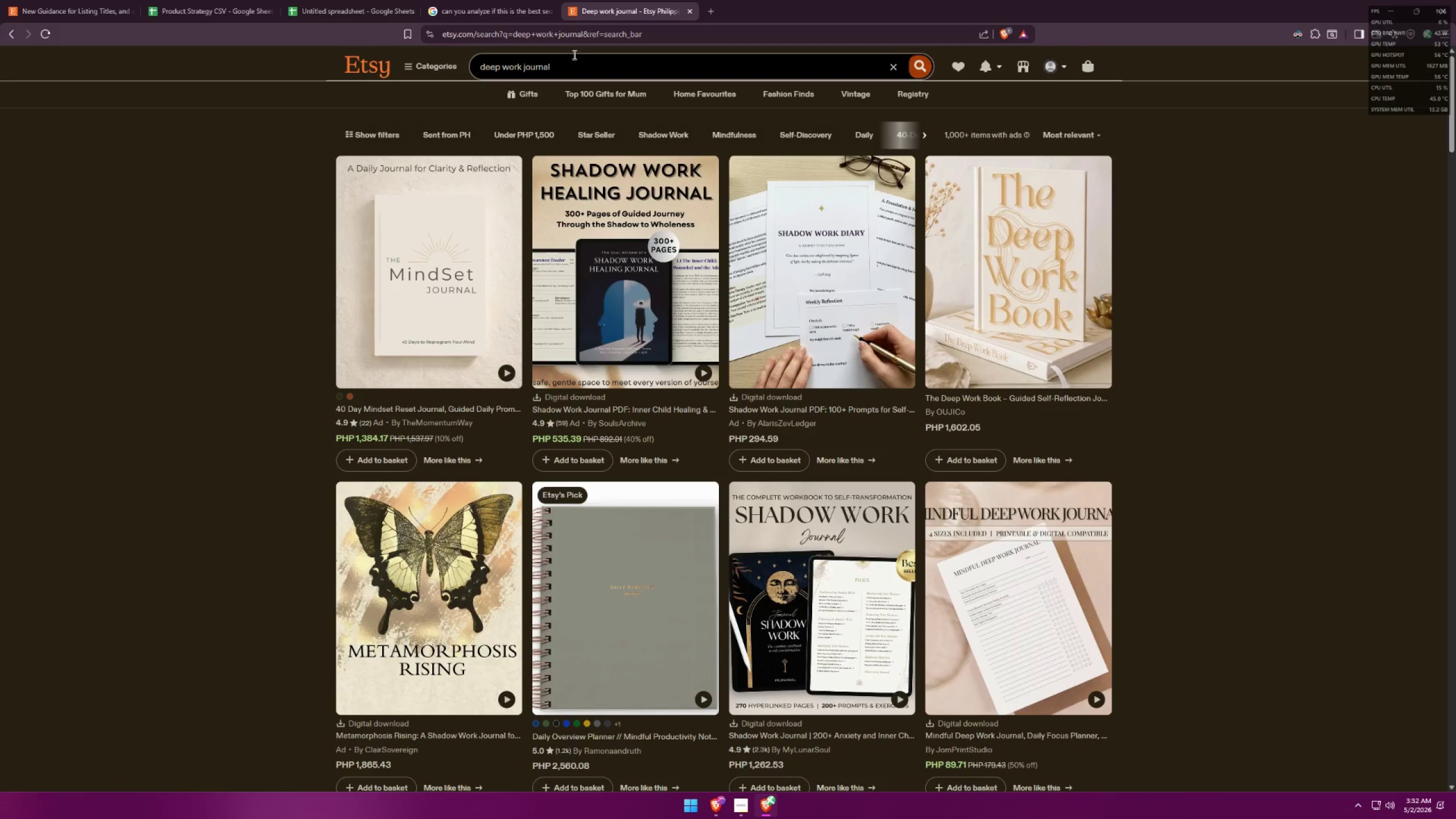 
left_click([568, 63])
 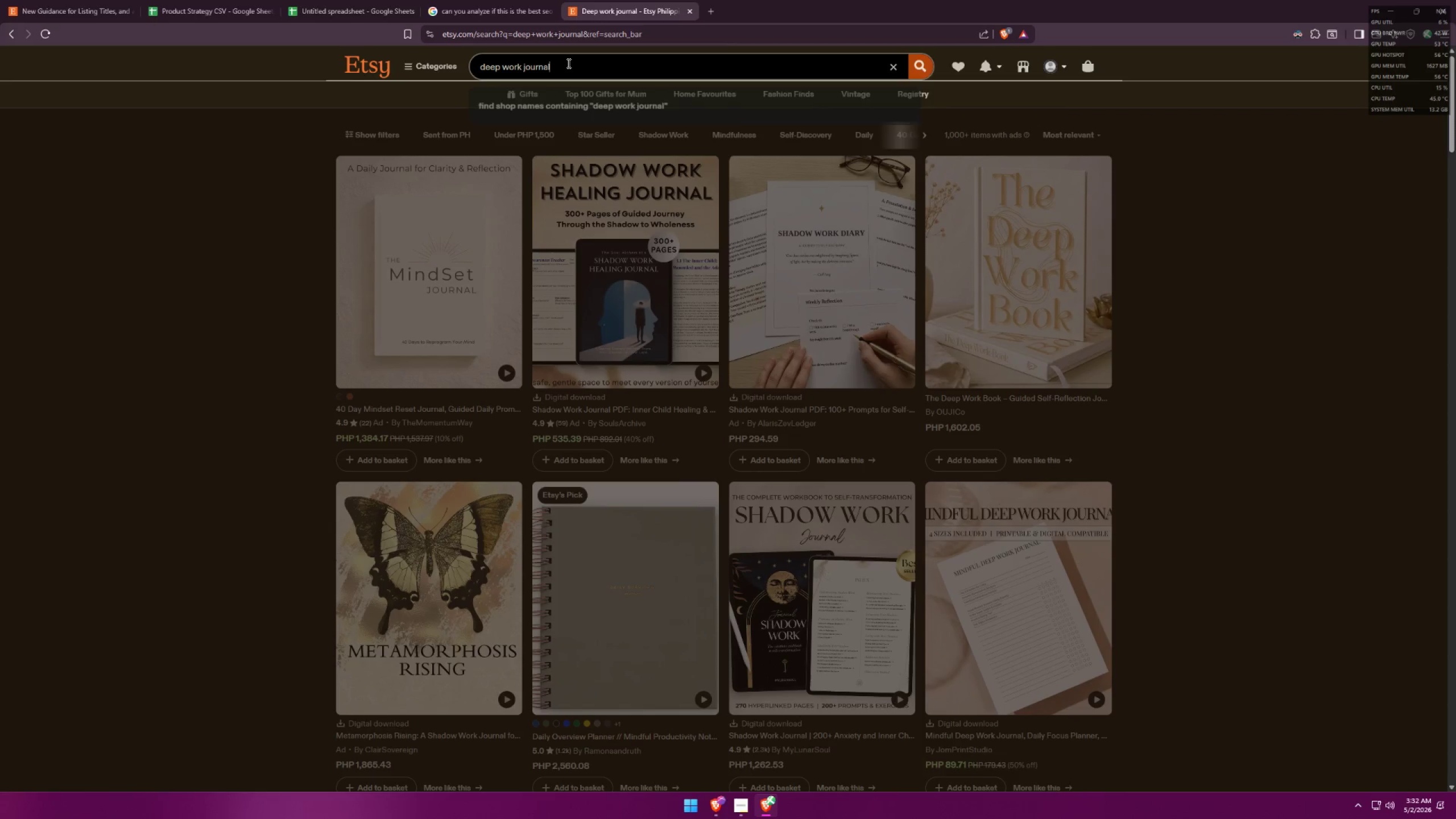 
left_click_drag(start_coordinate=[568, 63], to_coordinate=[446, 53])
 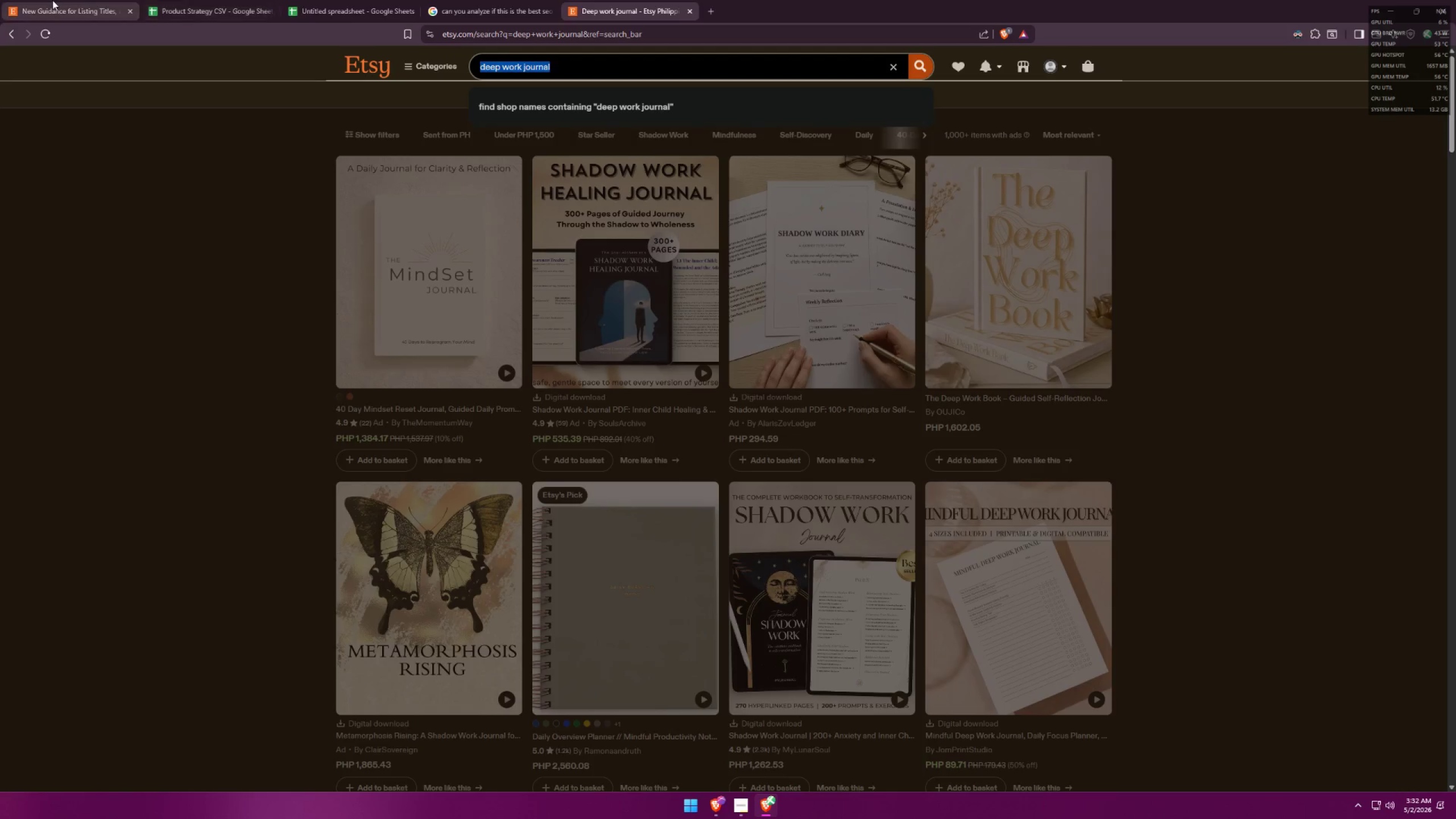 
double_click([168, 0])
 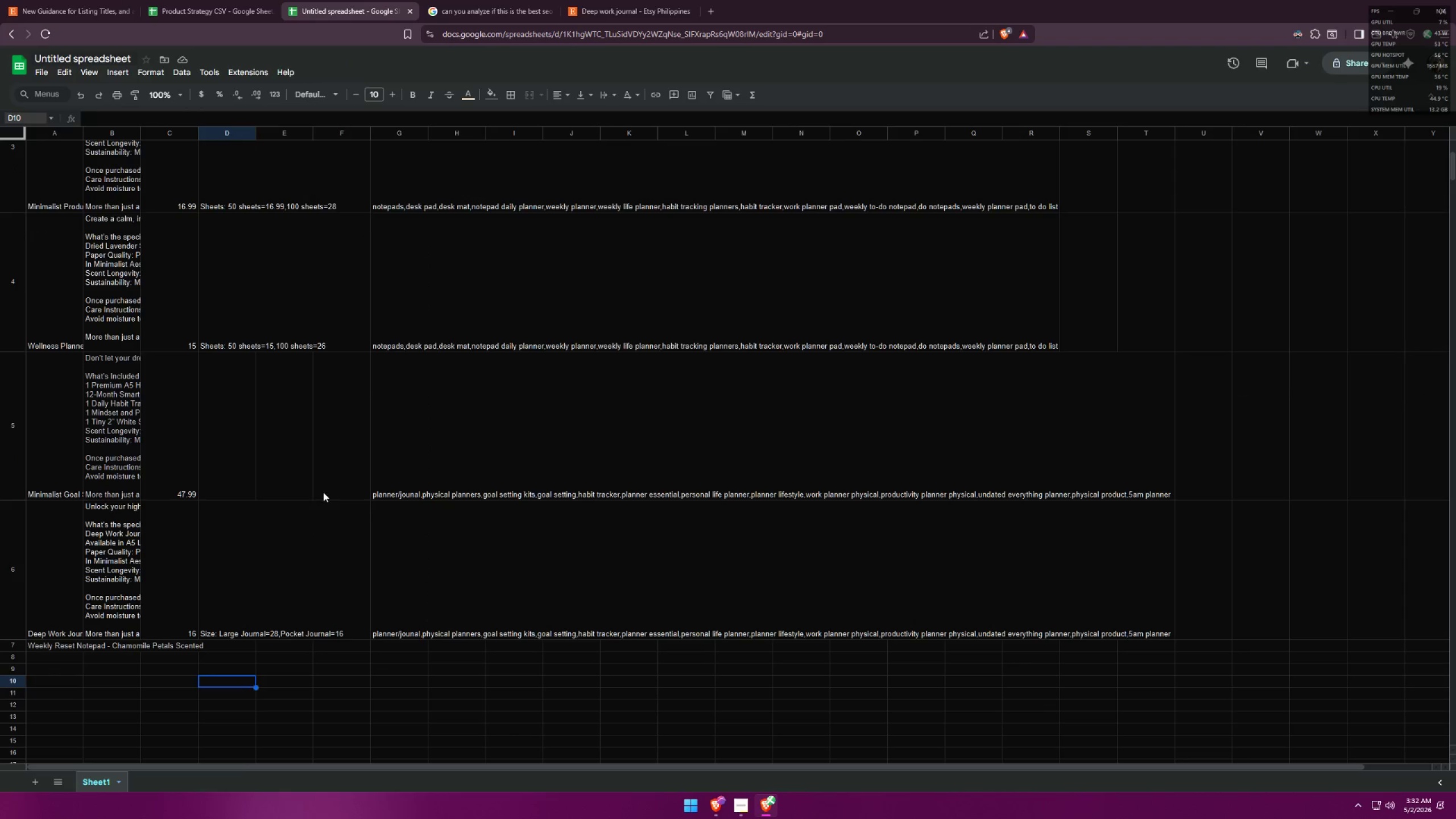 
wait(11.03)
 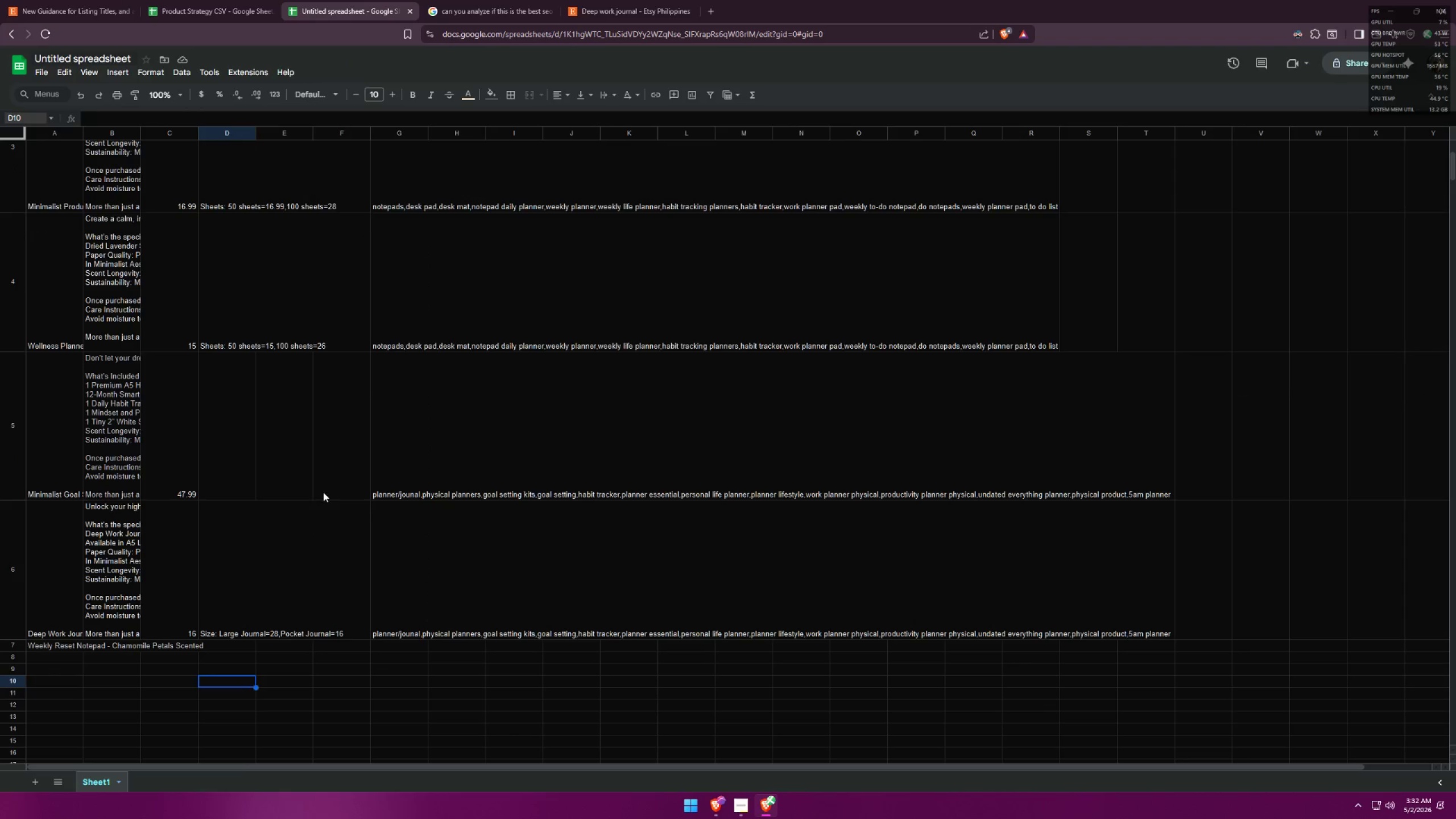 
left_click([217, 0])
 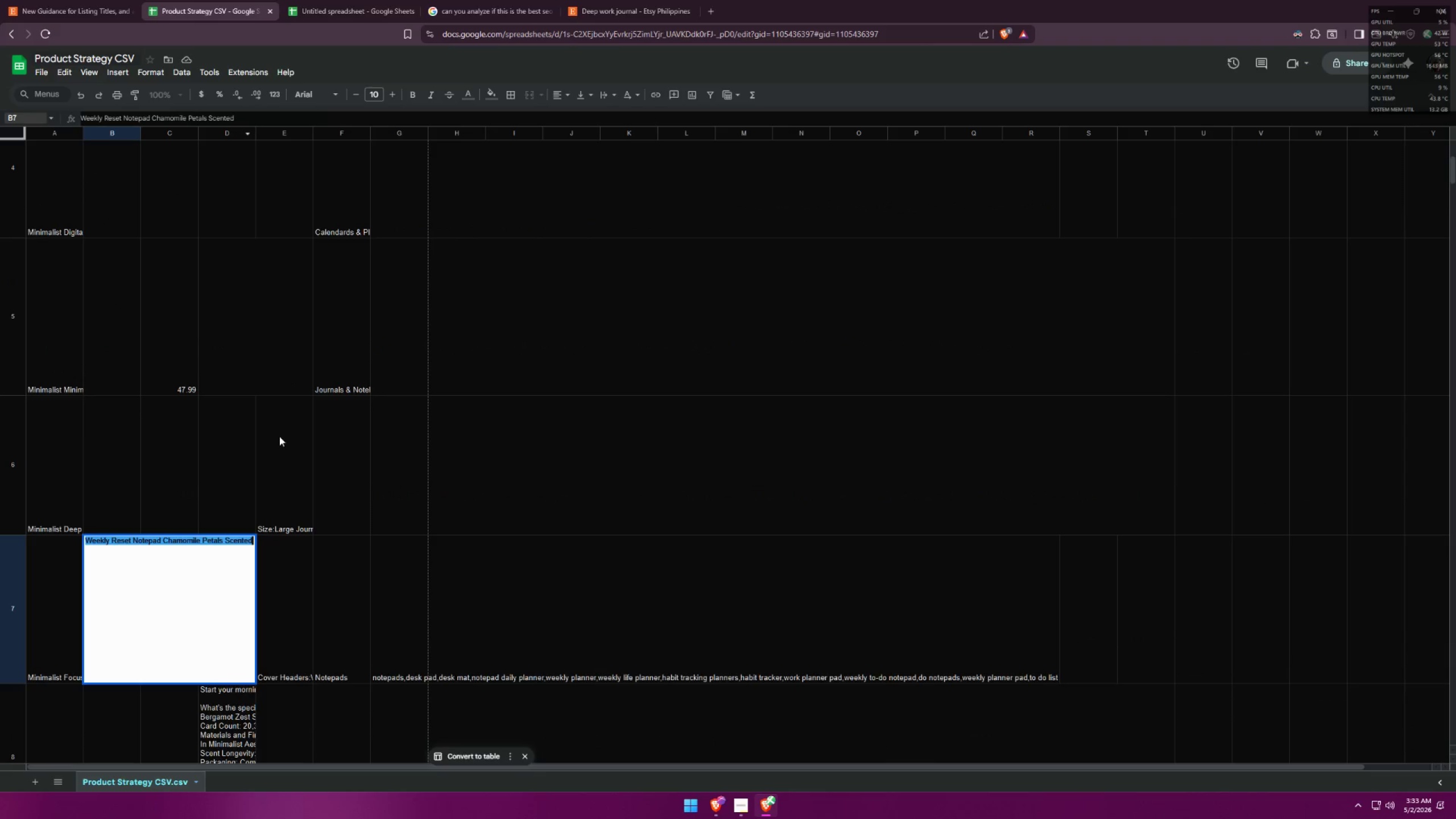 
left_click([347, 477])
 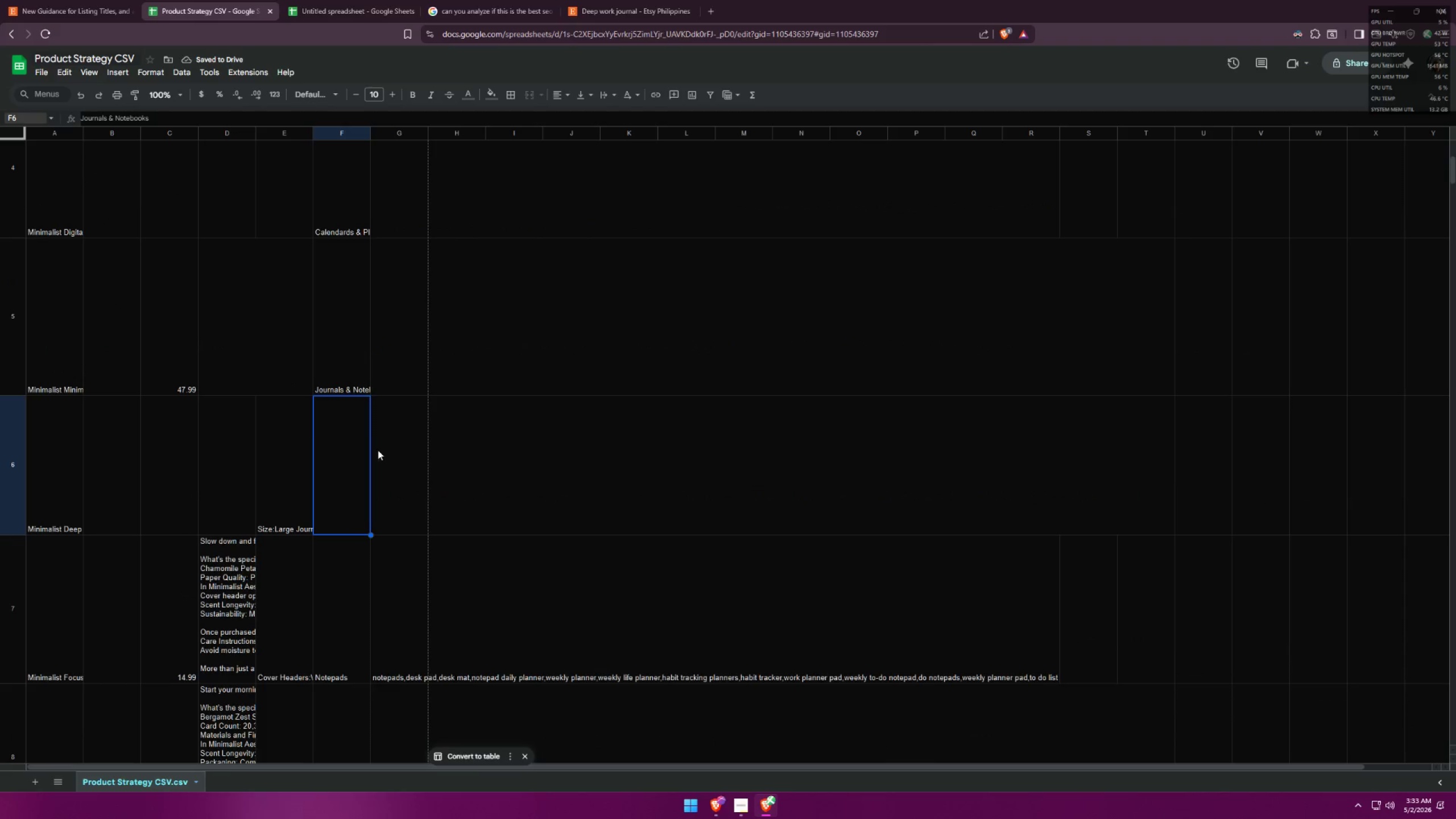 
wait(5.2)
 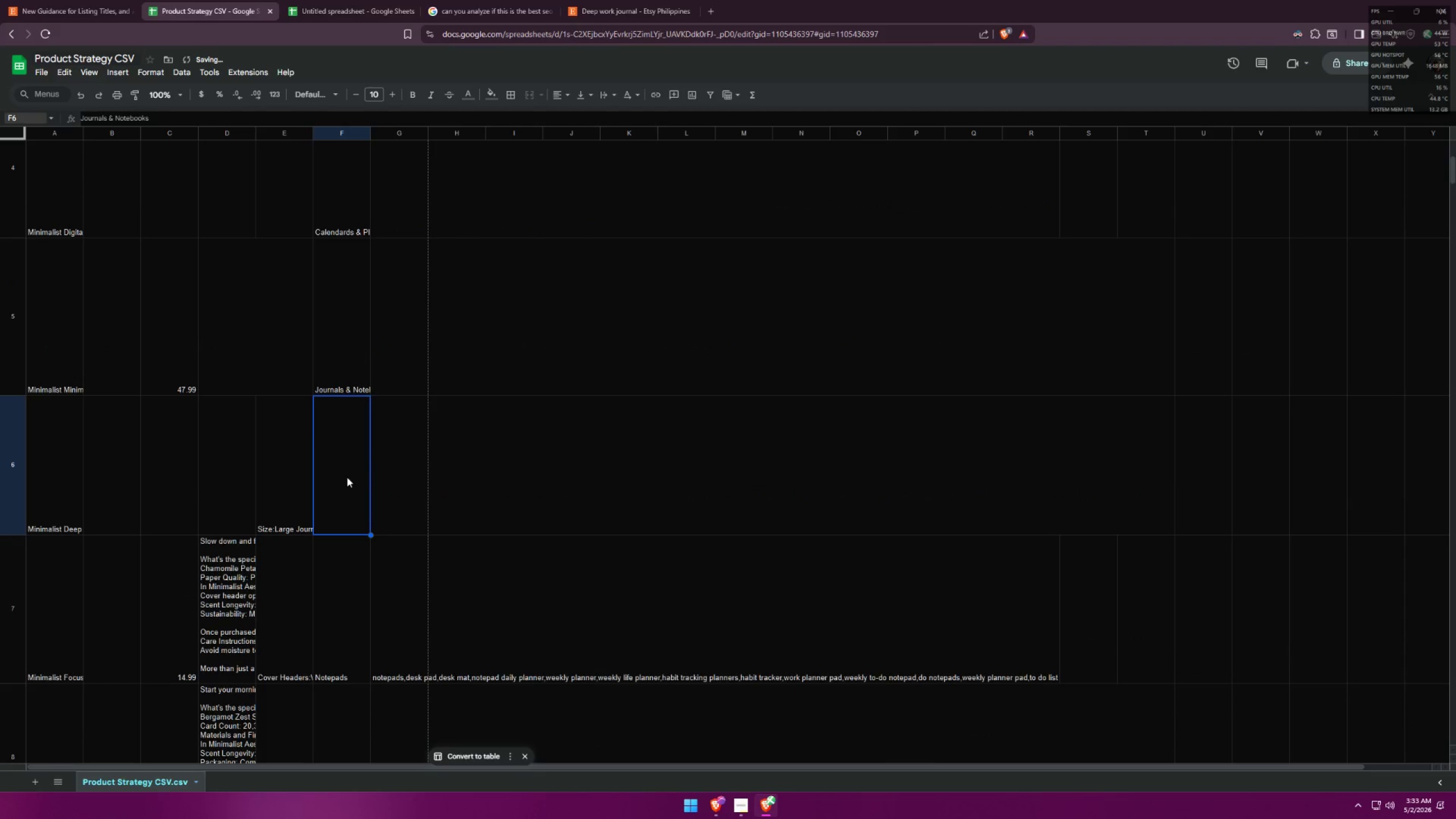 
left_click([344, 0])
 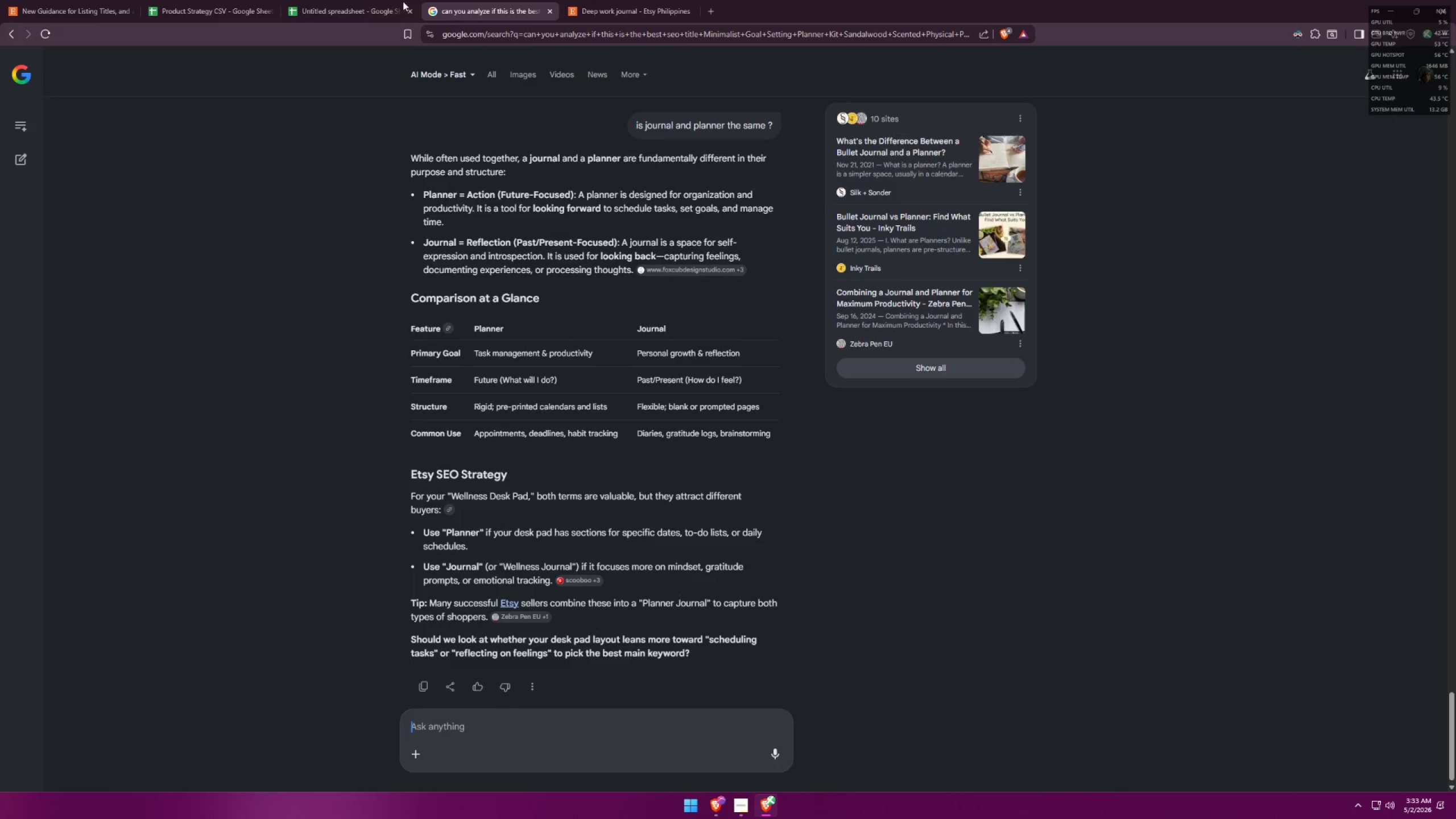 
double_click([229, 0])
 